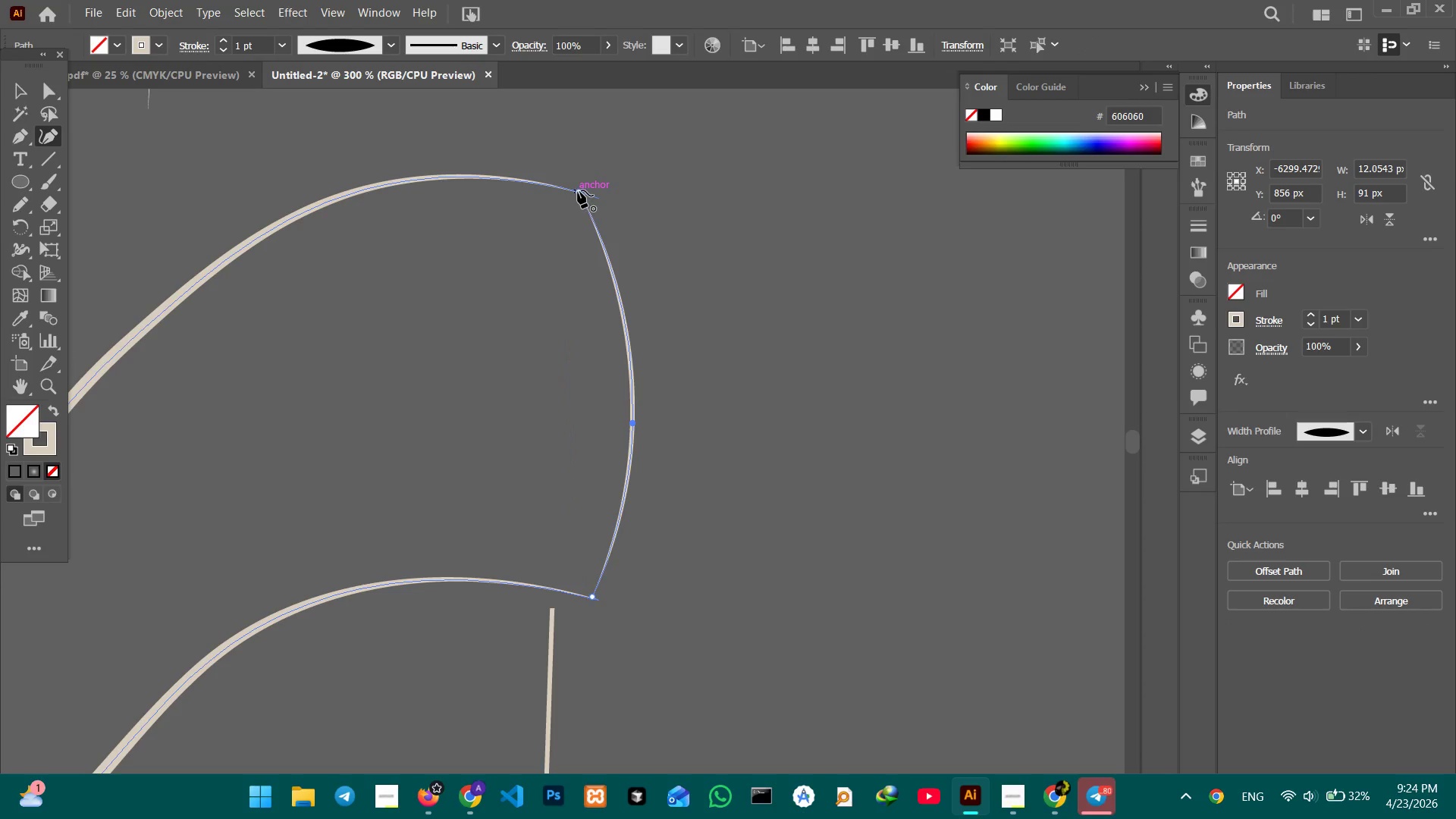 
left_click_drag(start_coordinate=[578, 191], to_coordinate=[590, 196])
 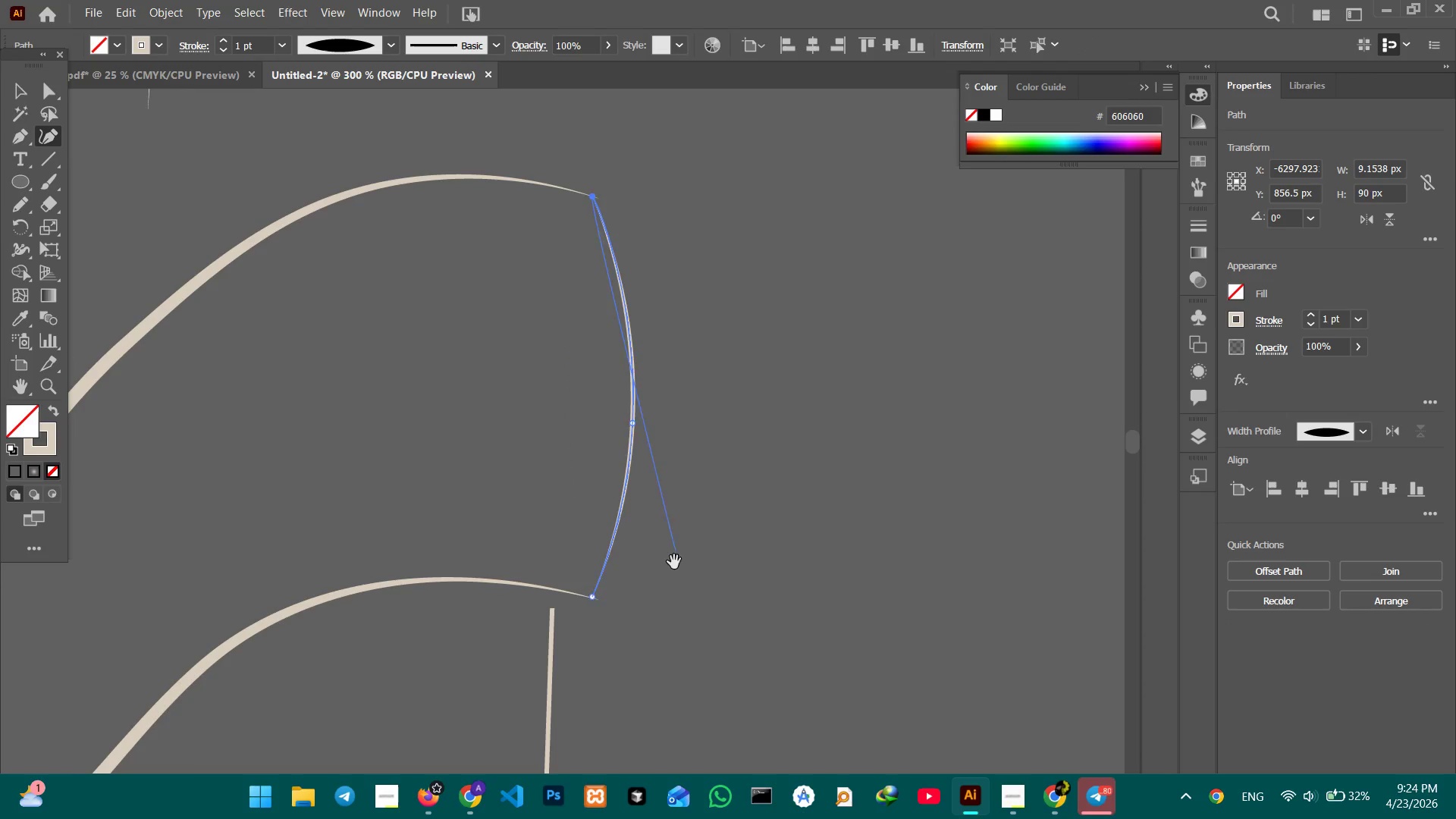 
hold_key(key=Space, duration=1.0)
 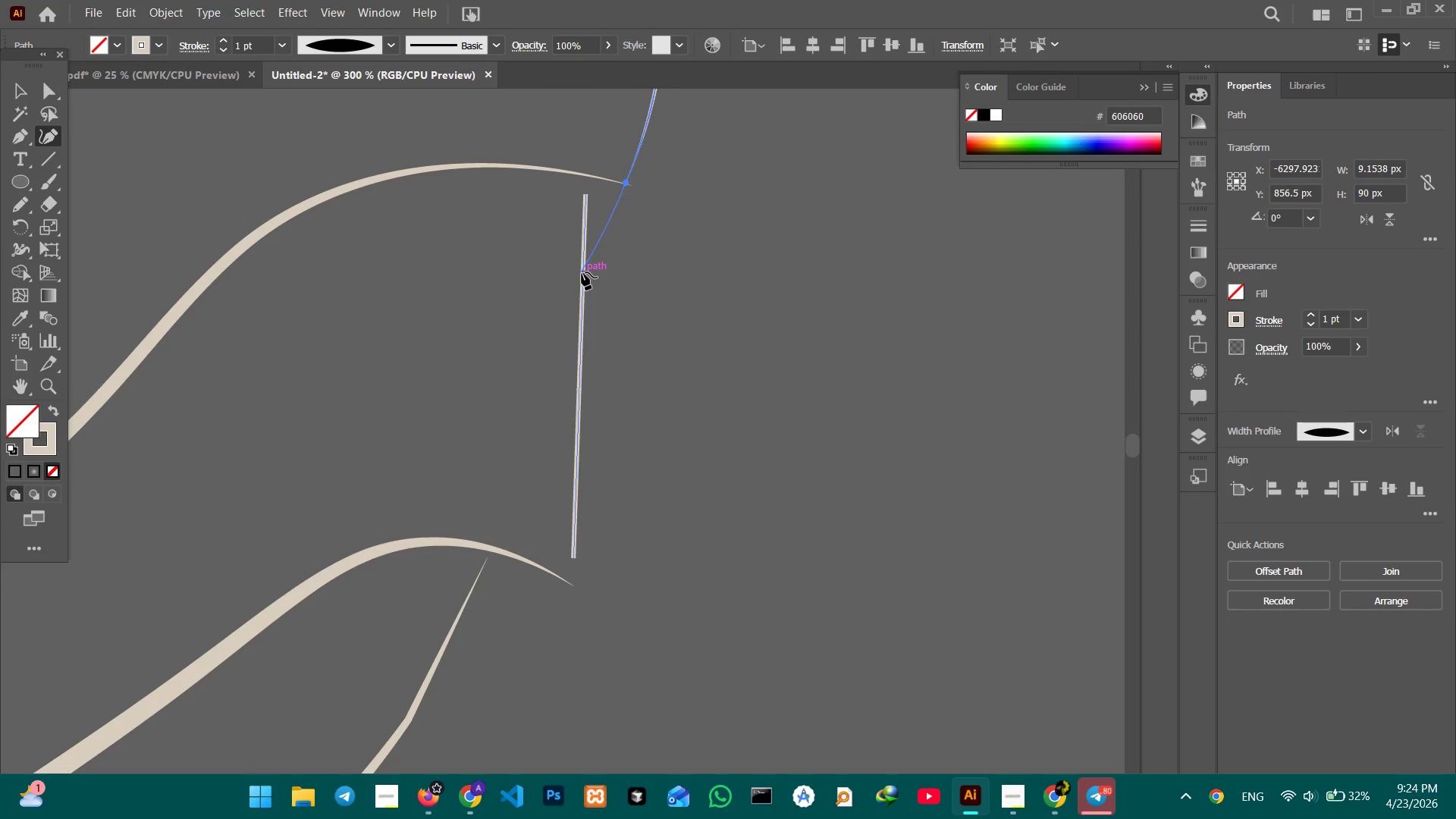 
left_click_drag(start_coordinate=[670, 588], to_coordinate=[706, 196])
 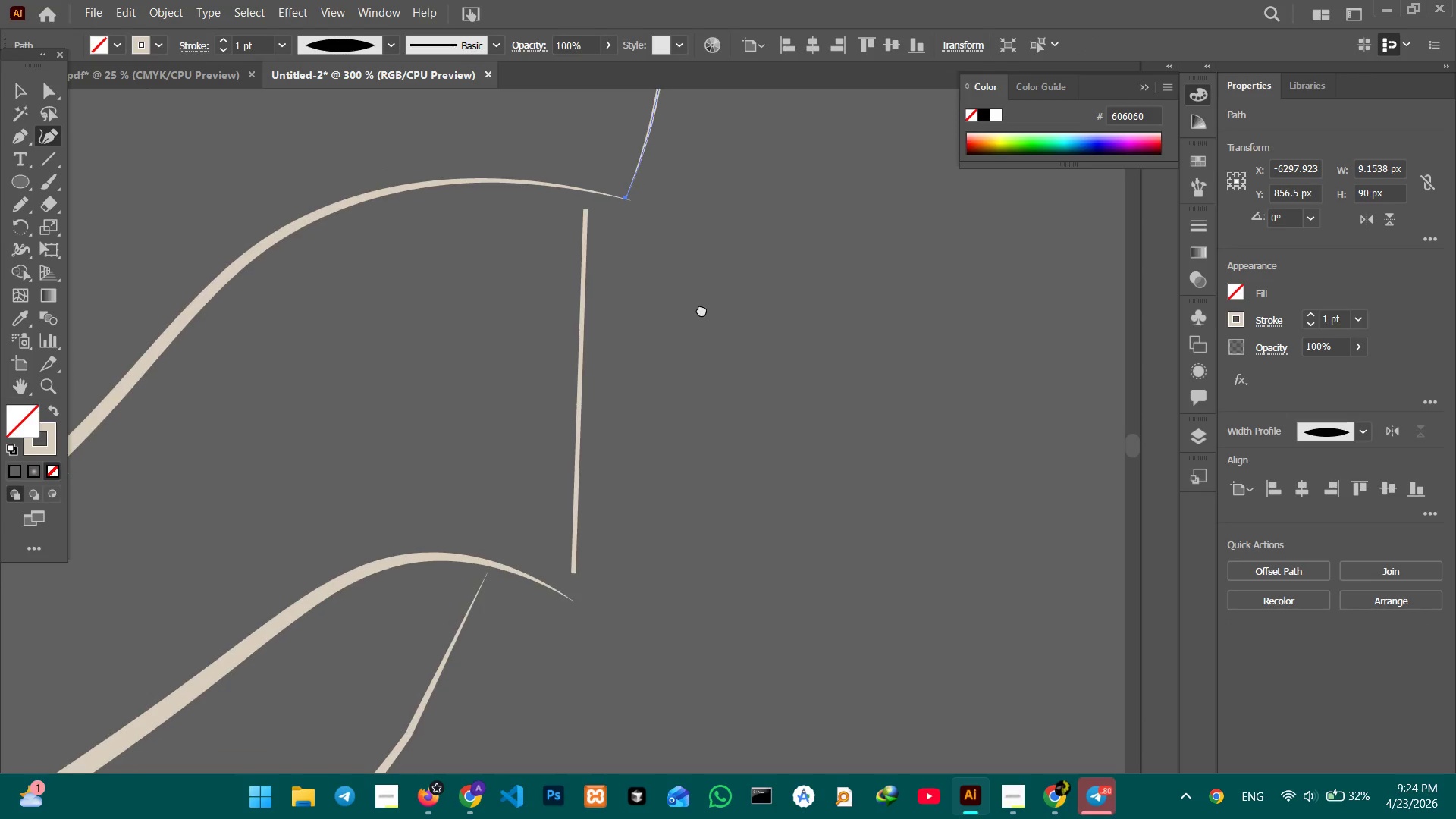 
left_click_drag(start_coordinate=[703, 337], to_coordinate=[701, 304])
 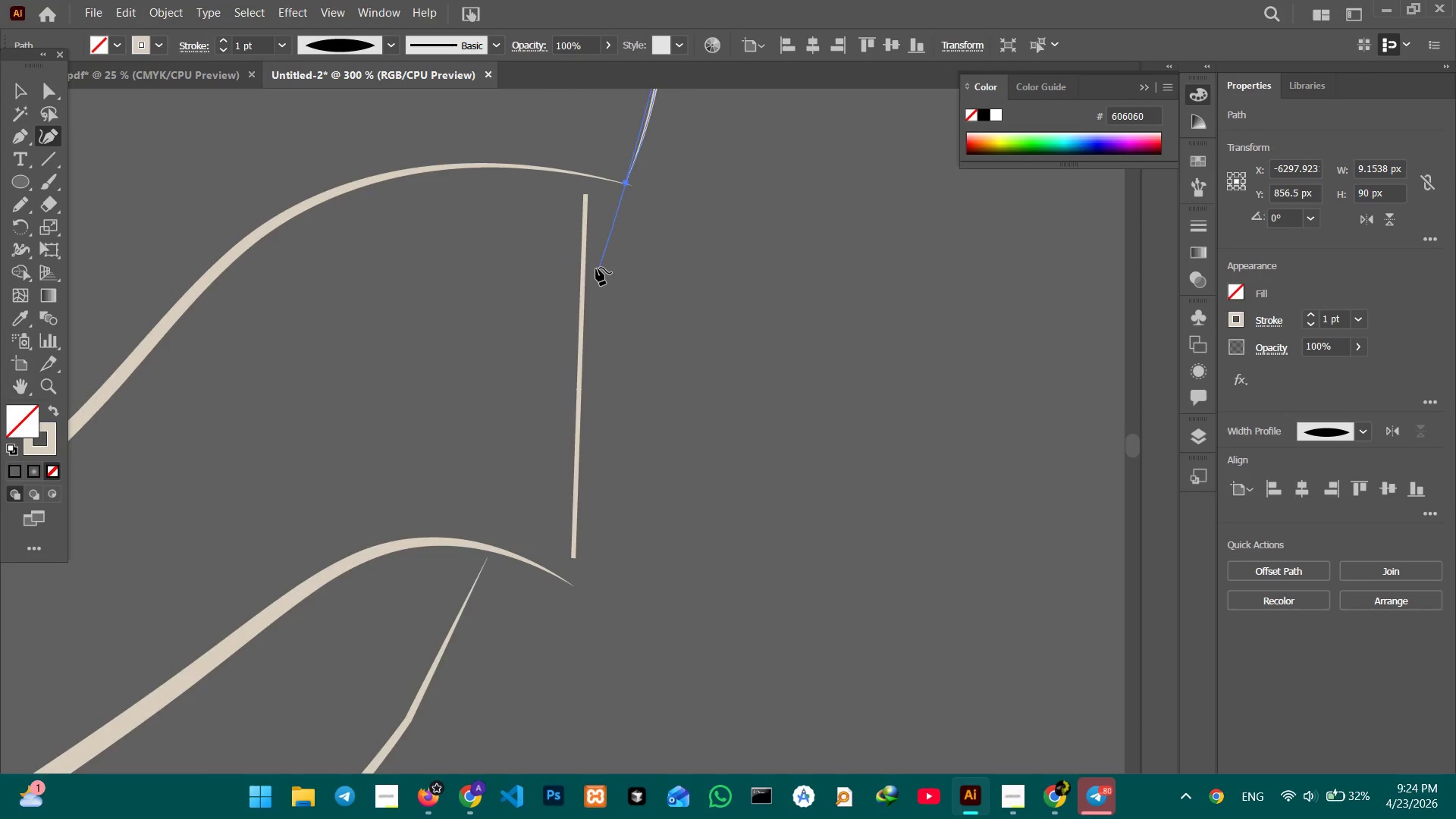 
hold_key(key=Space, duration=11.89)
 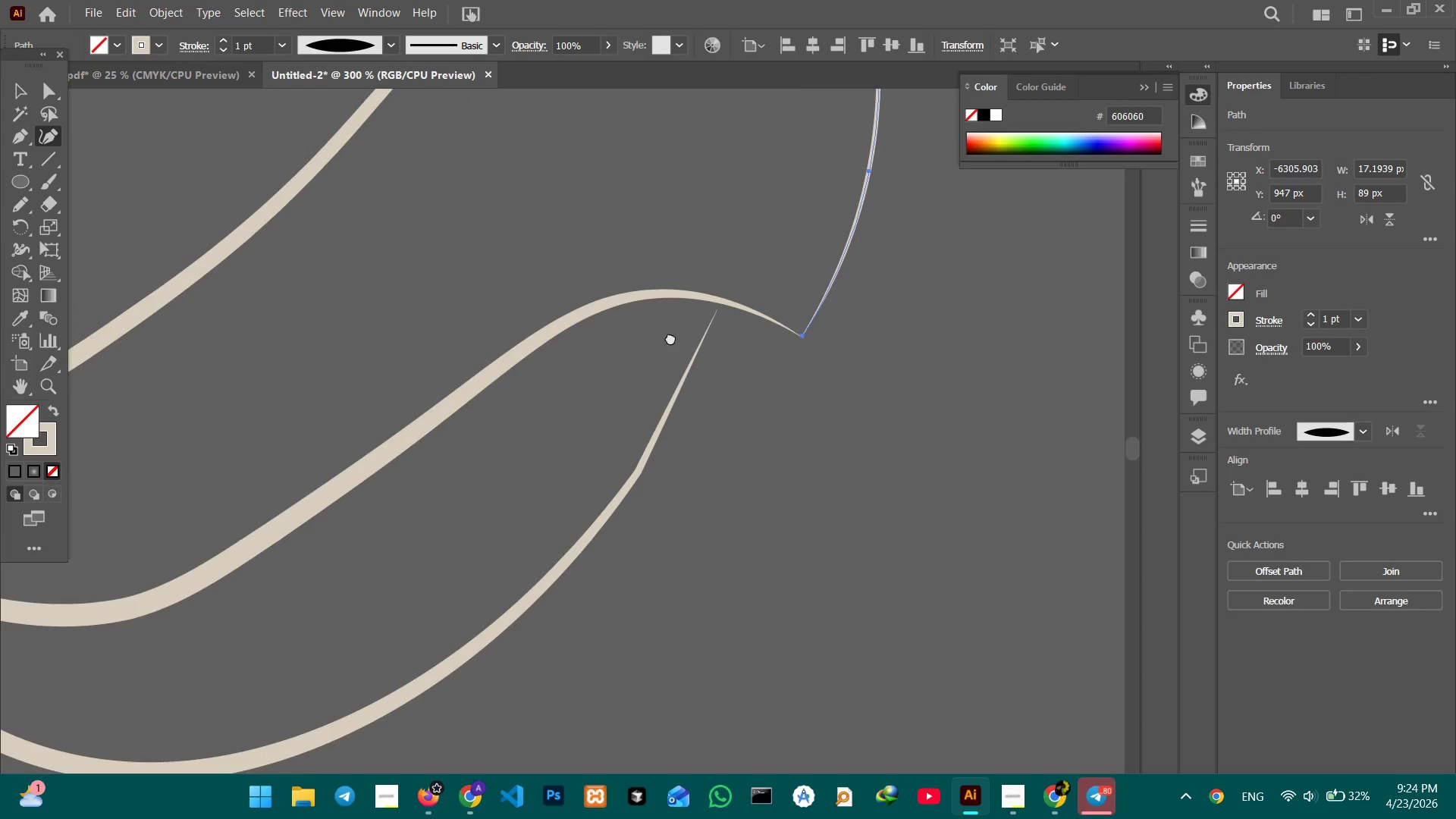 
left_click([582, 272])
 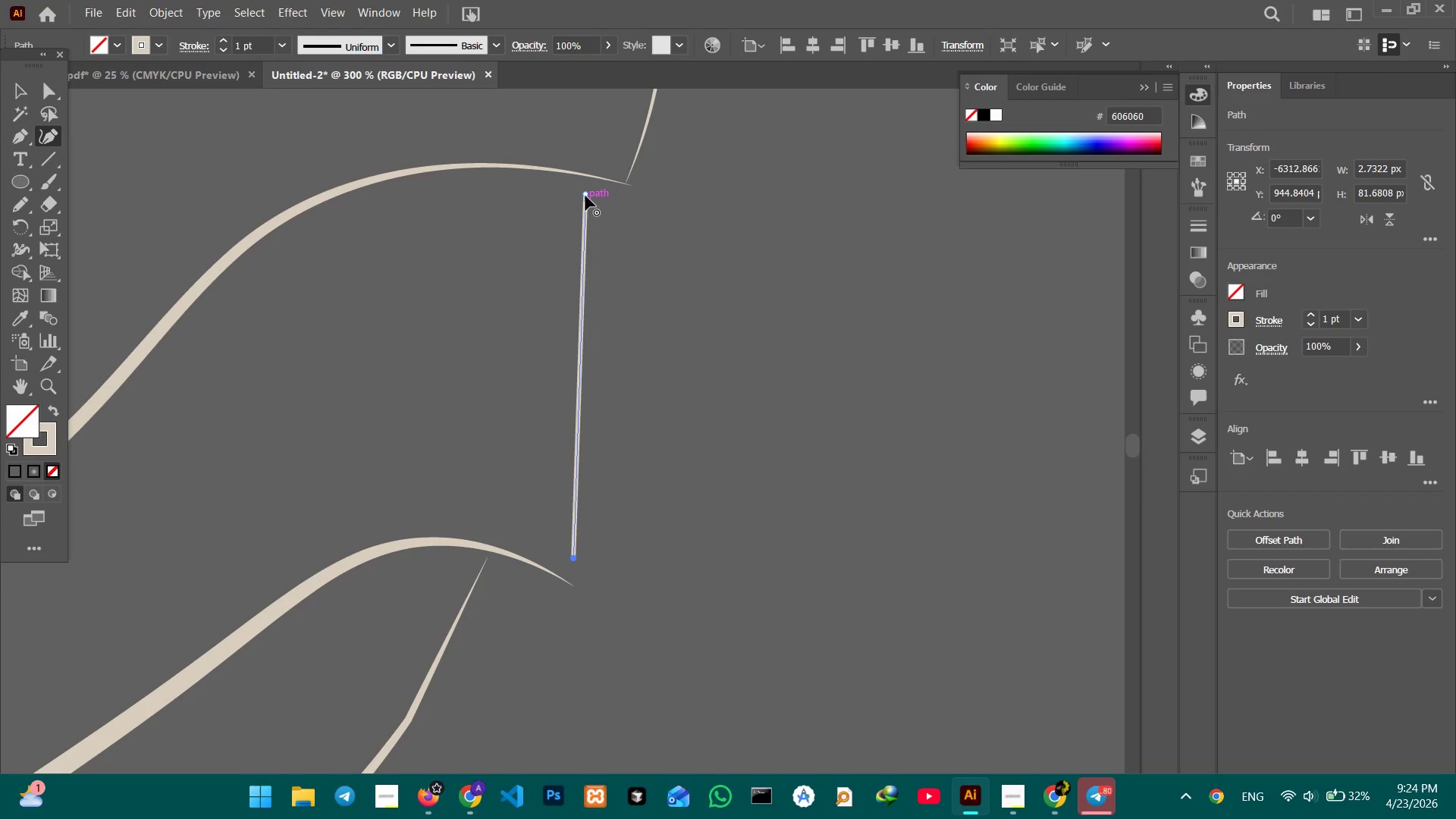 
left_click_drag(start_coordinate=[587, 193], to_coordinate=[629, 188])
 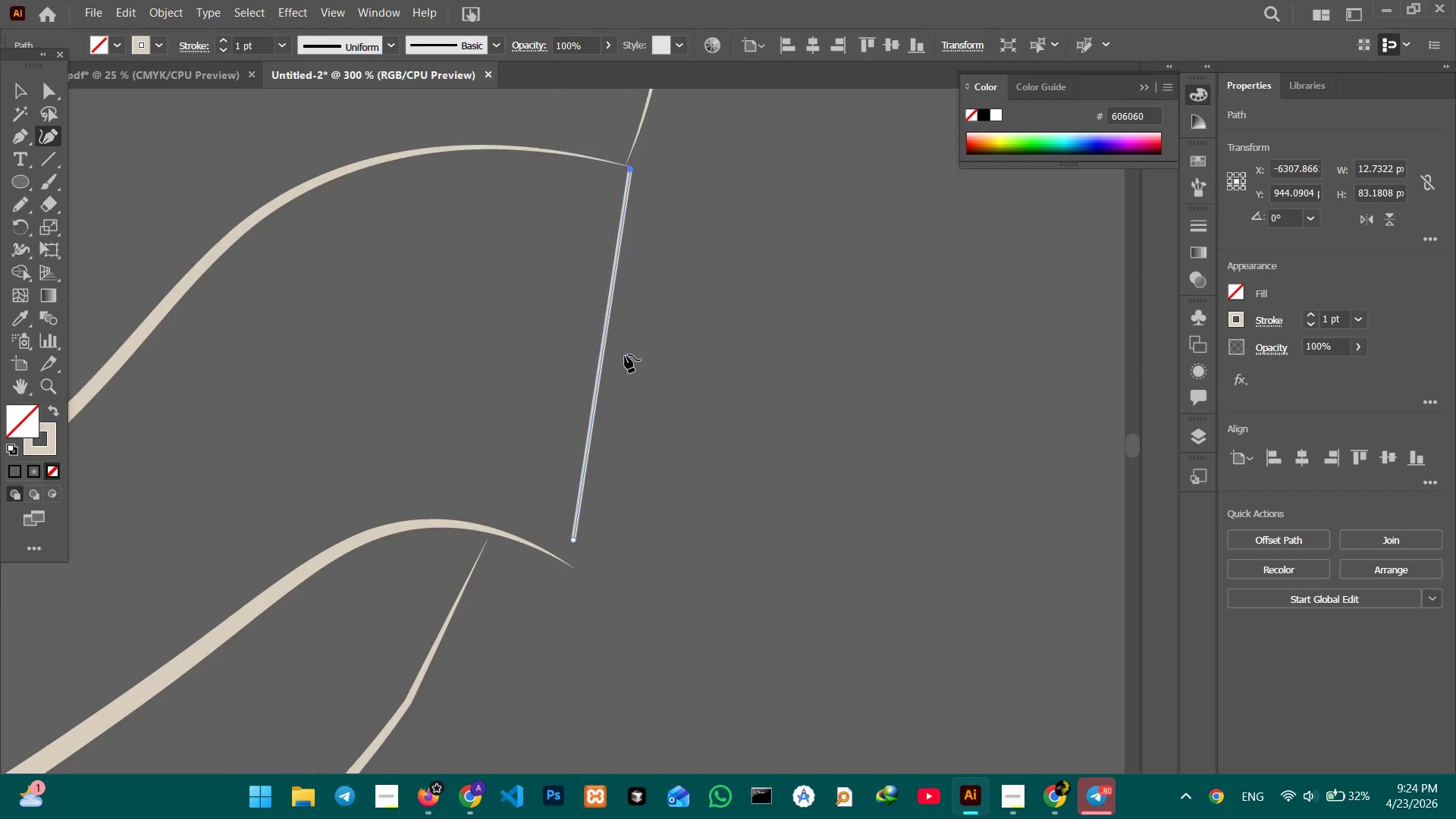 
scroll: coordinate [625, 355], scroll_direction: down, amount: 4.0
 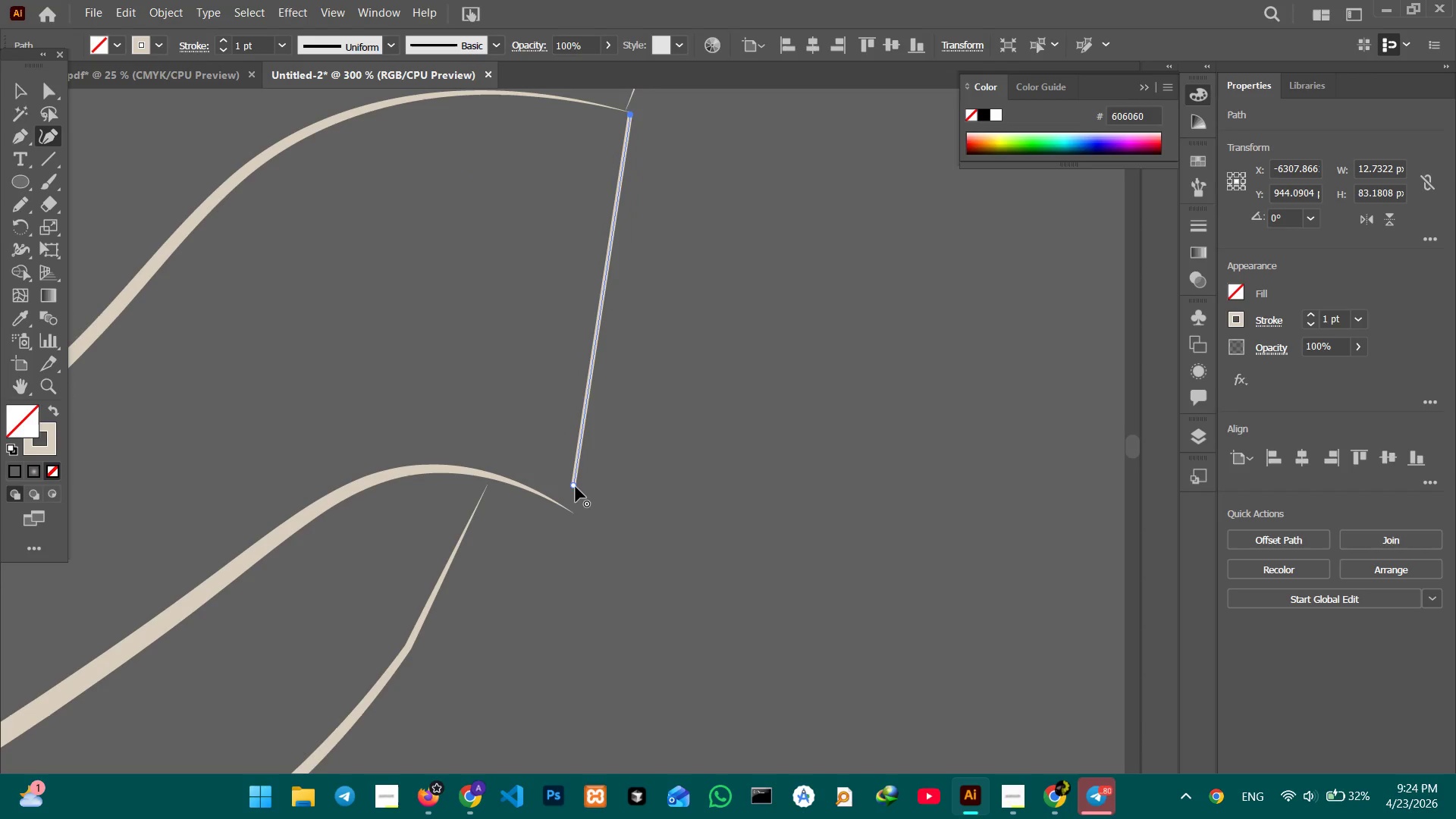 
left_click_drag(start_coordinate=[576, 487], to_coordinate=[574, 513])
 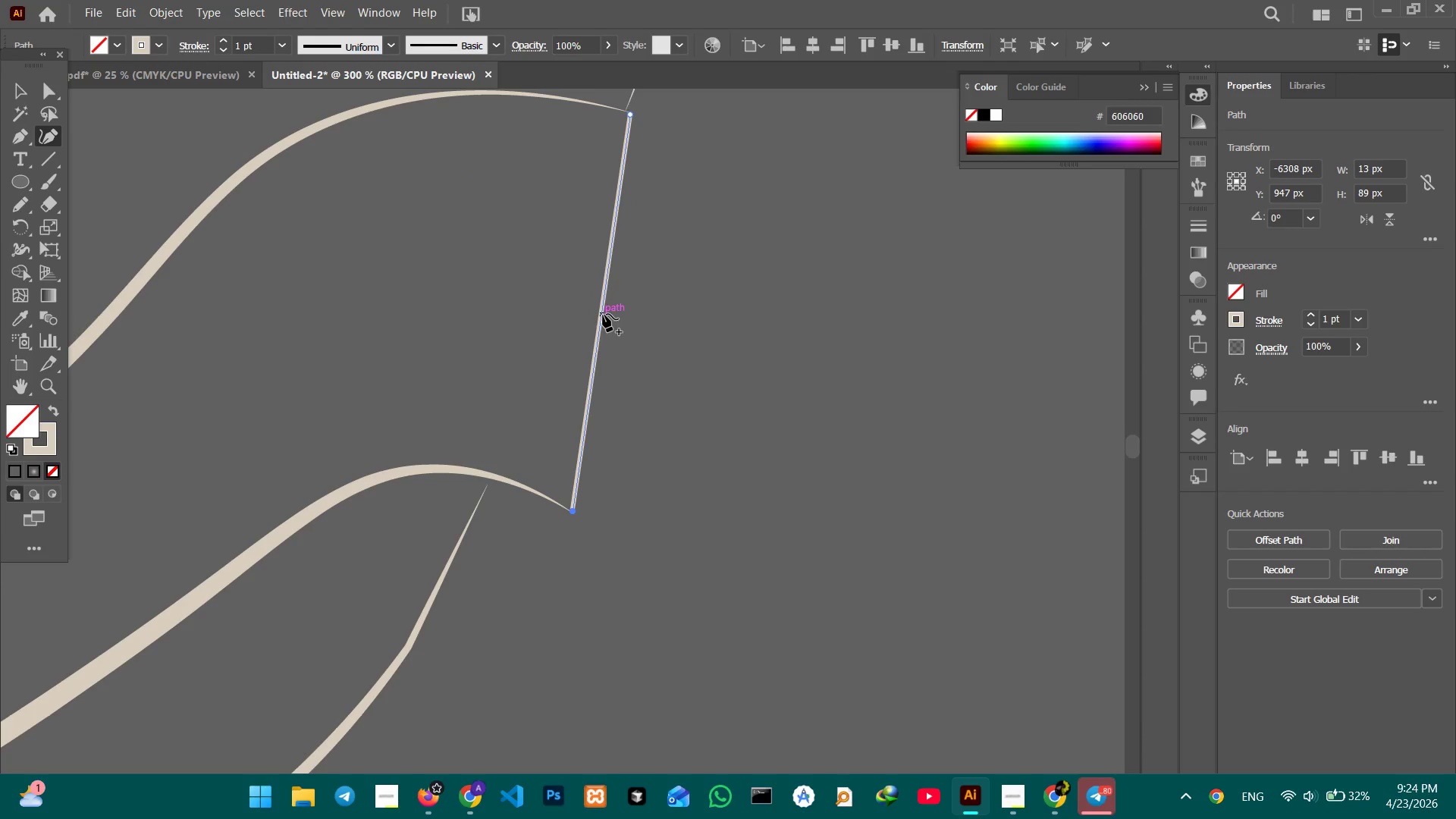 
left_click_drag(start_coordinate=[603, 315], to_coordinate=[639, 345])
 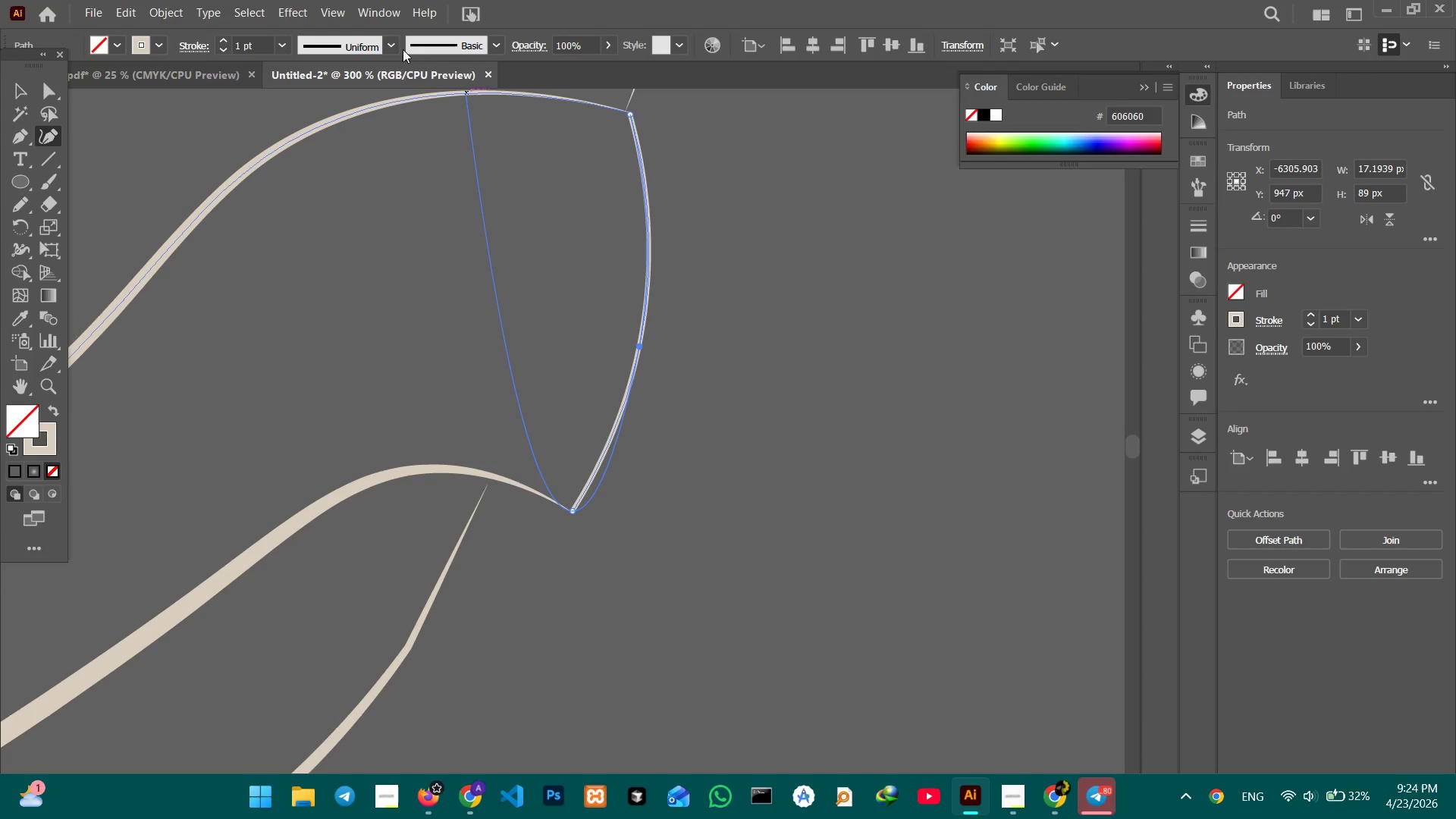 
left_click([396, 47])
 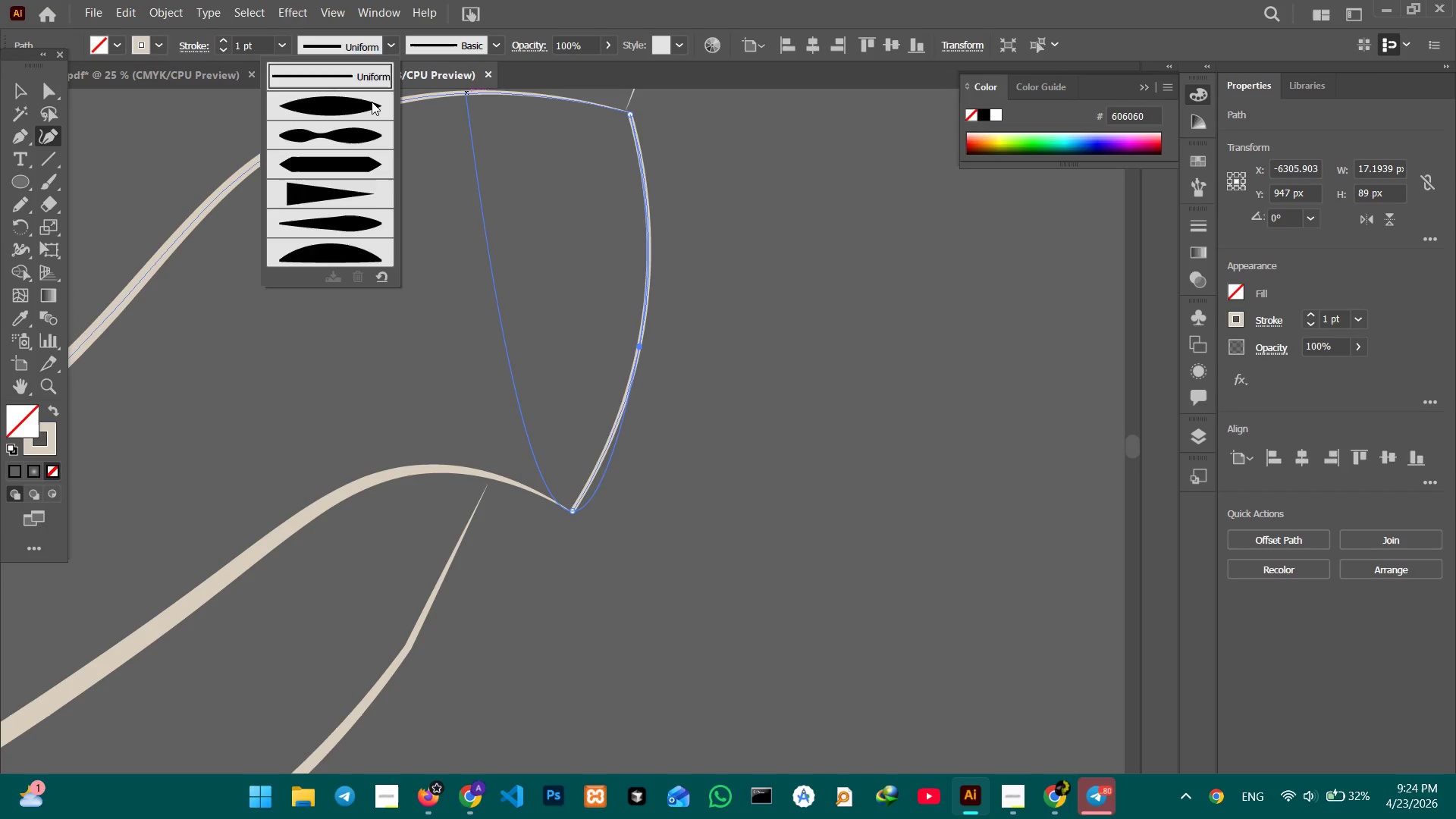 
left_click([372, 102])
 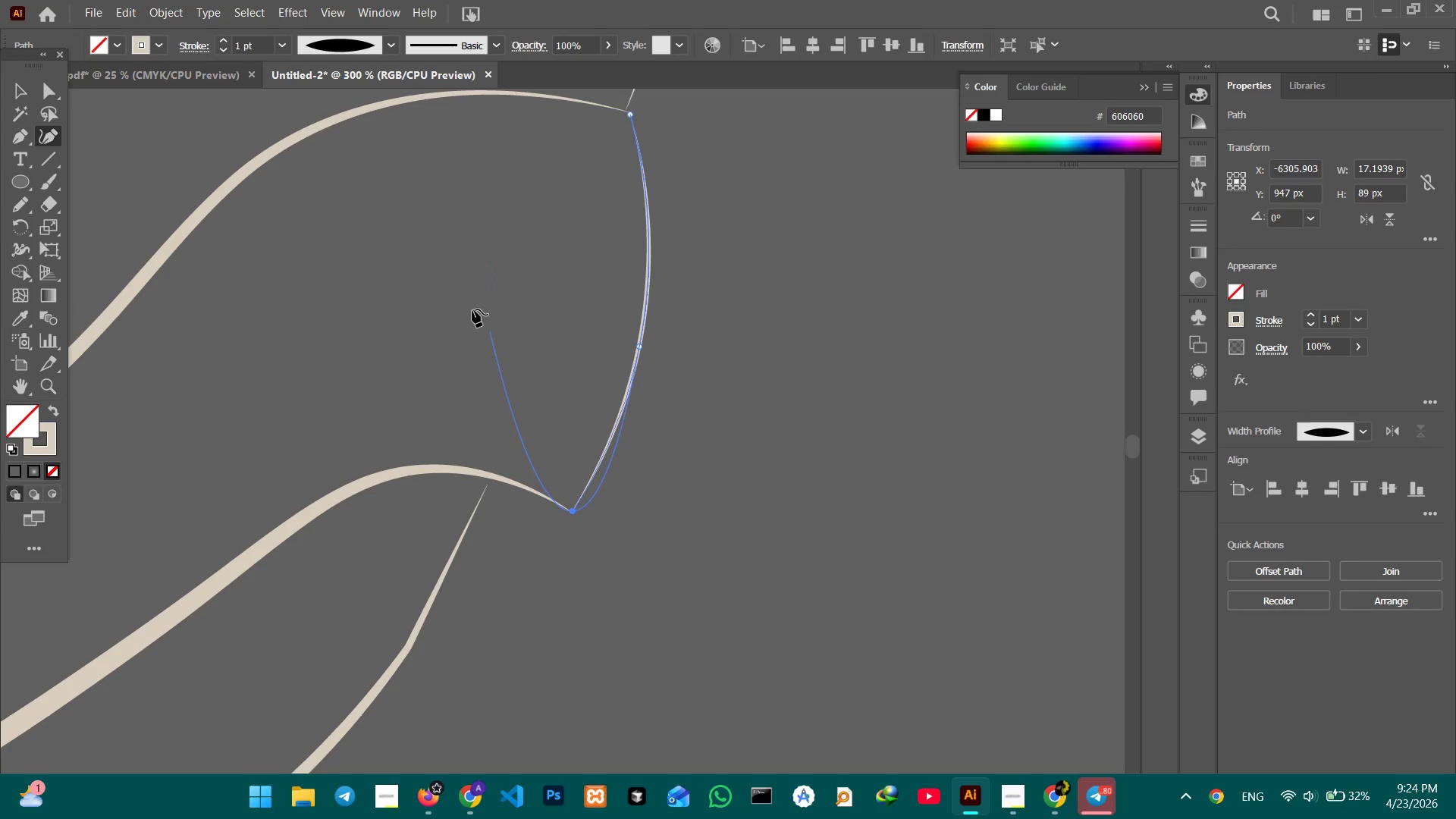 
hold_key(key=Space, duration=1.08)
 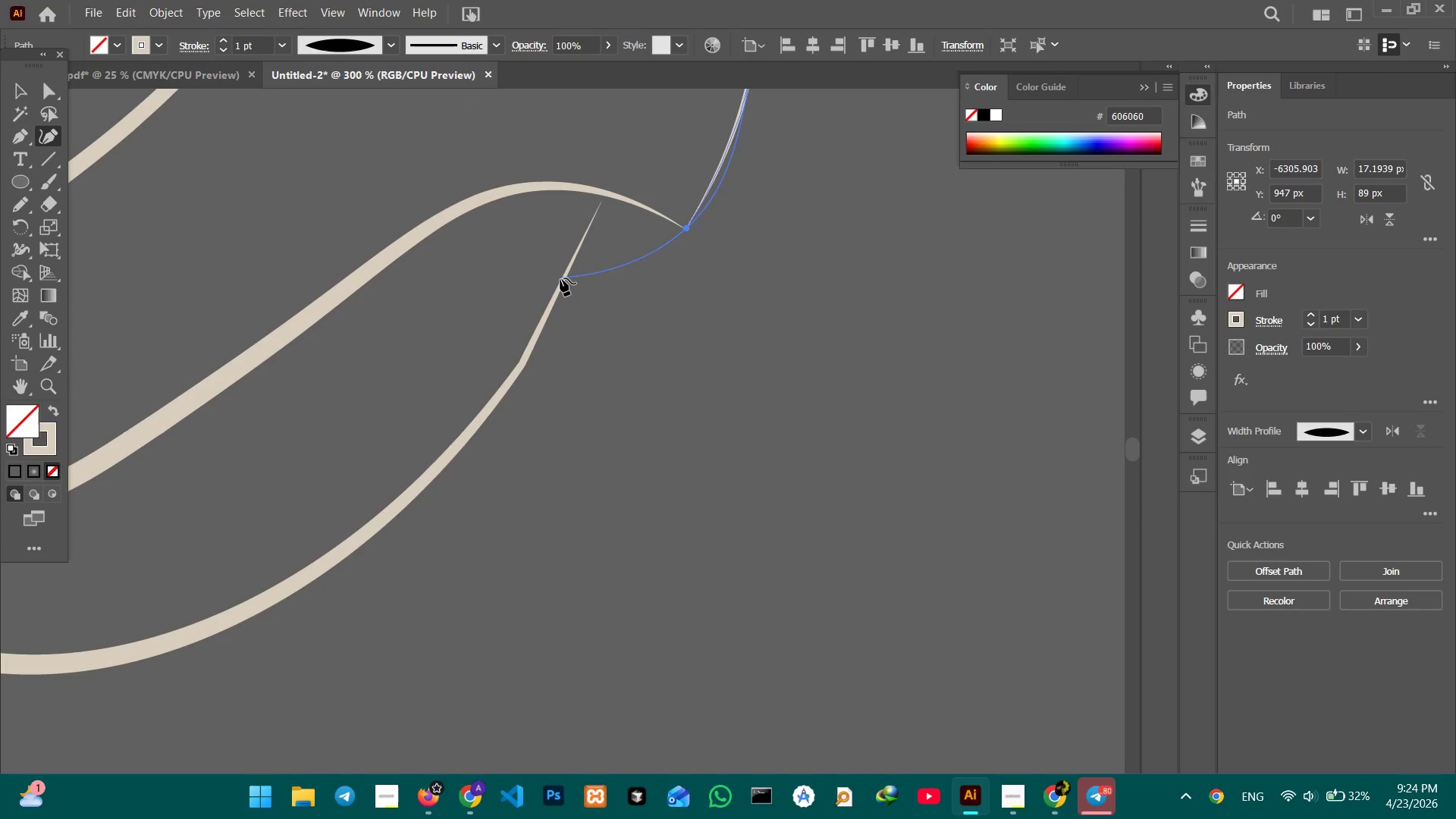 
left_click_drag(start_coordinate=[447, 316], to_coordinate=[678, 141])
 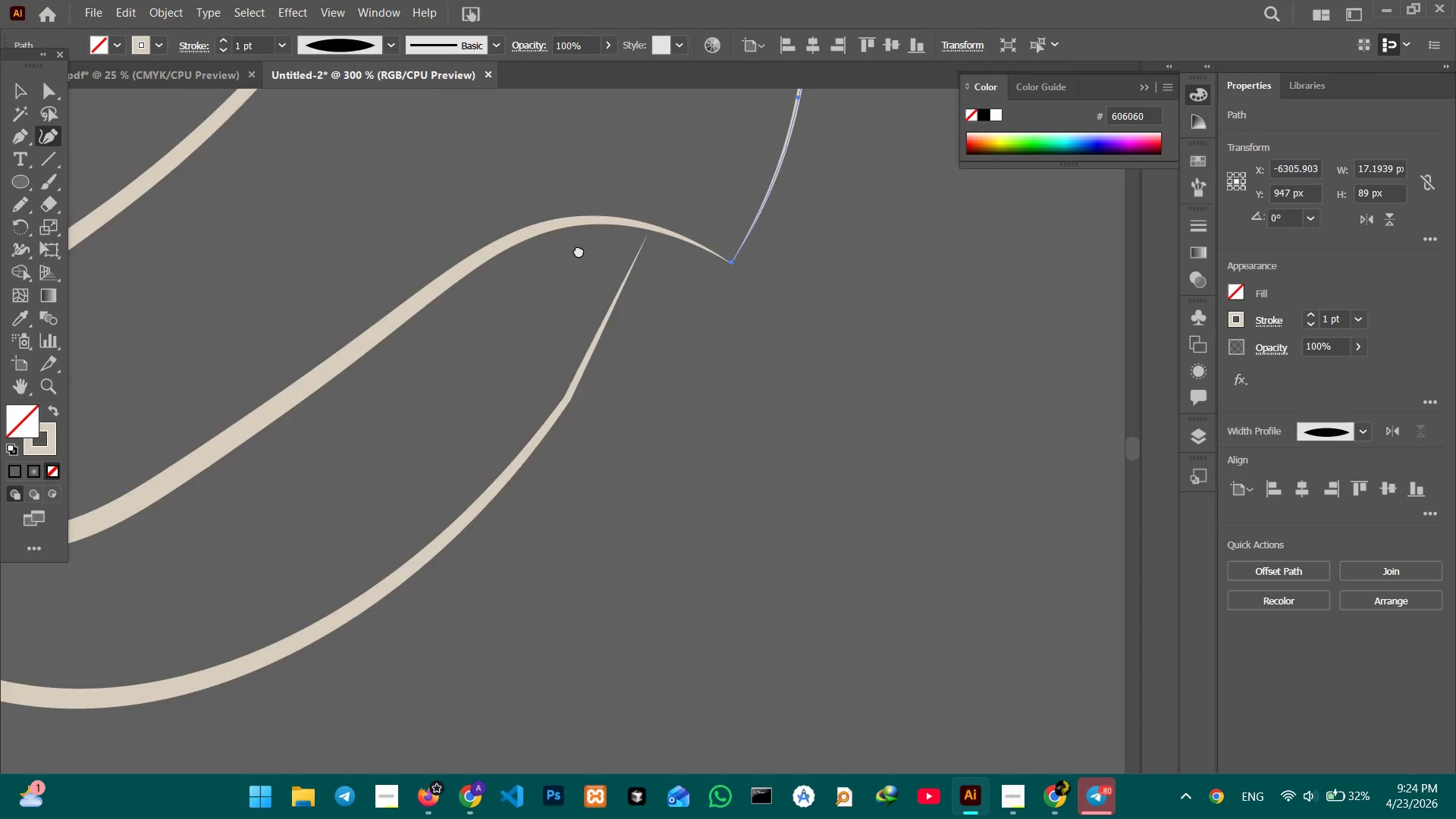 
left_click_drag(start_coordinate=[673, 342], to_coordinate=[557, 234])
 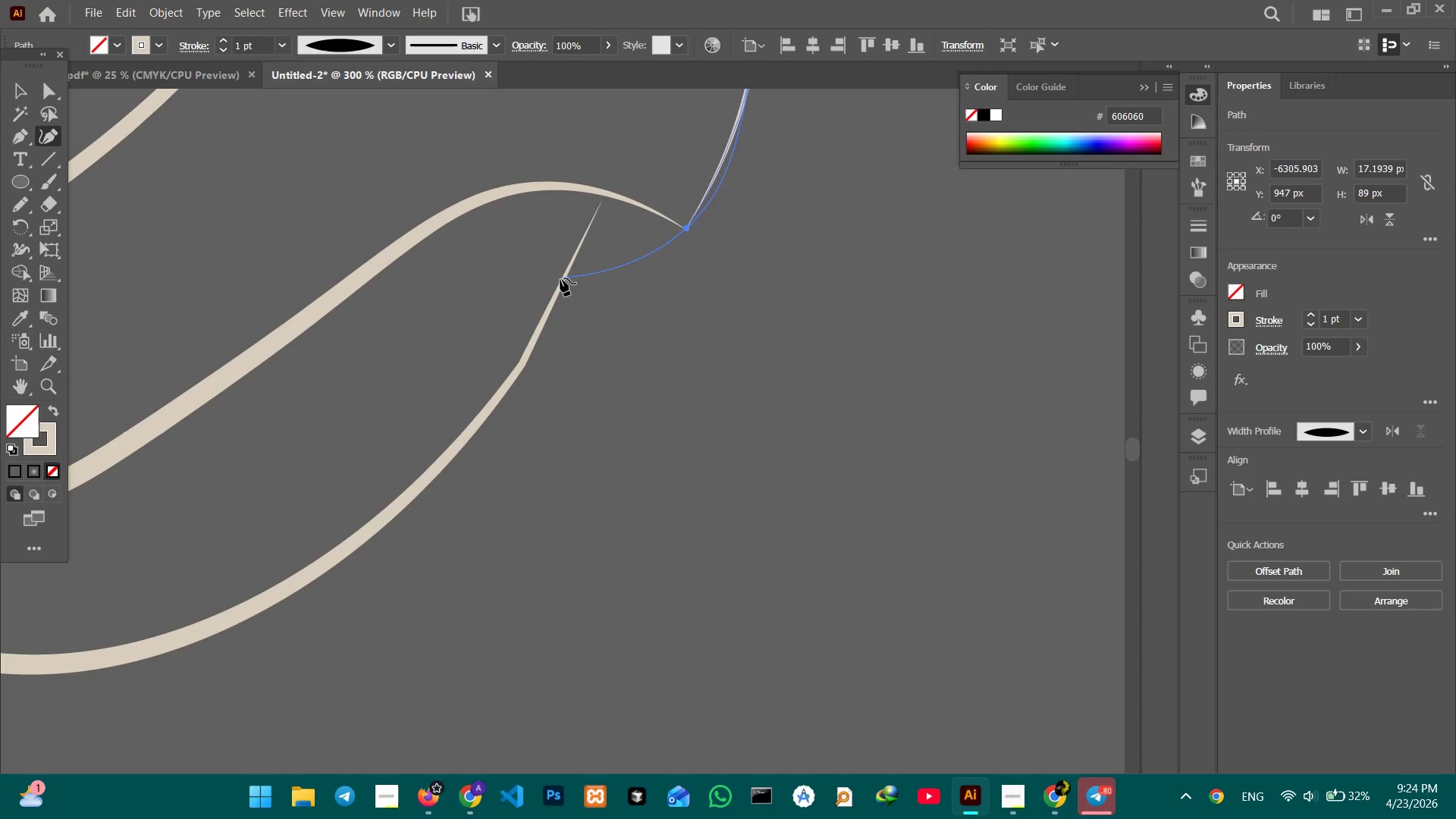 
left_click([560, 278])
 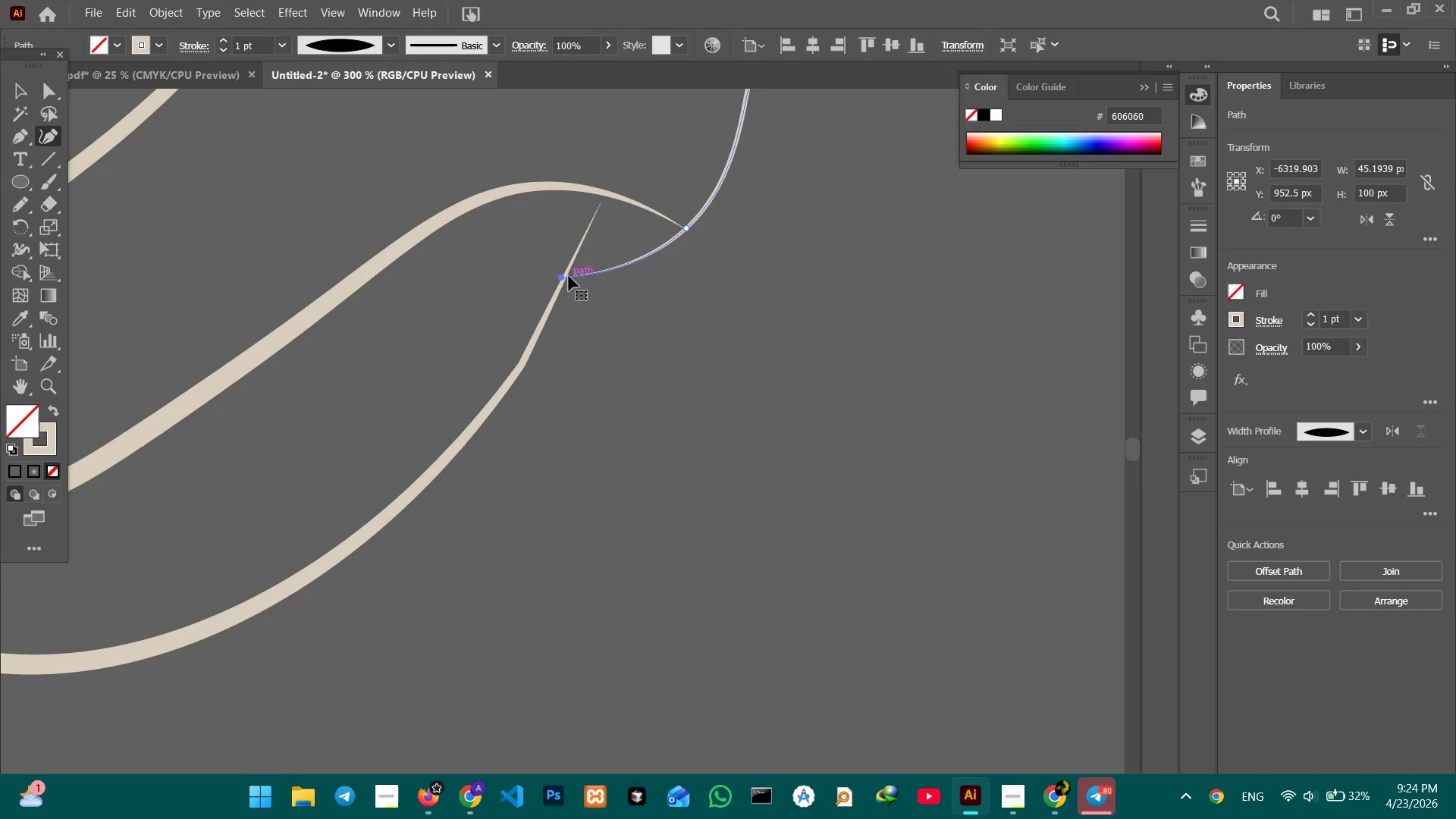 
key(Control+Z)
 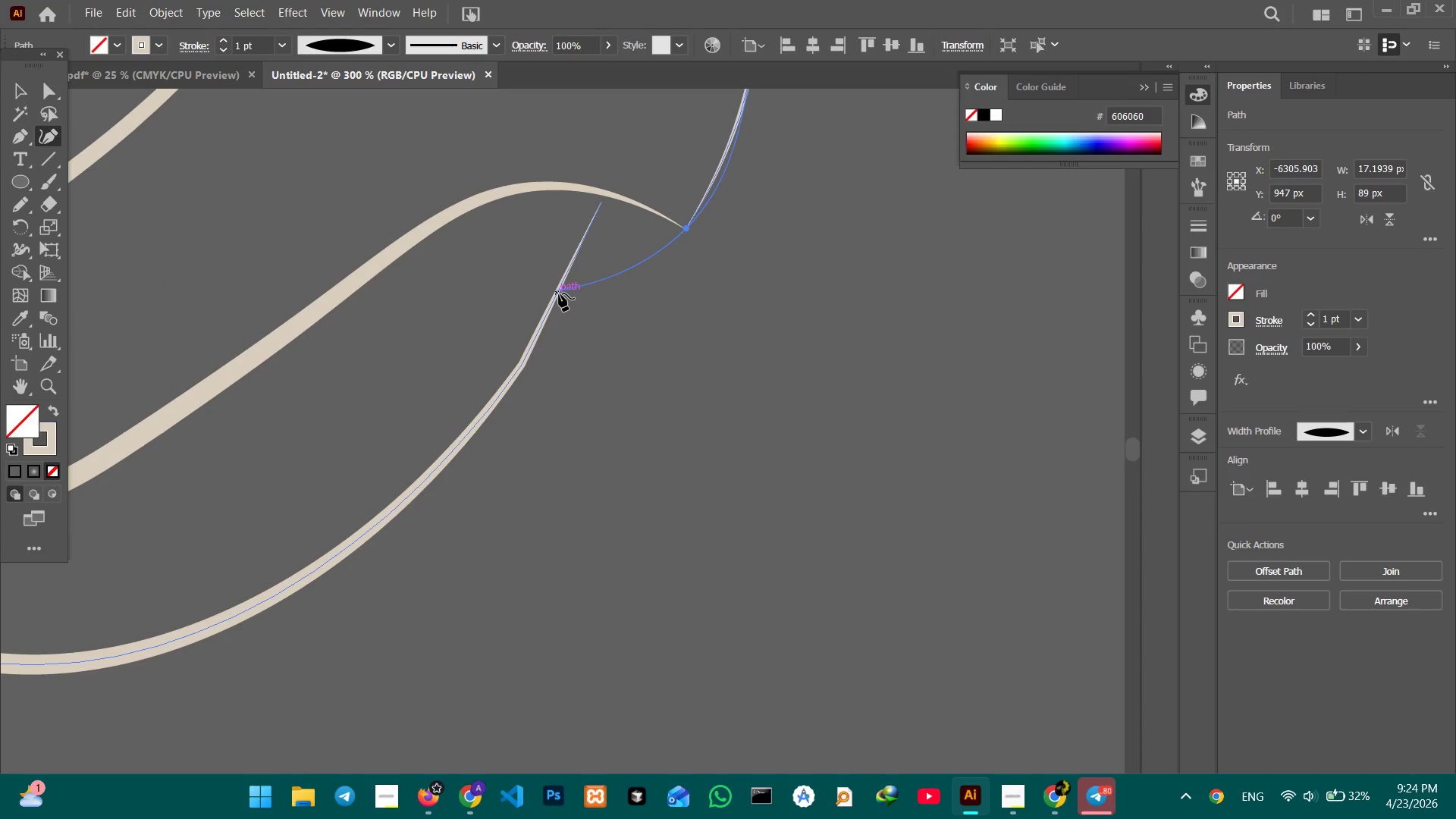 
left_click([559, 293])
 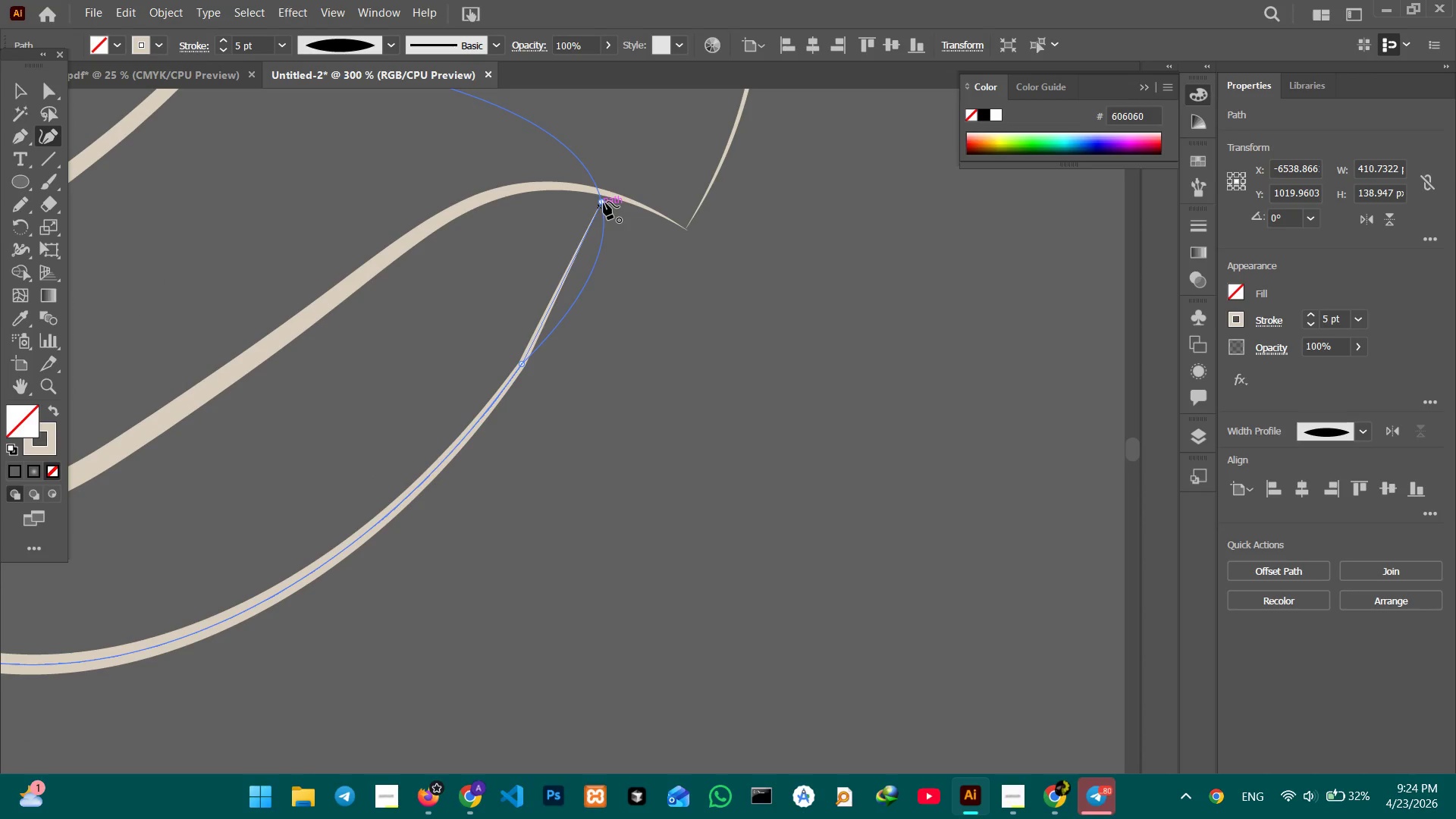 
left_click_drag(start_coordinate=[604, 201], to_coordinate=[682, 230])
 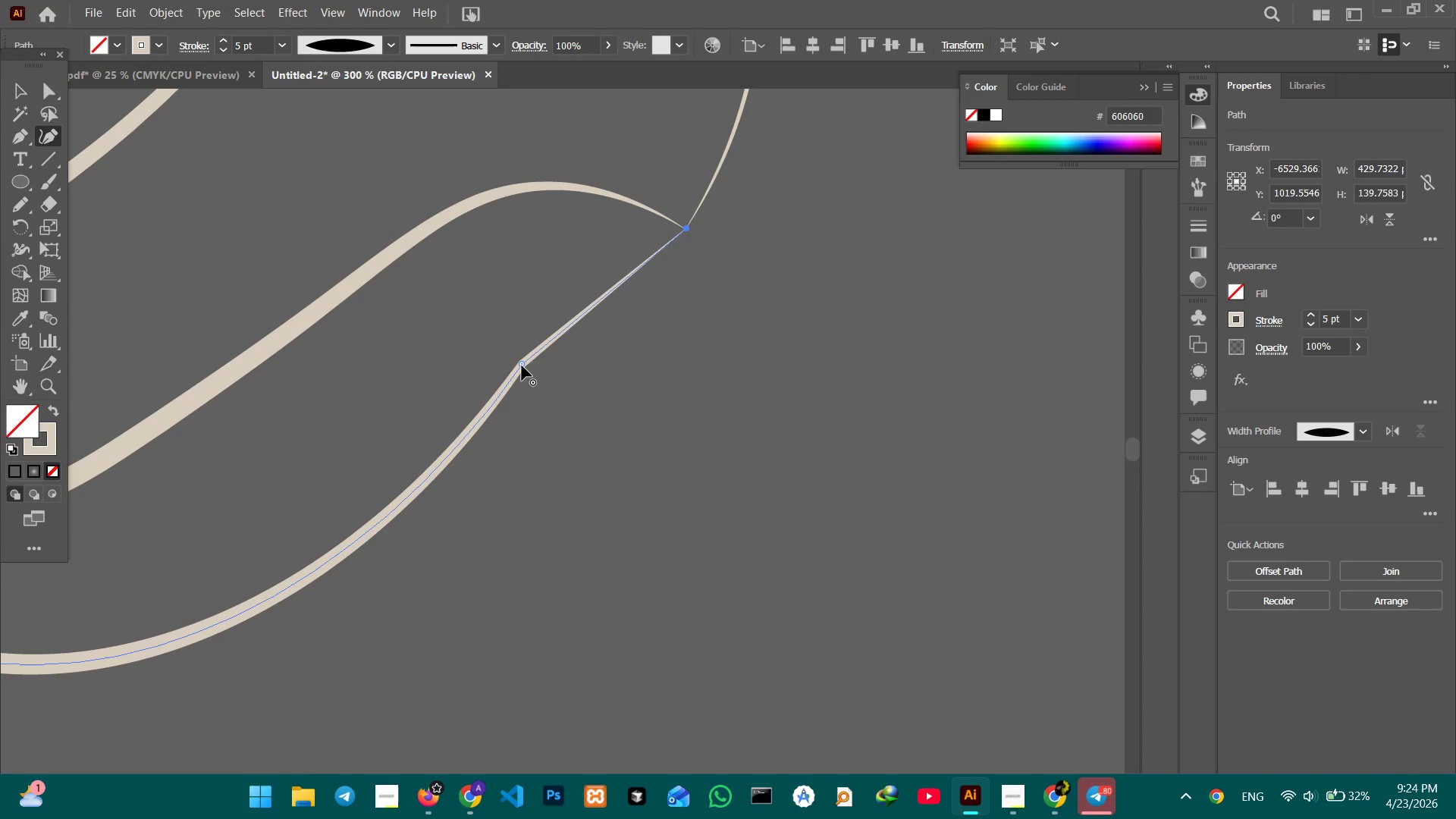 
left_click_drag(start_coordinate=[522, 366], to_coordinate=[533, 383])
 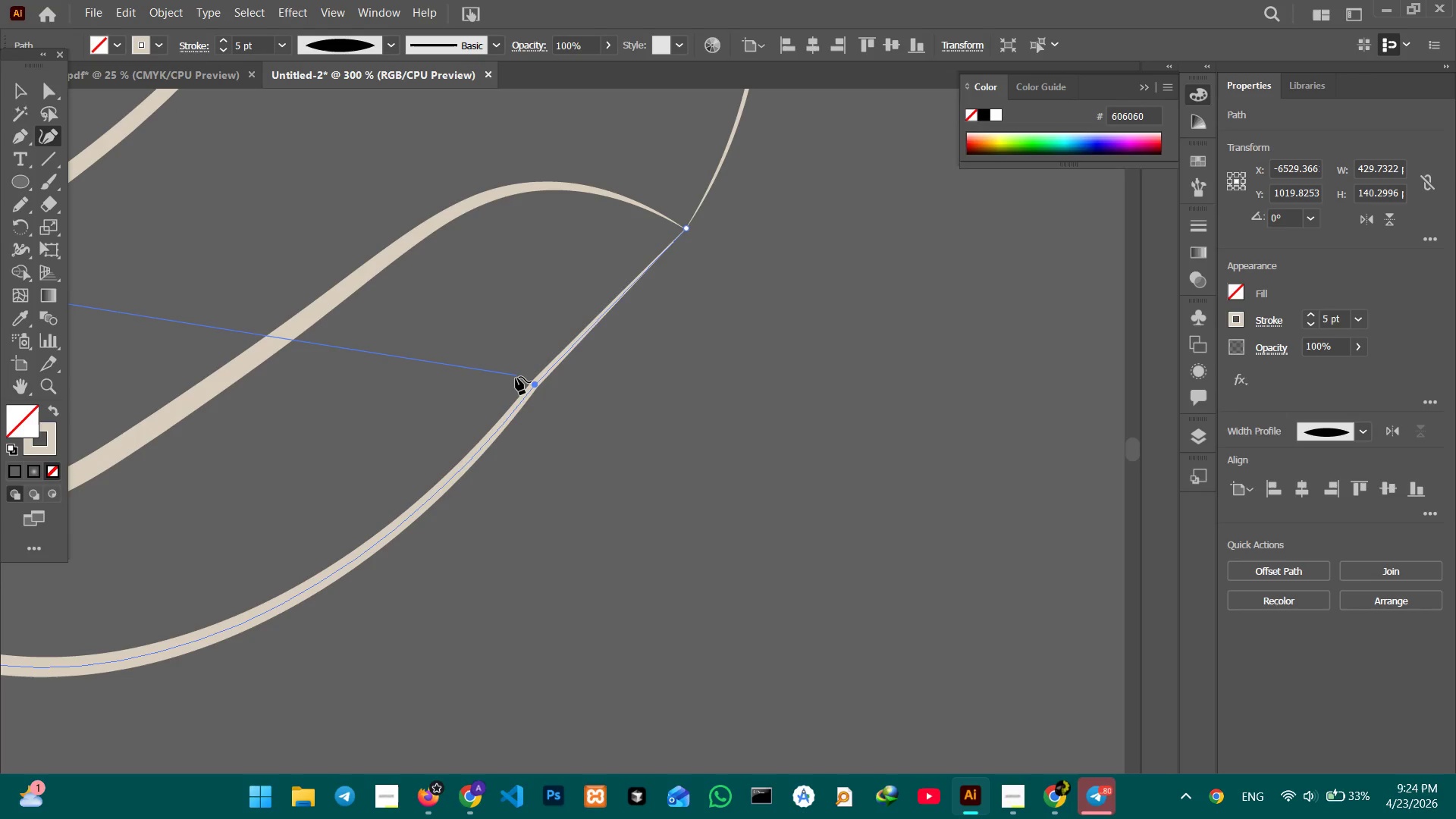 
key(Backspace)
 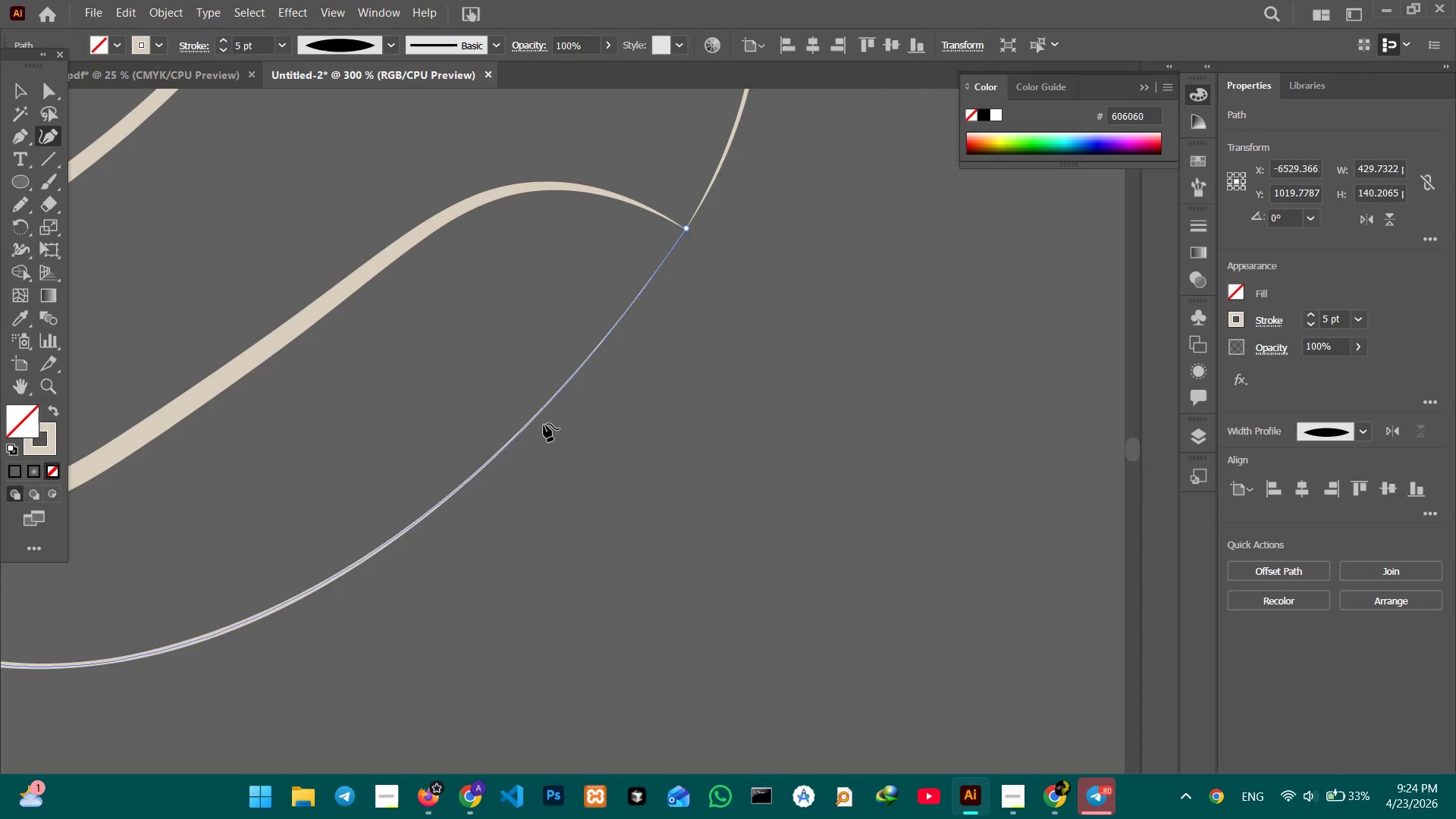 
key(Control+Minus)
 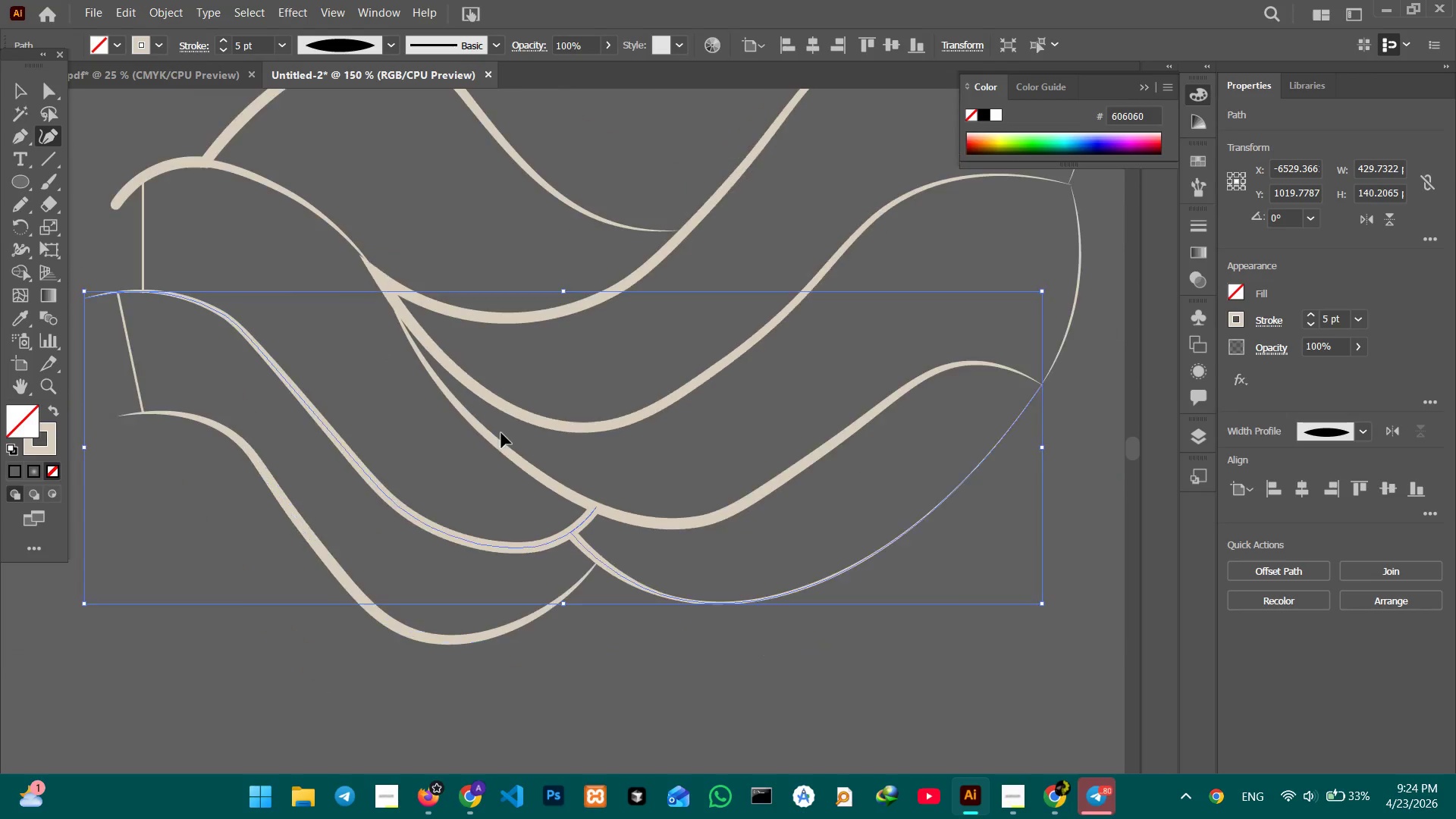 
key(Control+Minus)
 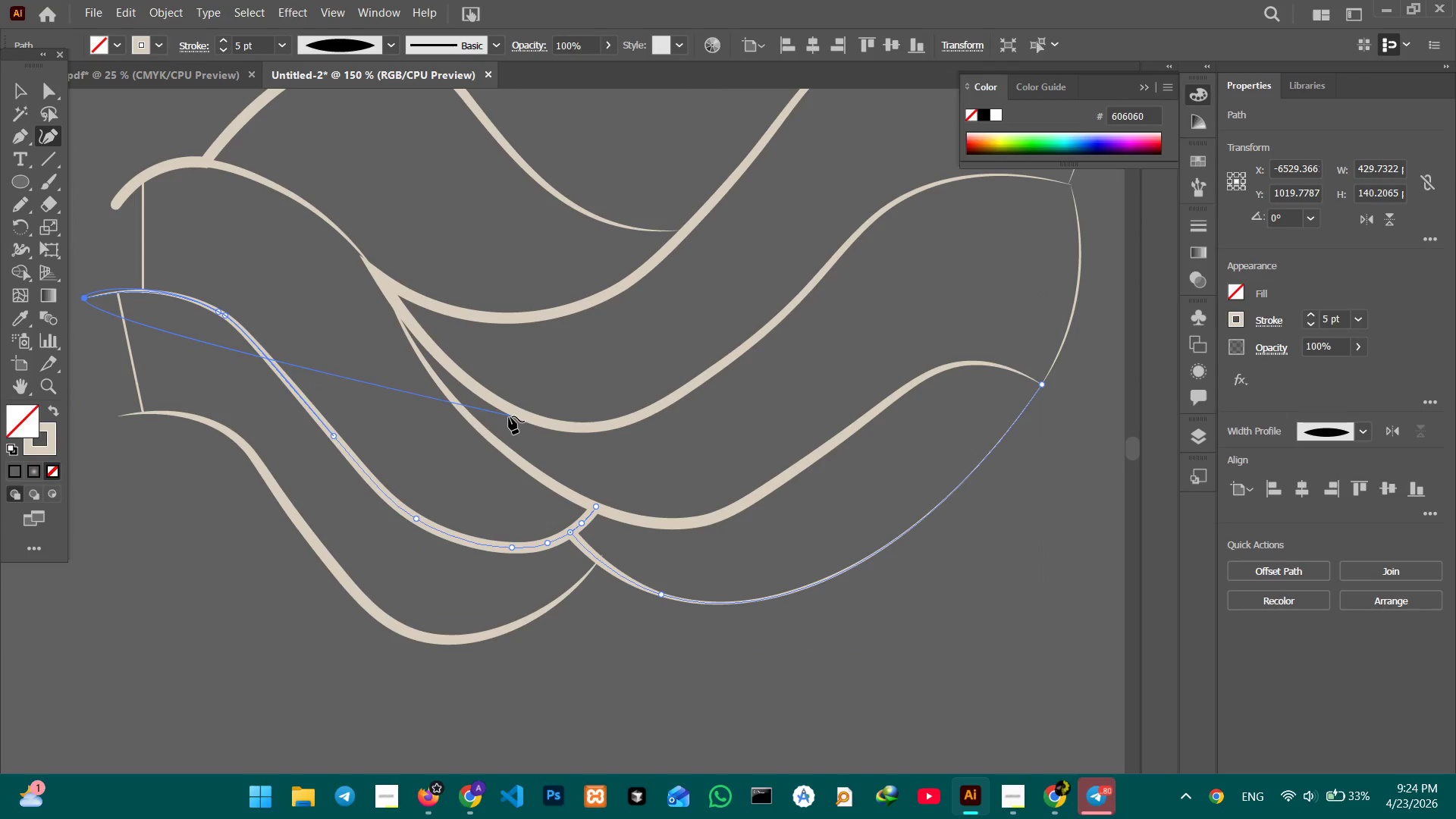 
key(Control+Z)
 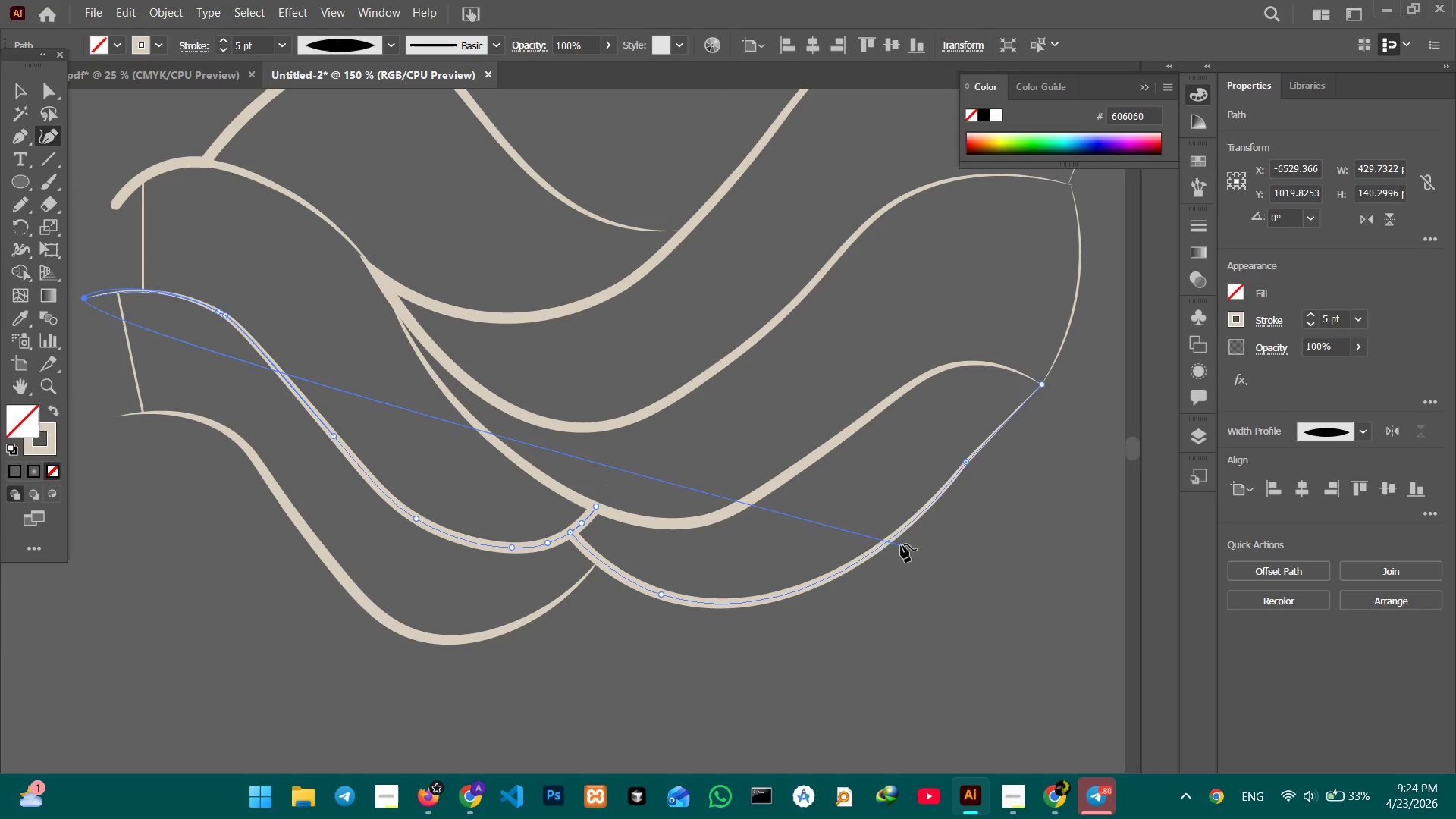 
hold_key(key=Space, duration=0.69)
 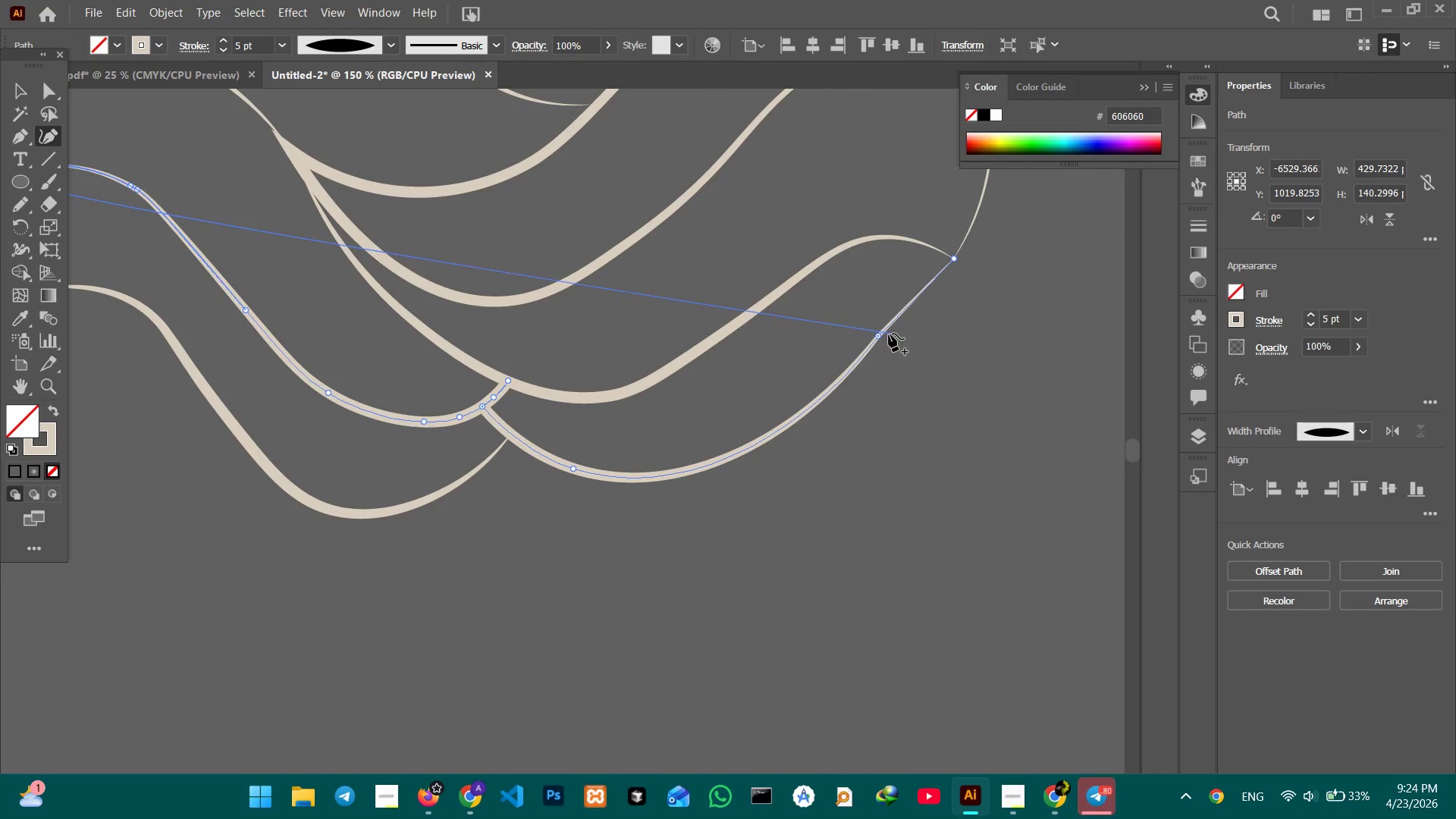 
left_click_drag(start_coordinate=[848, 556], to_coordinate=[759, 429])
 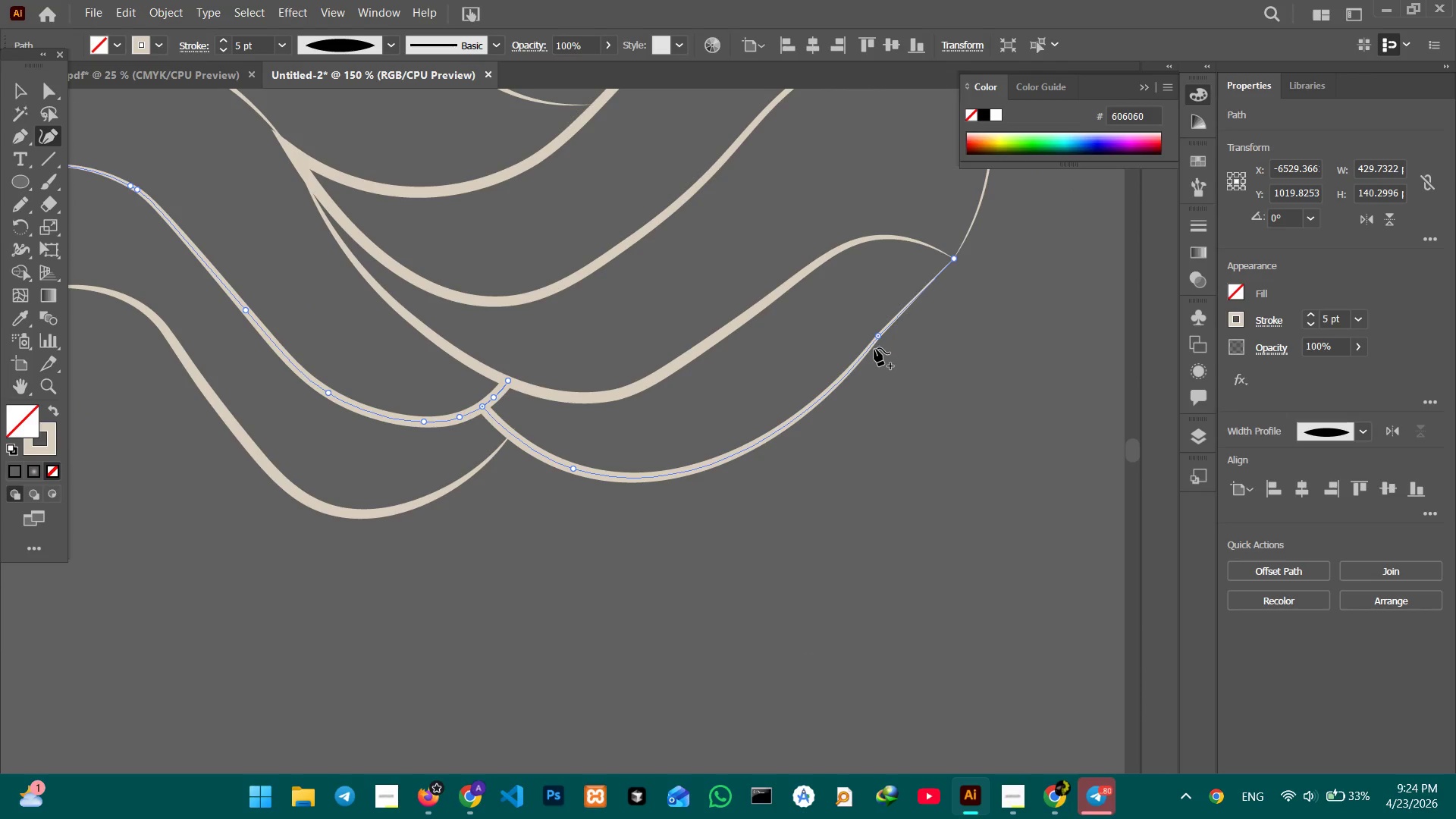 
left_click([869, 349])
 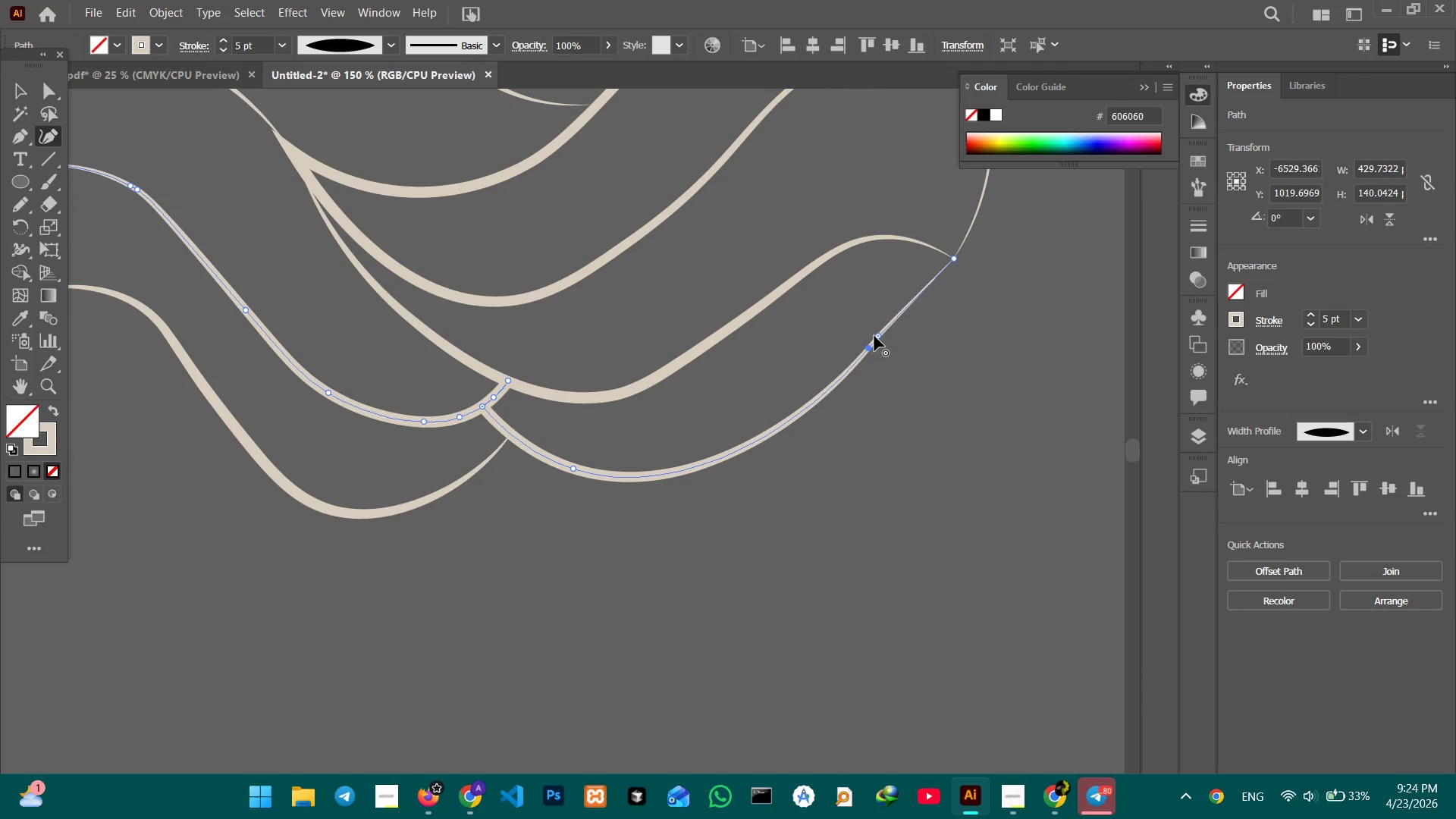 
left_click([874, 336])
 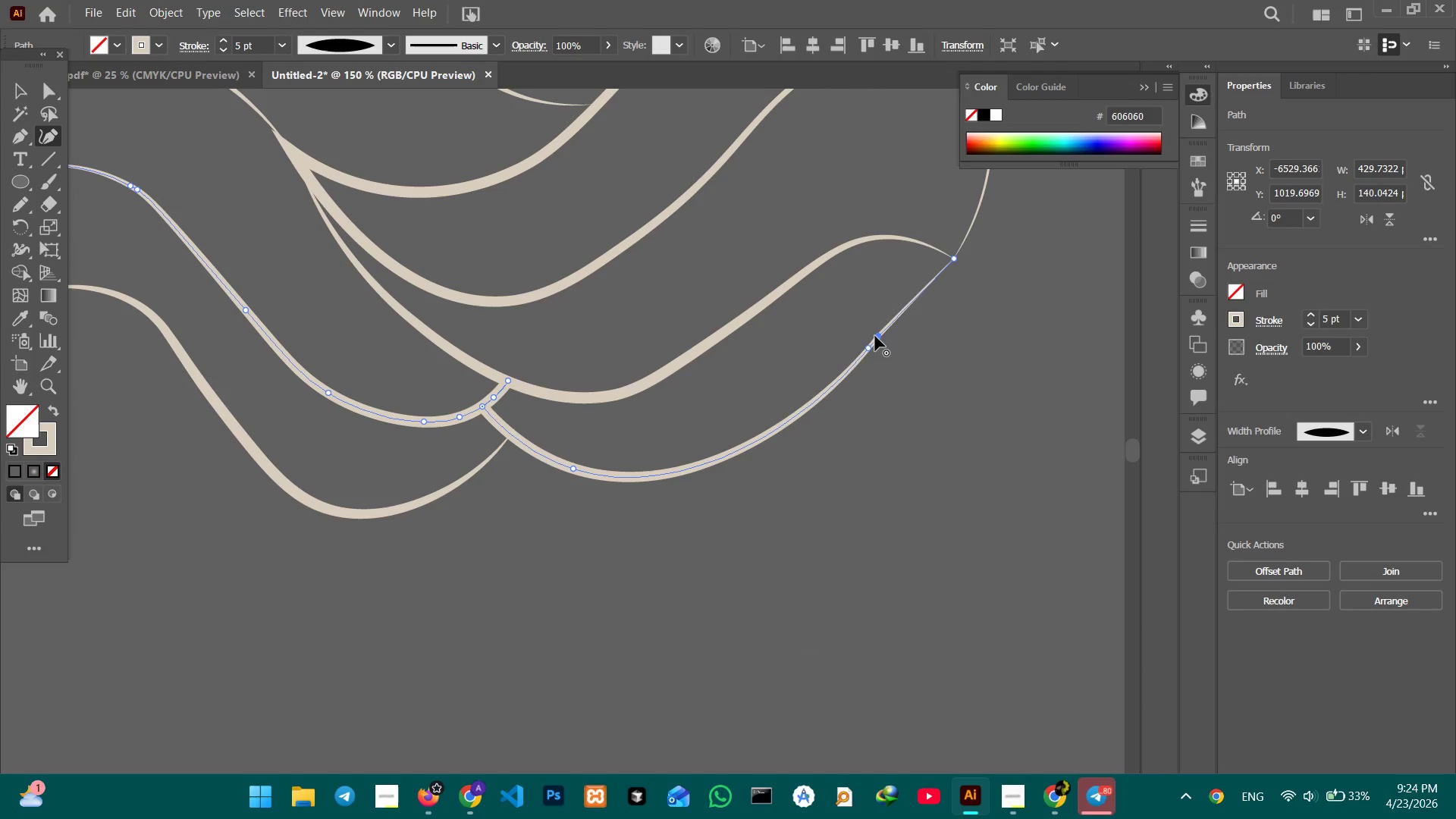 
key(Backspace)
 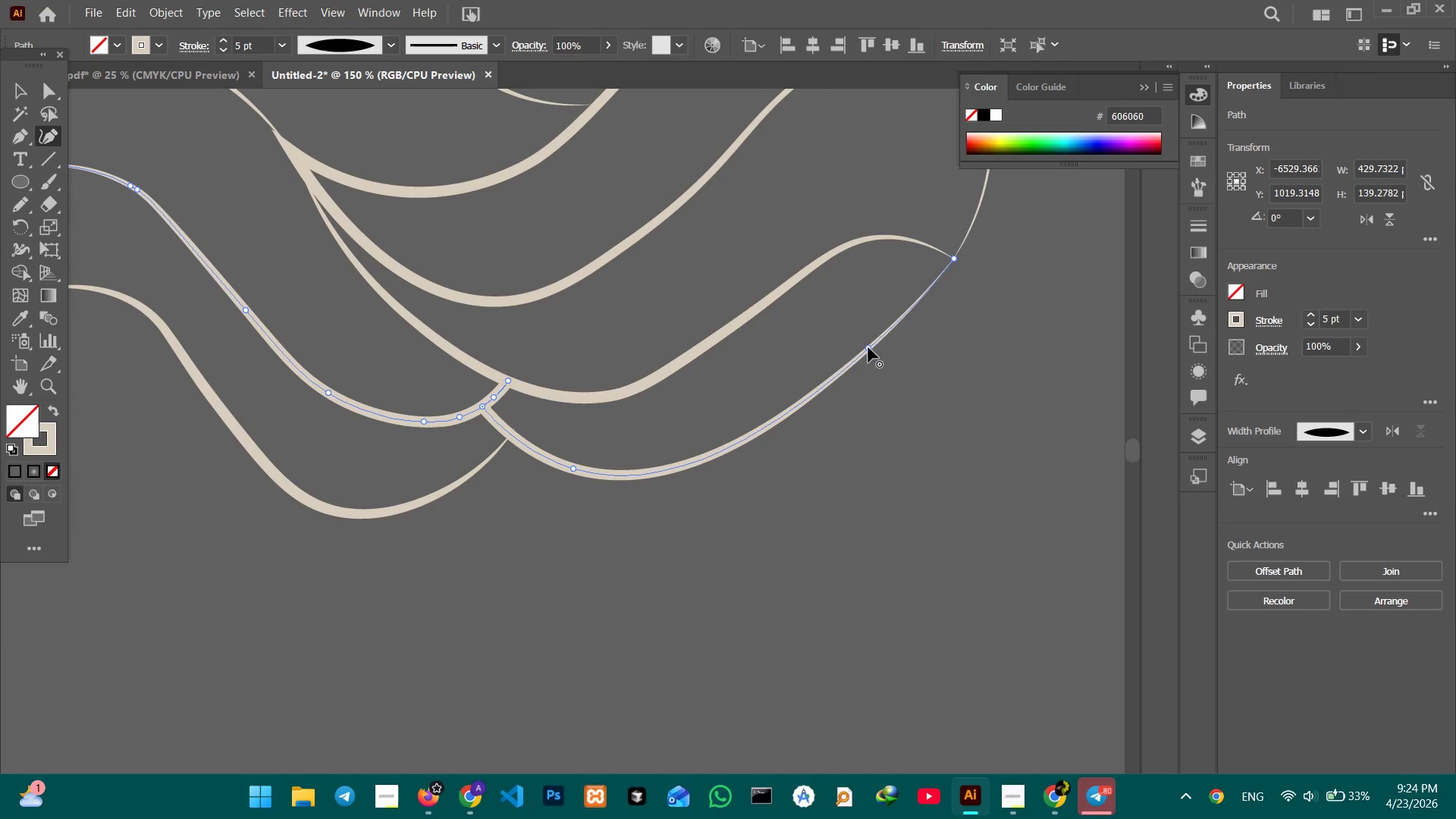 
left_click_drag(start_coordinate=[868, 347], to_coordinate=[879, 315])
 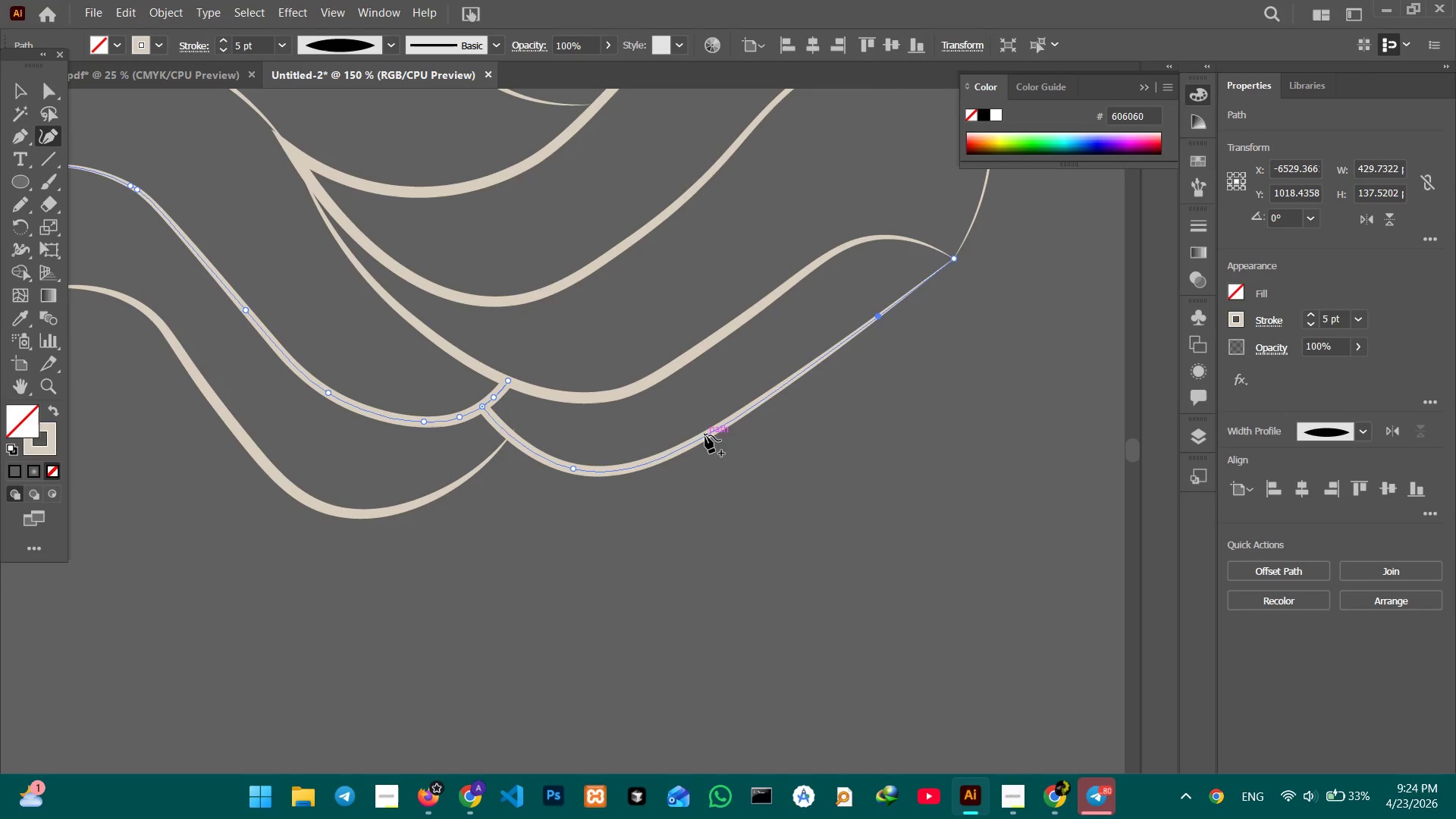 
left_click_drag(start_coordinate=[704, 437], to_coordinate=[708, 466])
 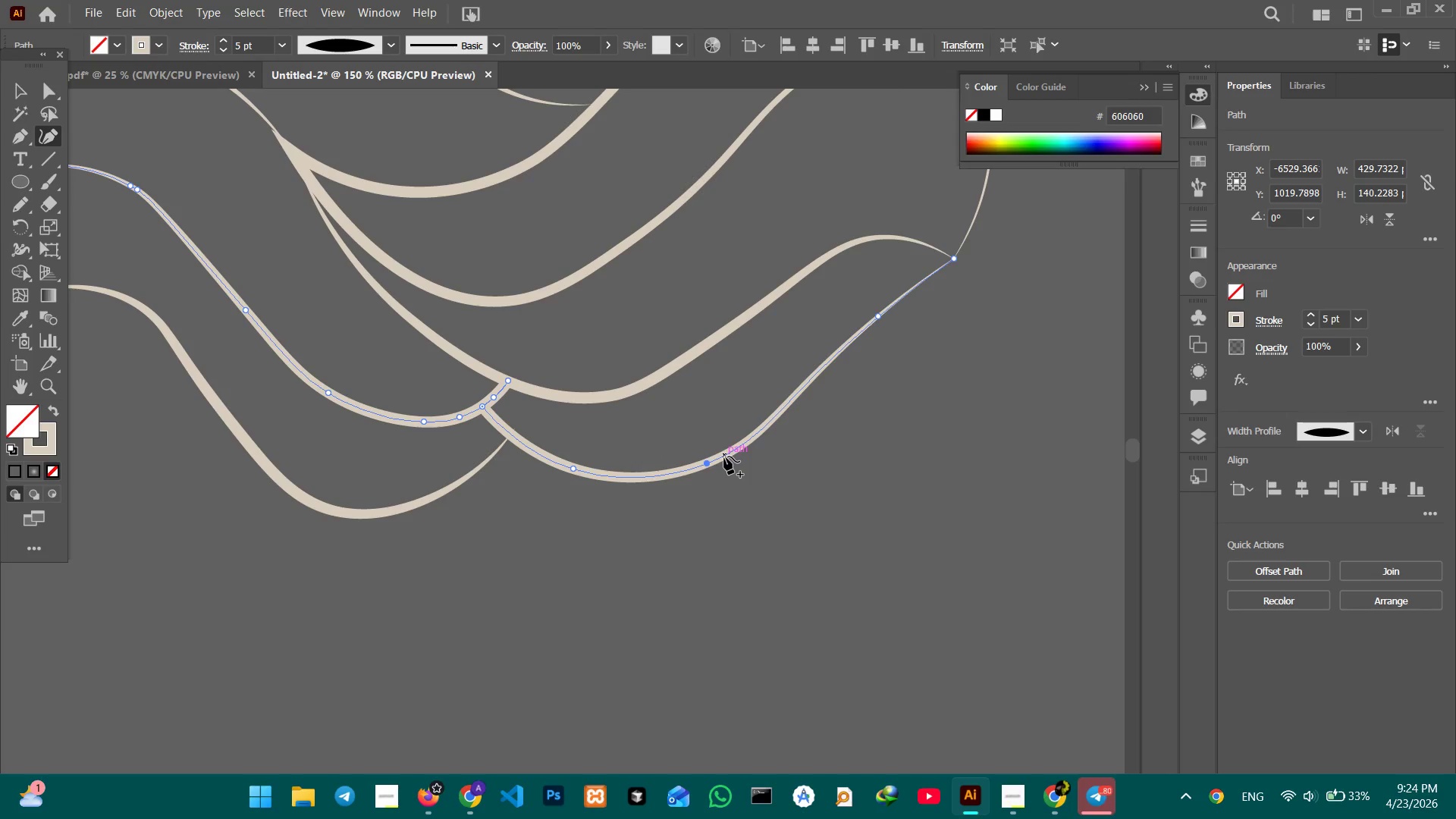 
left_click_drag(start_coordinate=[708, 466], to_coordinate=[711, 450])
 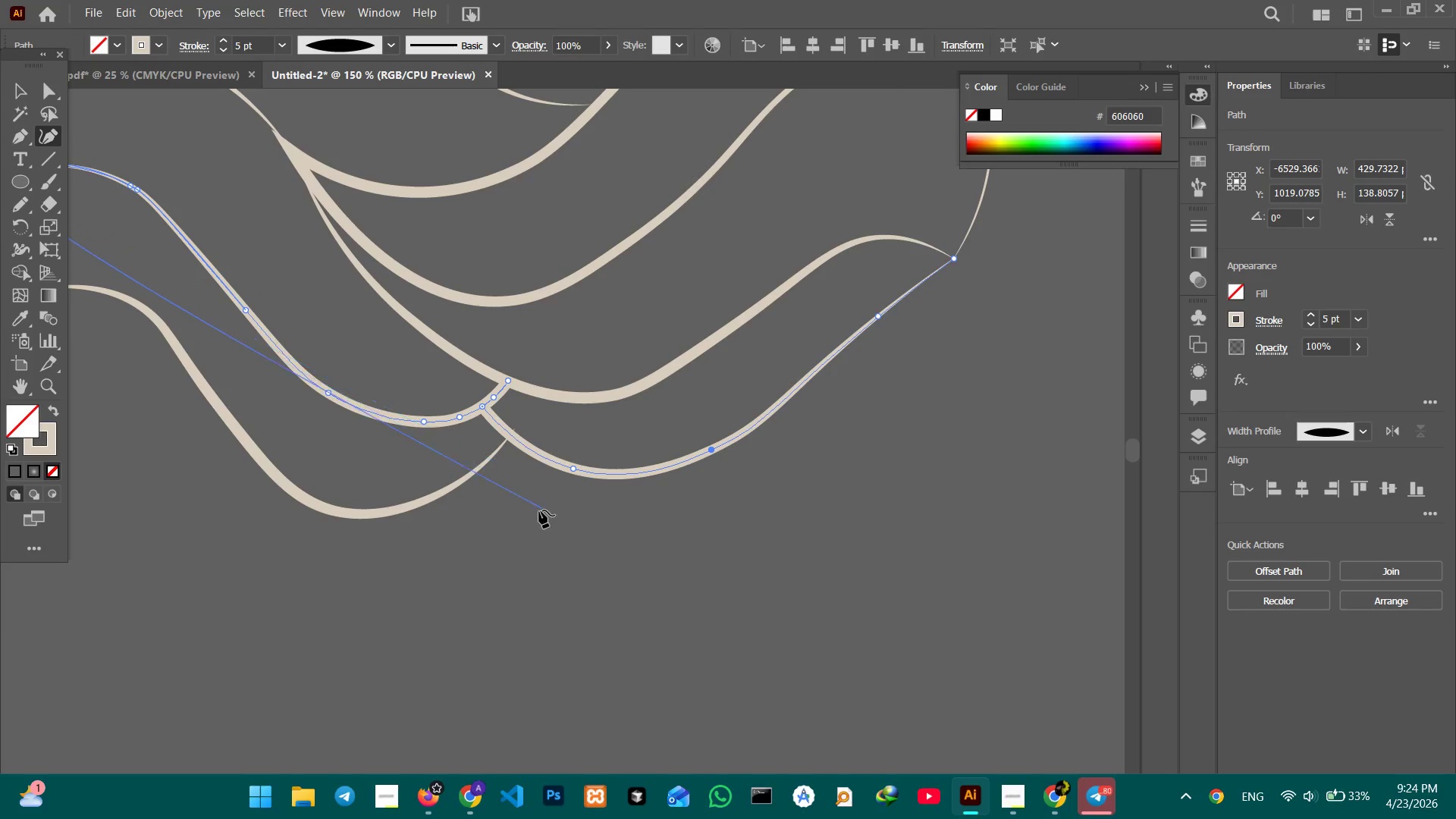 
hold_key(key=Space, duration=0.91)
 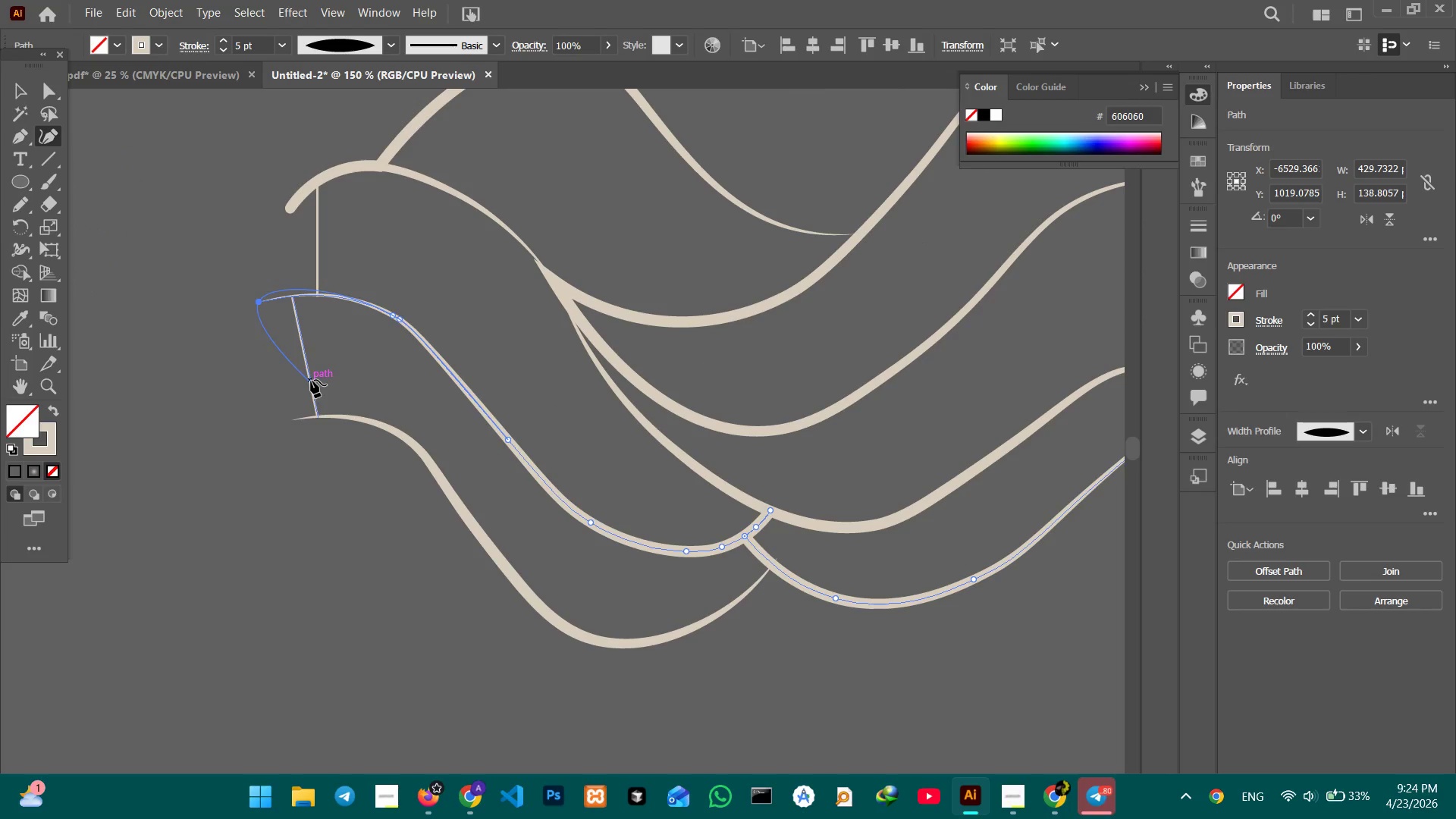 
left_click_drag(start_coordinate=[502, 513], to_coordinate=[764, 644])
 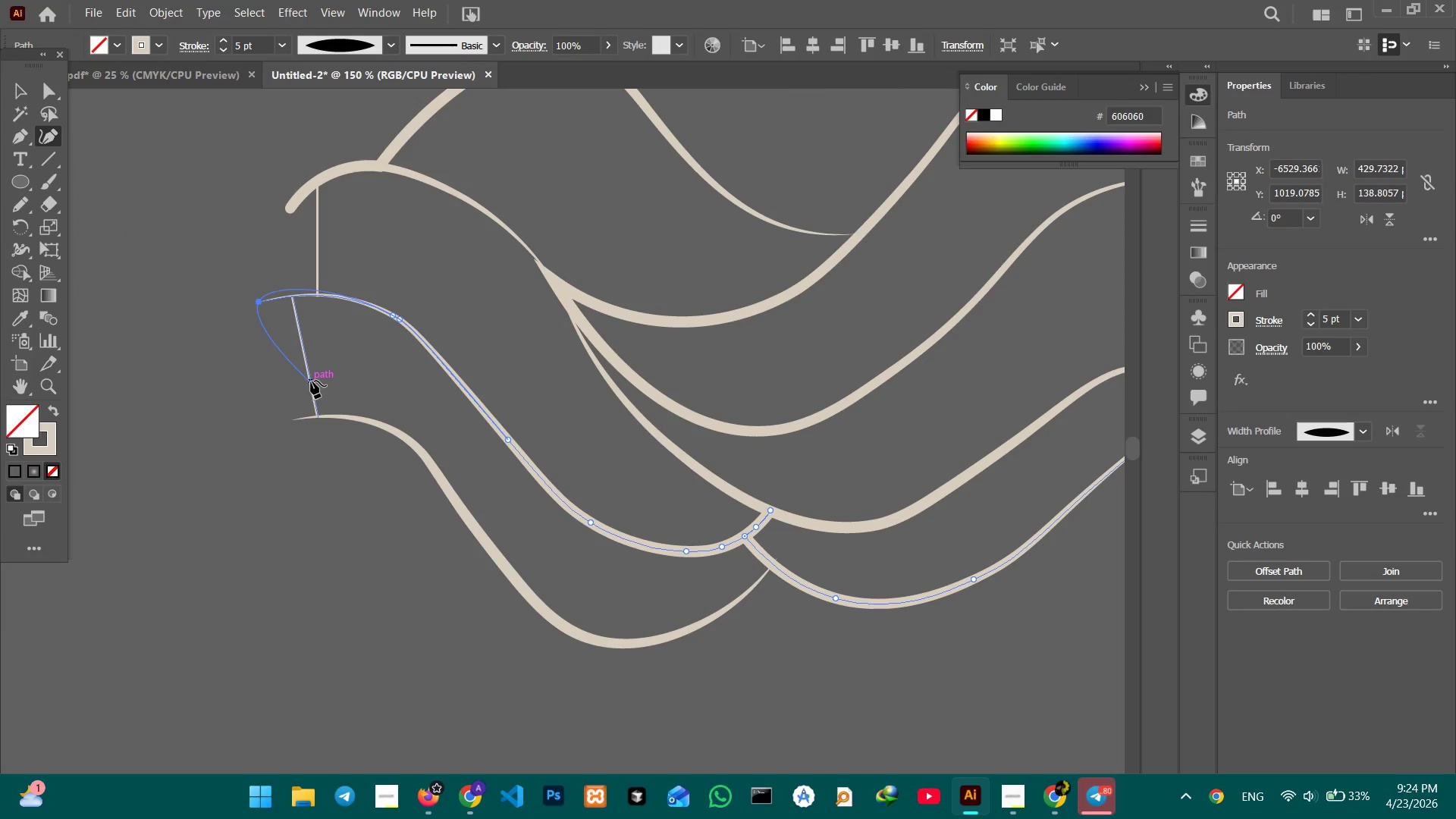 
left_click([311, 380])
 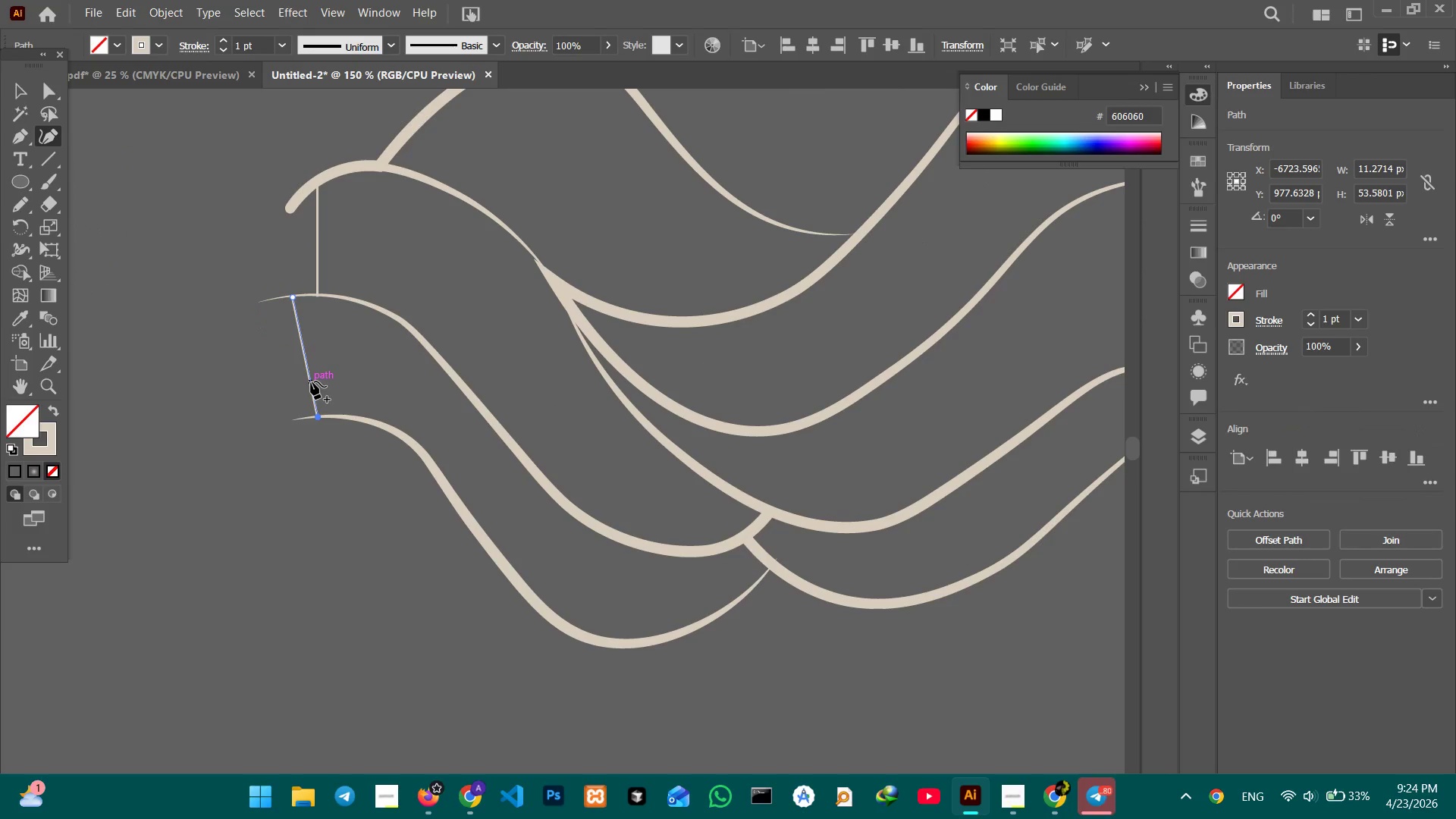 
key(Control+Equal)
 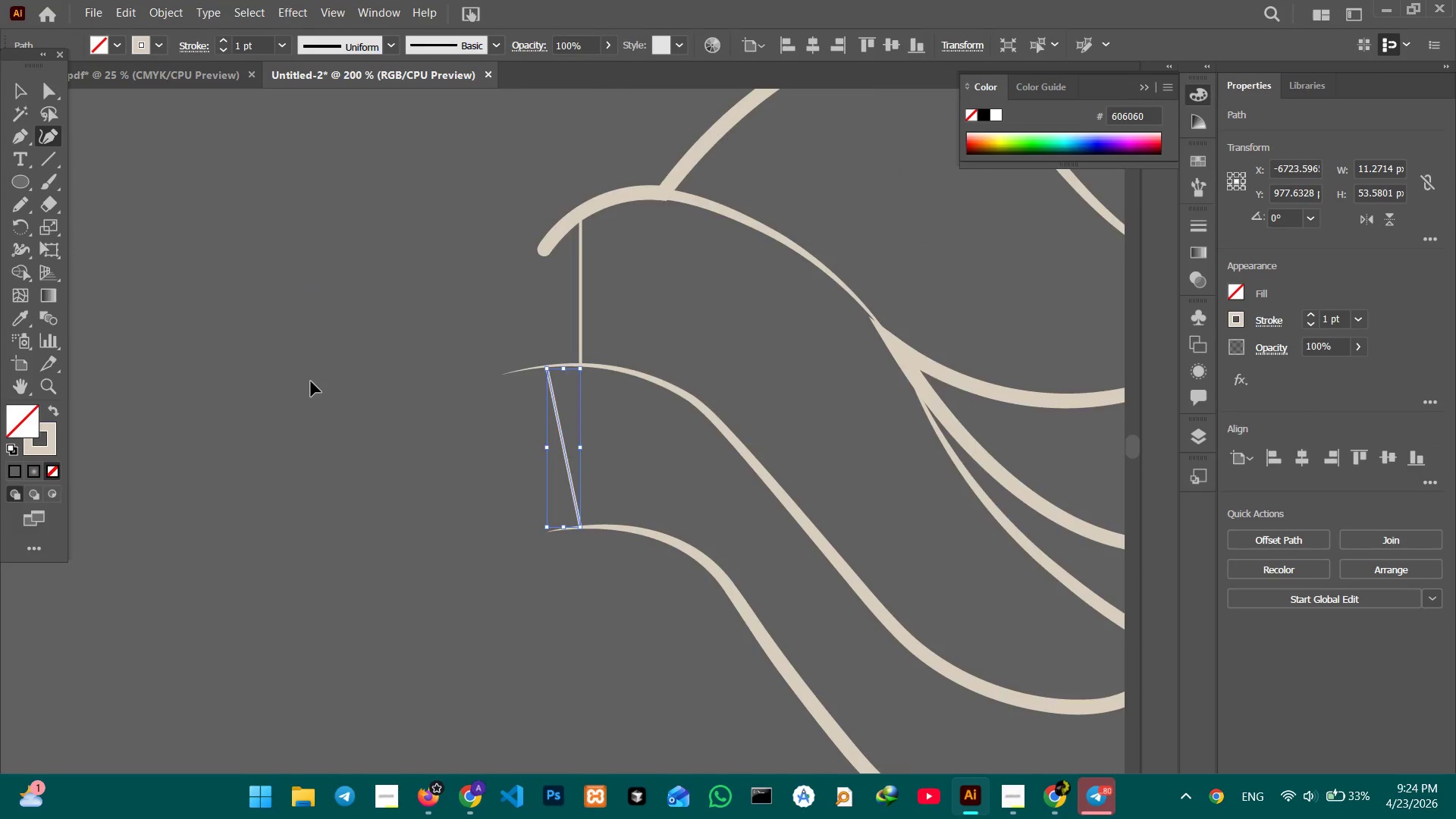 
key(Control+Equal)
 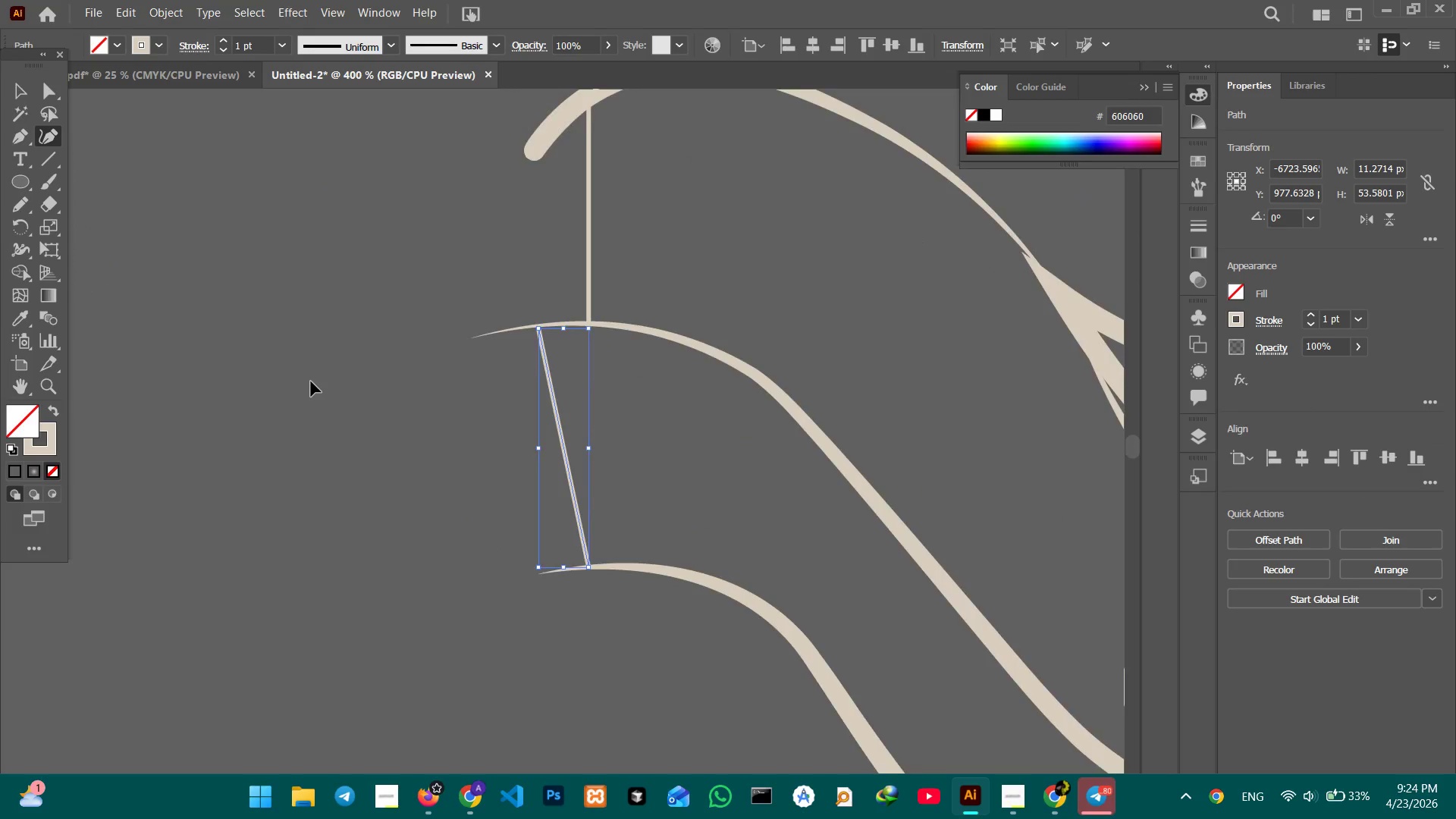 
key(Control+Equal)
 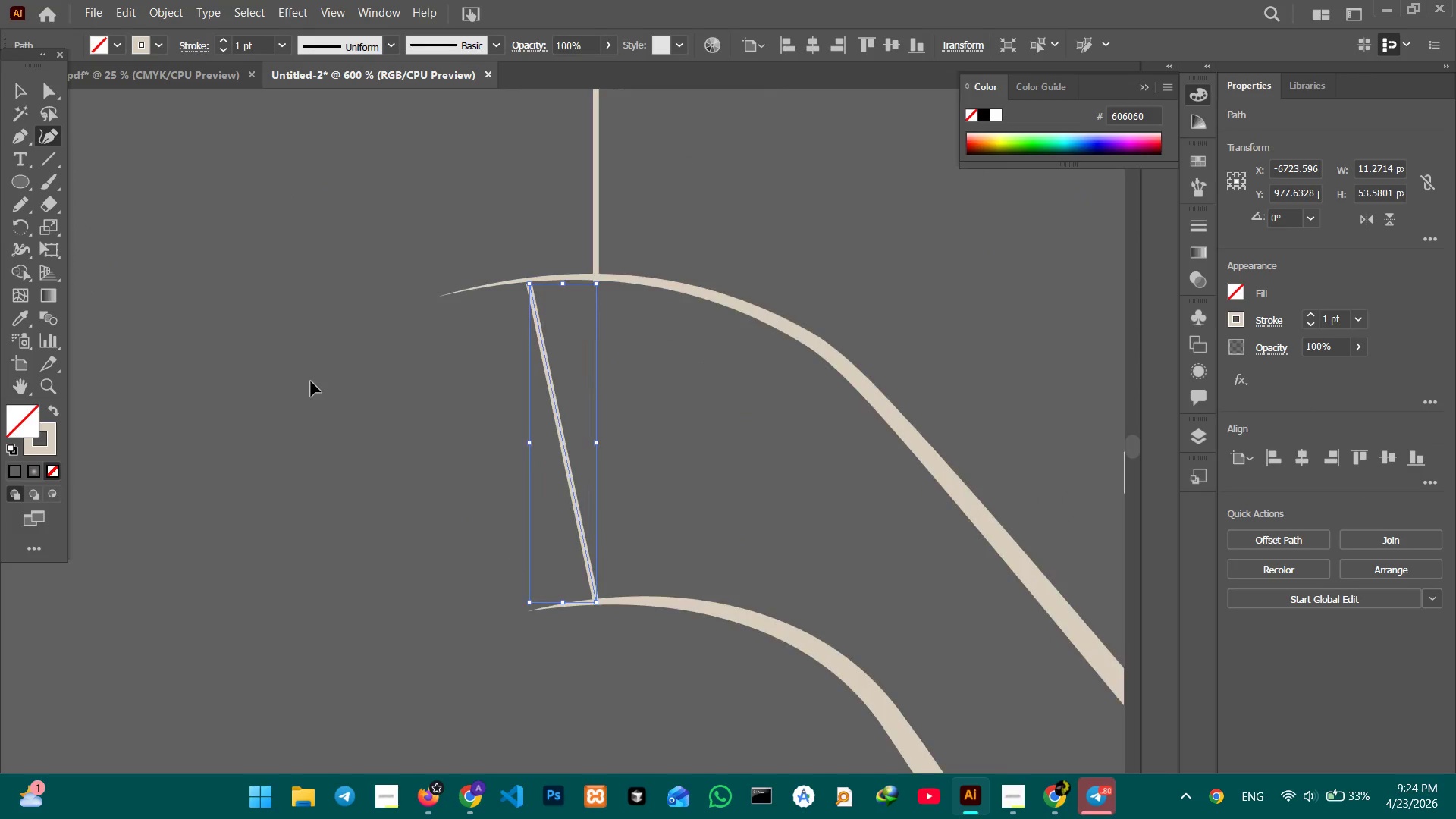 
key(Control+Equal)
 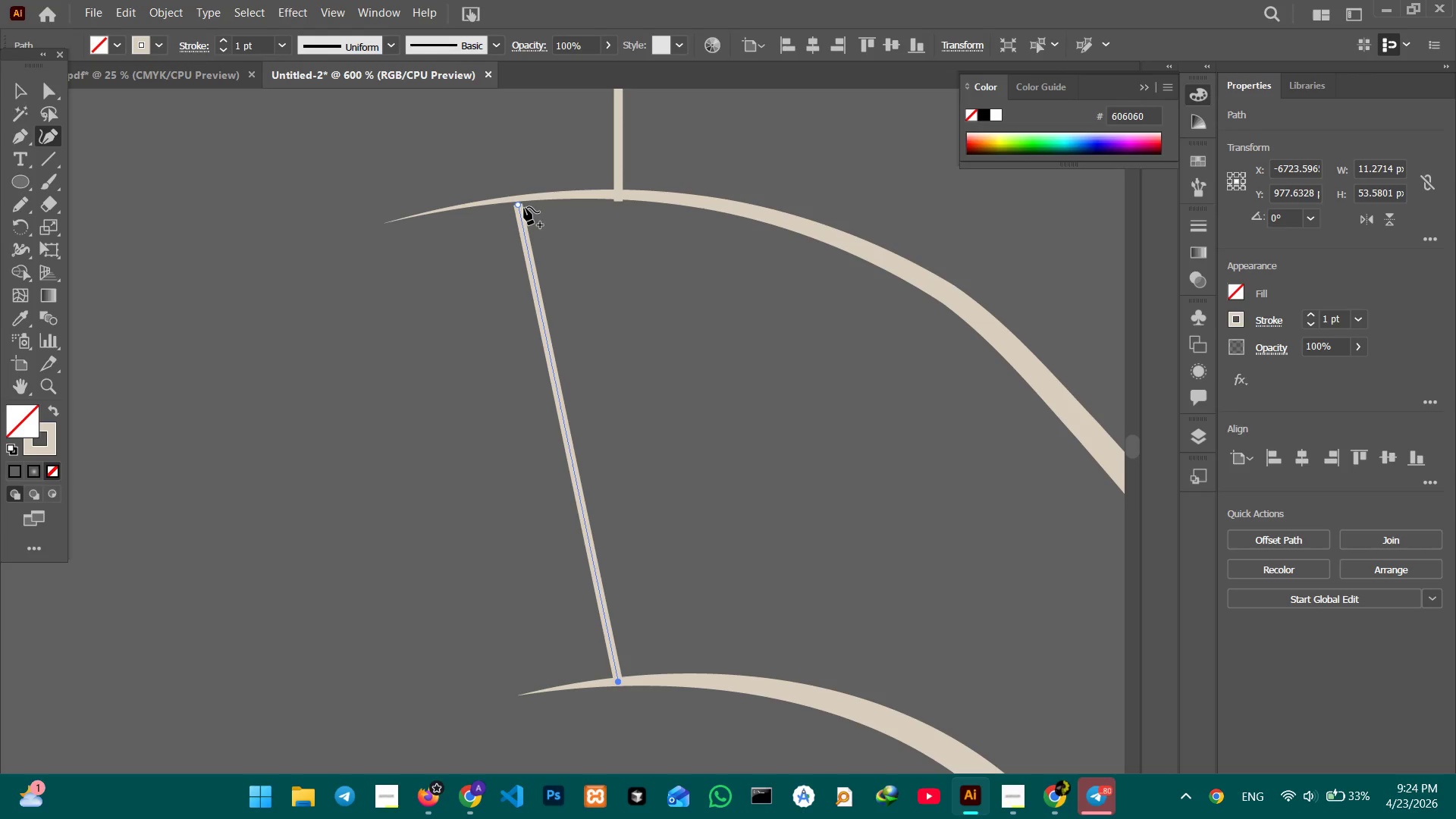 
left_click_drag(start_coordinate=[519, 206], to_coordinate=[393, 222])
 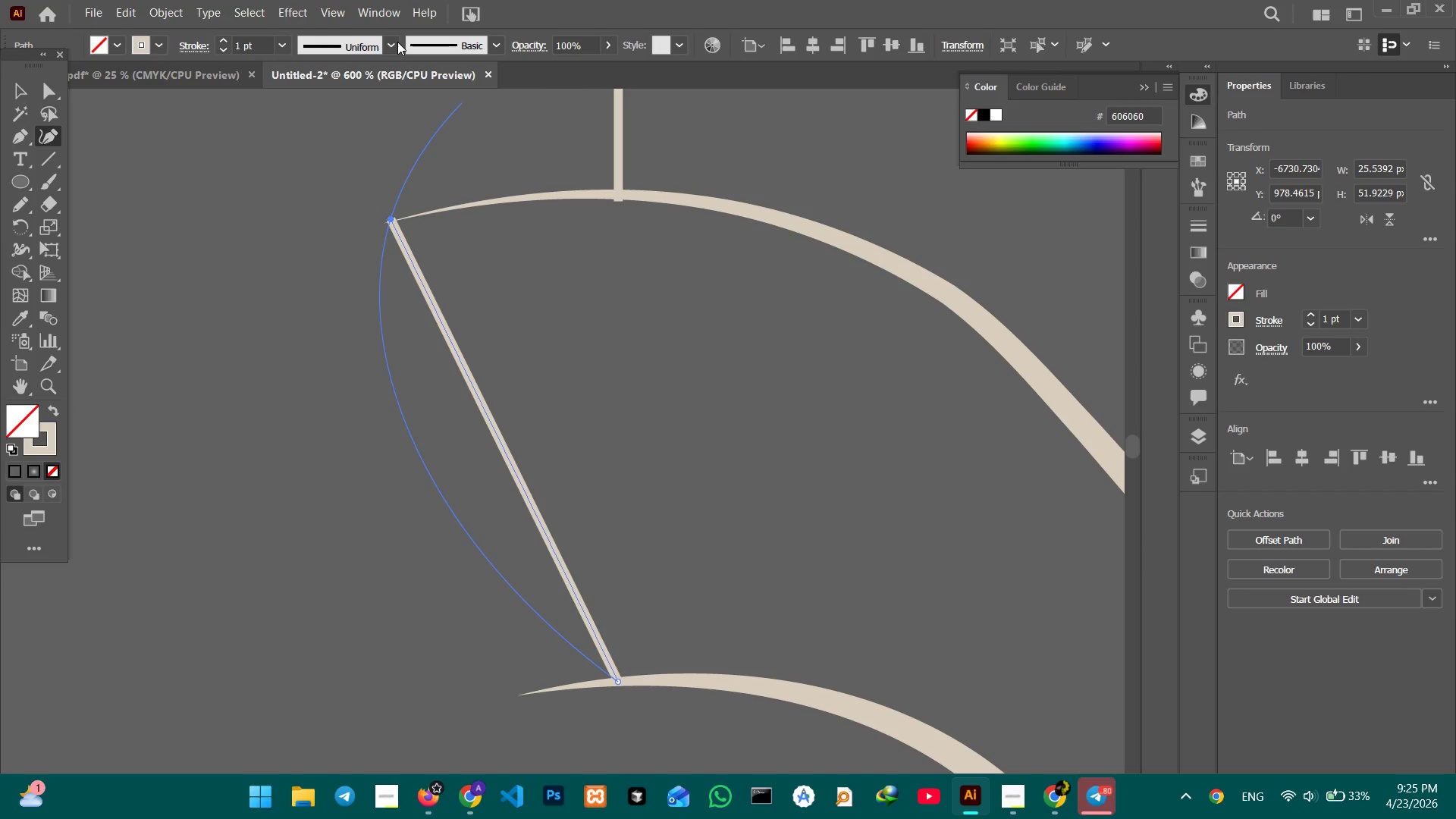 
left_click([394, 43])
 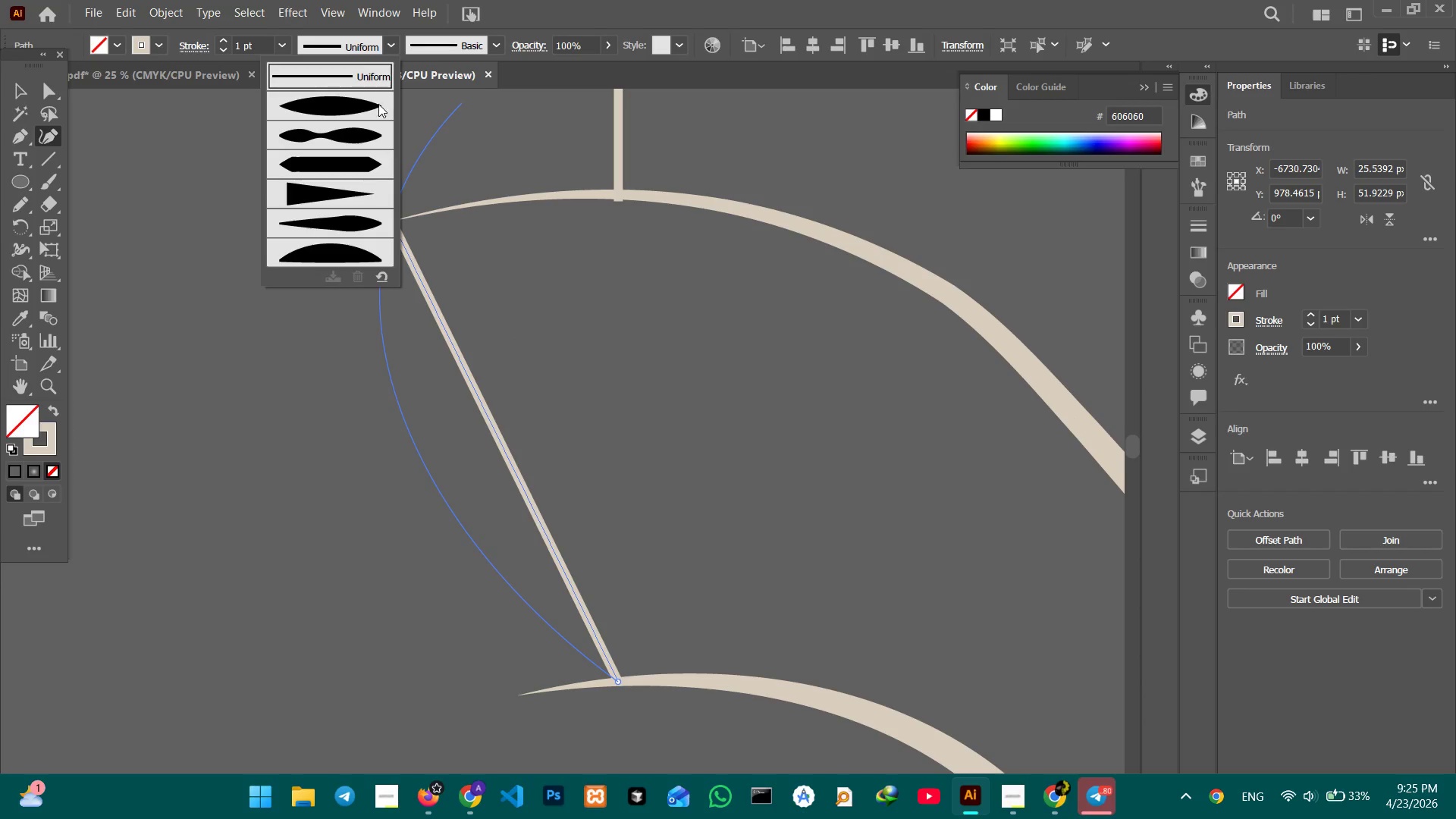 
double_click([378, 104])
 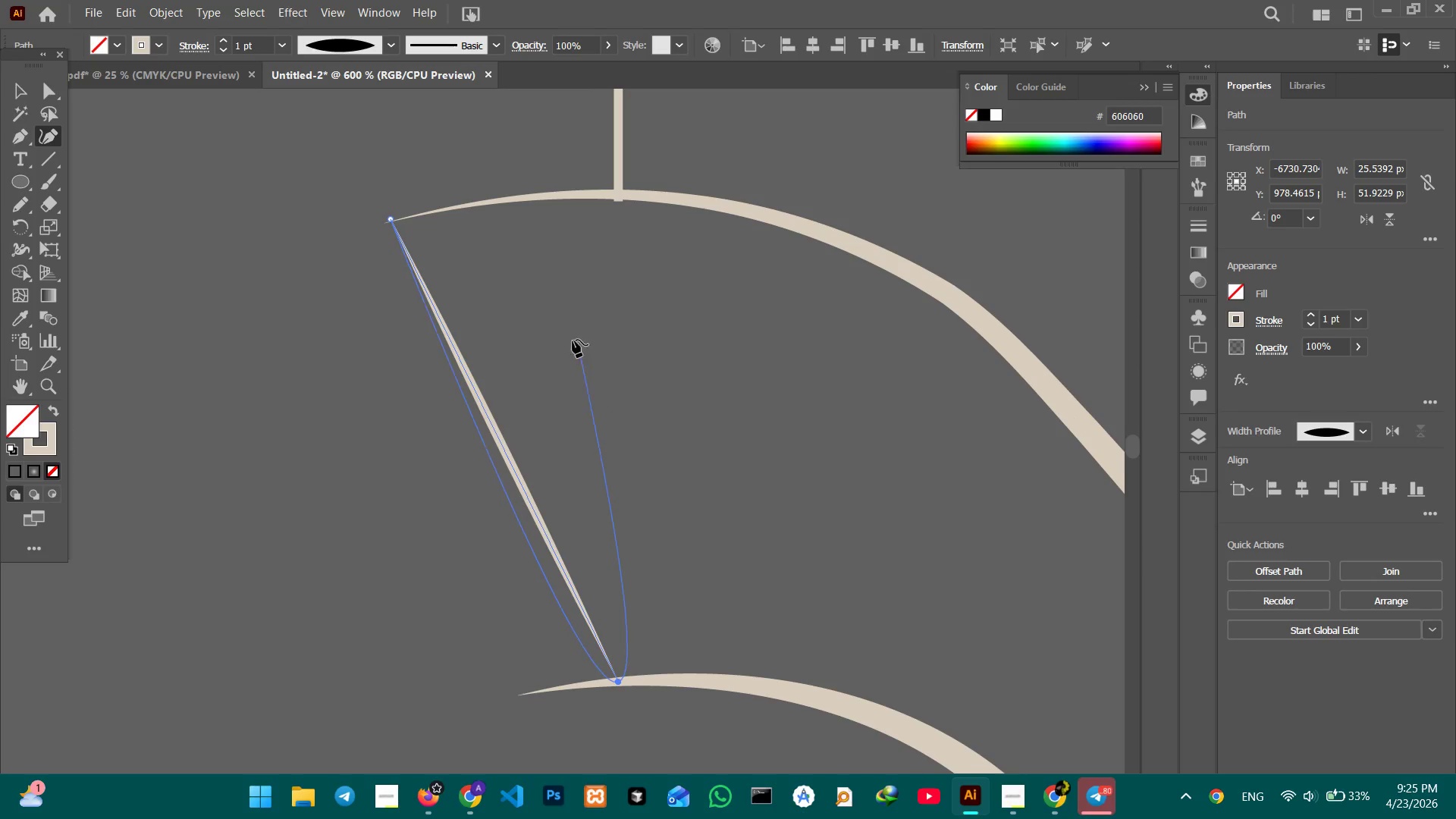 
scroll: coordinate [570, 353], scroll_direction: down, amount: 5.0
 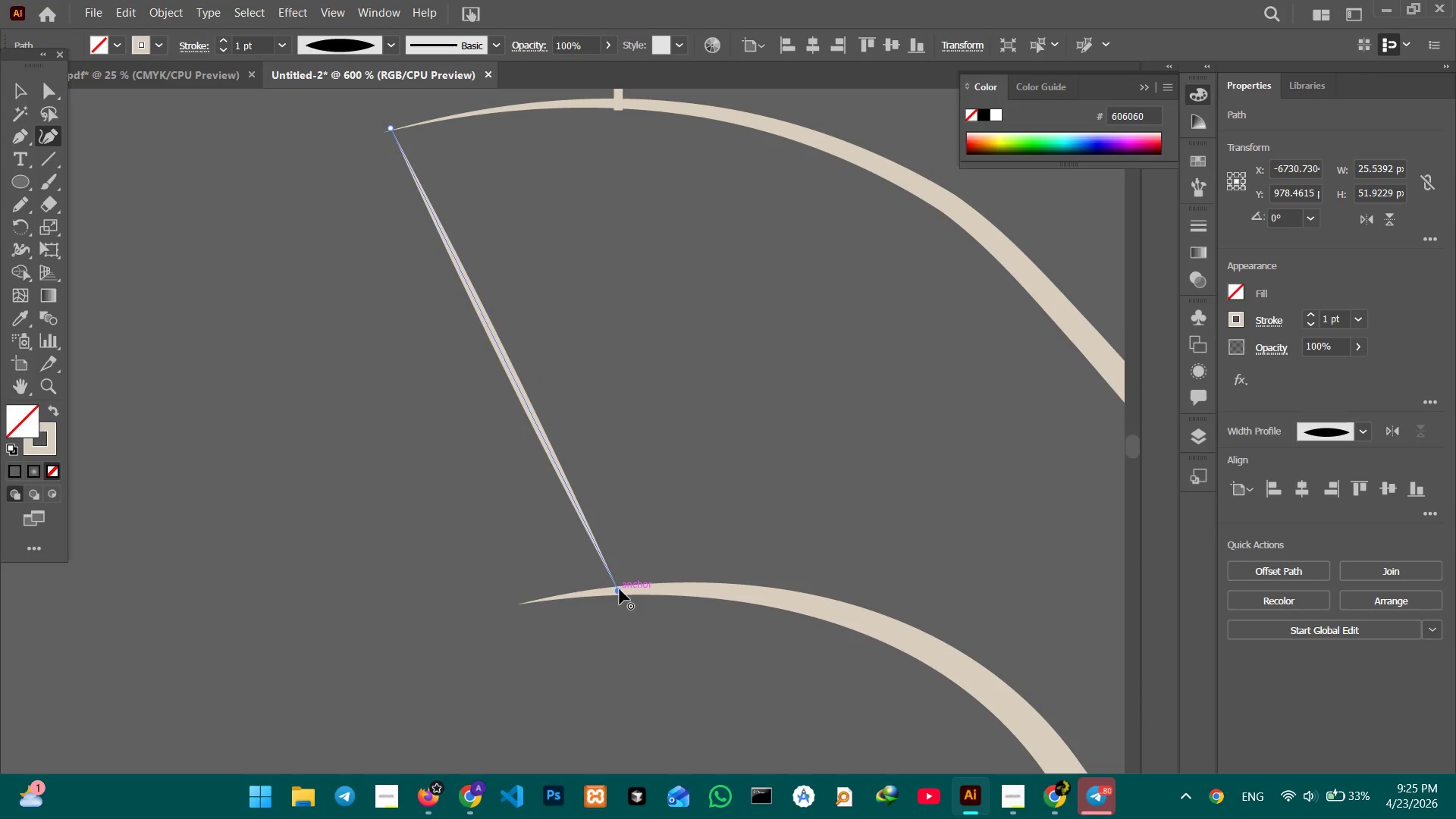 
left_click_drag(start_coordinate=[620, 589], to_coordinate=[556, 598])
 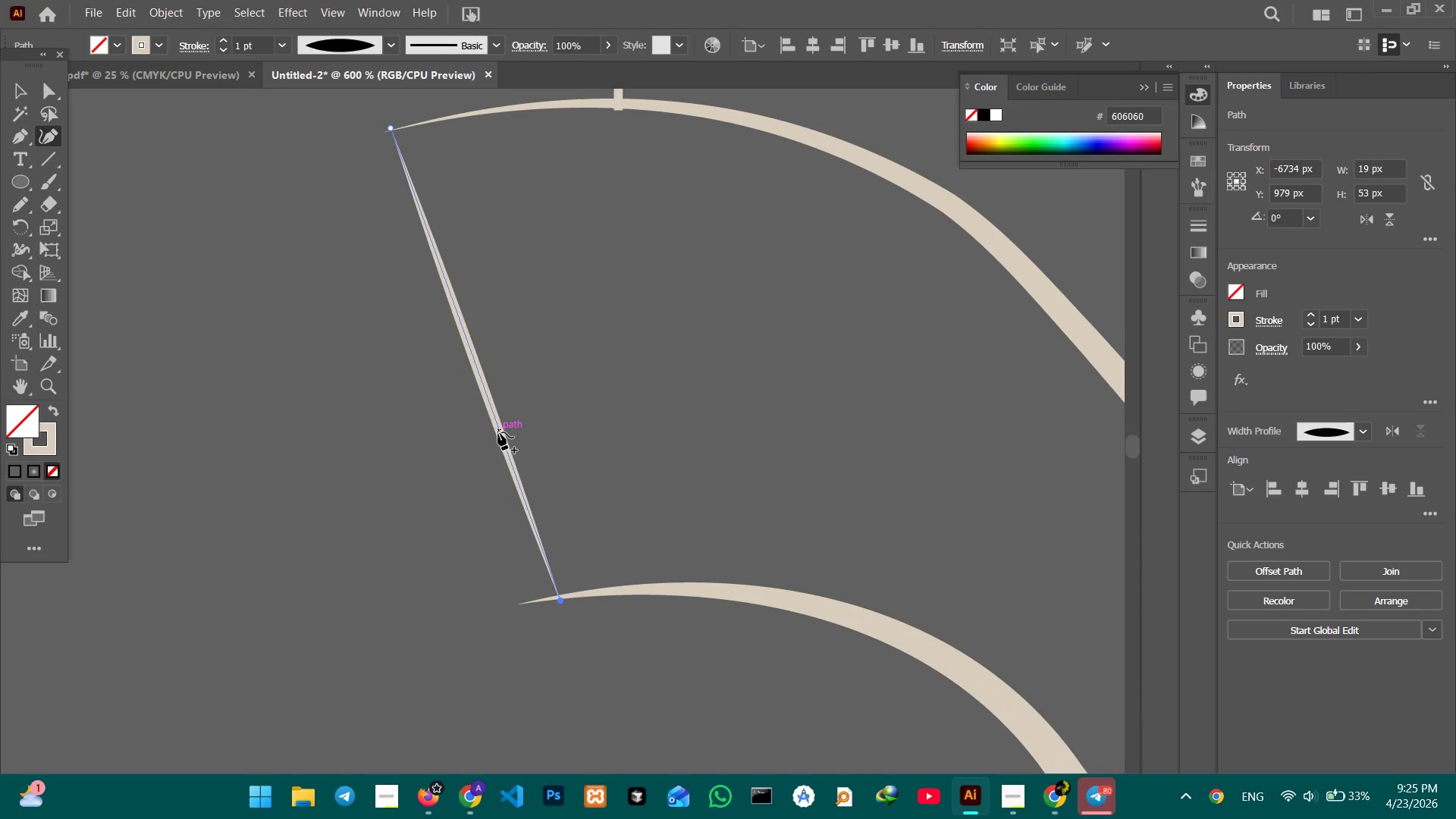 
left_click_drag(start_coordinate=[498, 432], to_coordinate=[437, 438])
 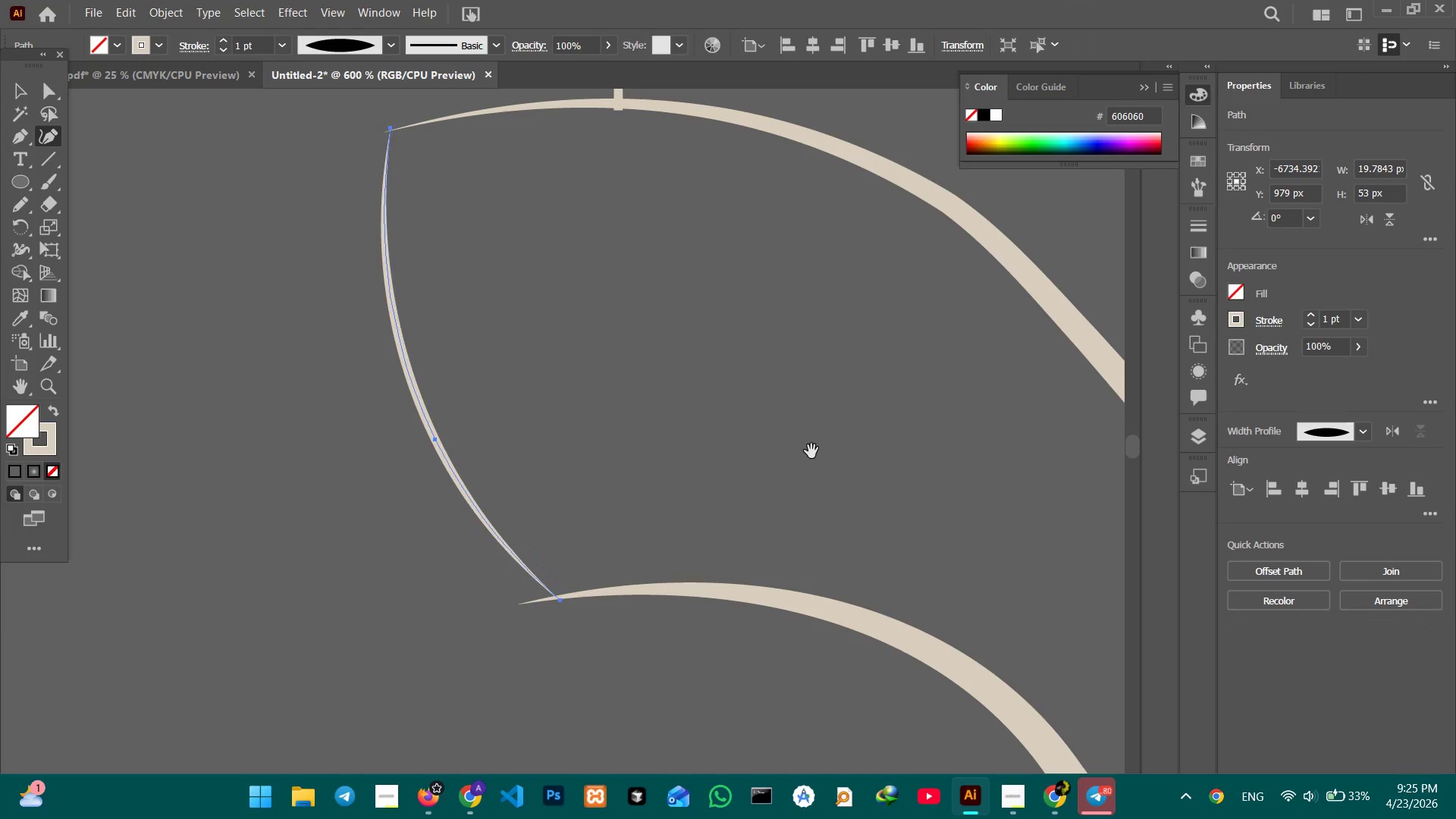 
hold_key(key=Space, duration=1.03)
 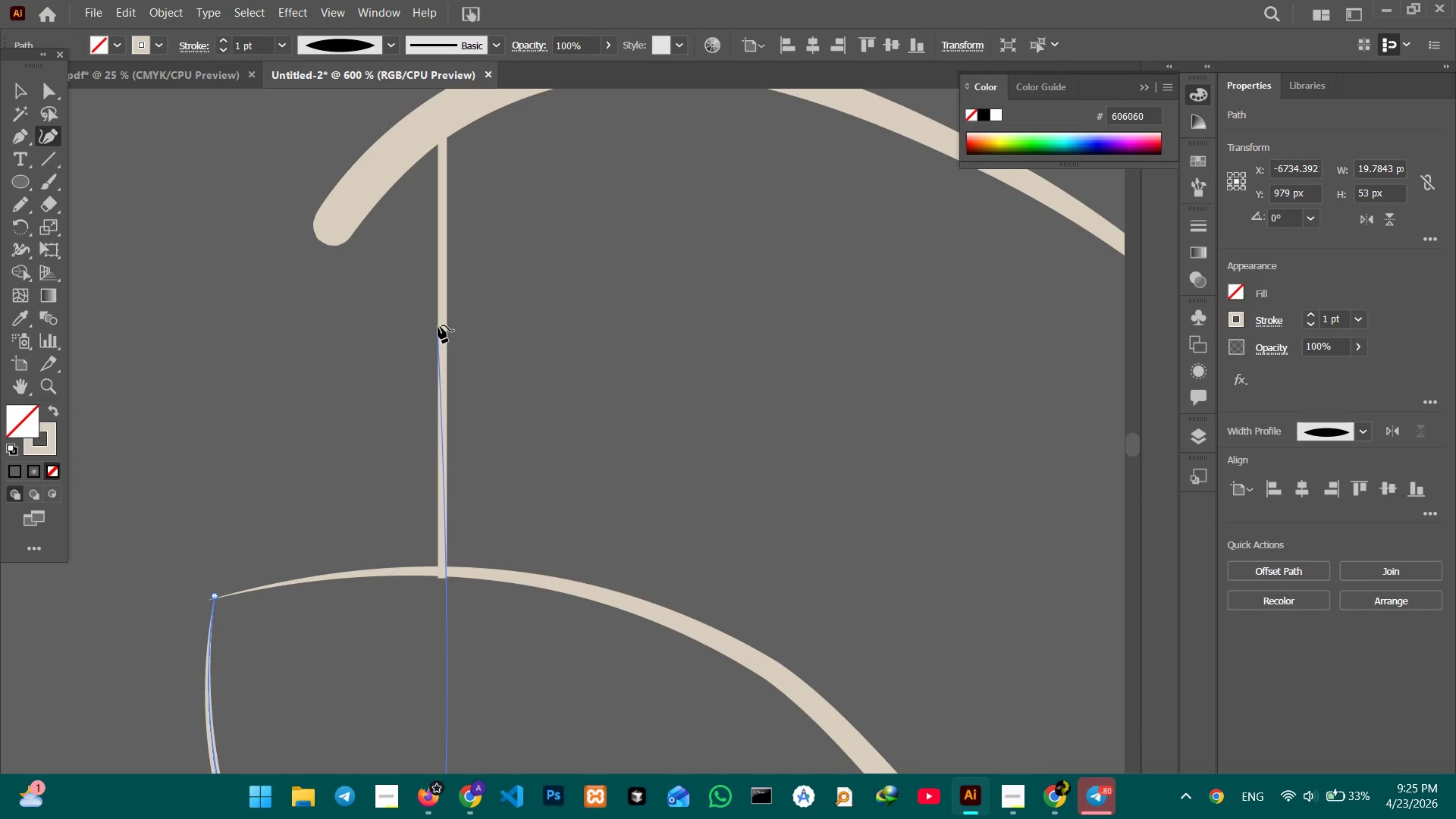 
left_click_drag(start_coordinate=[763, 445], to_coordinate=[570, 744])
 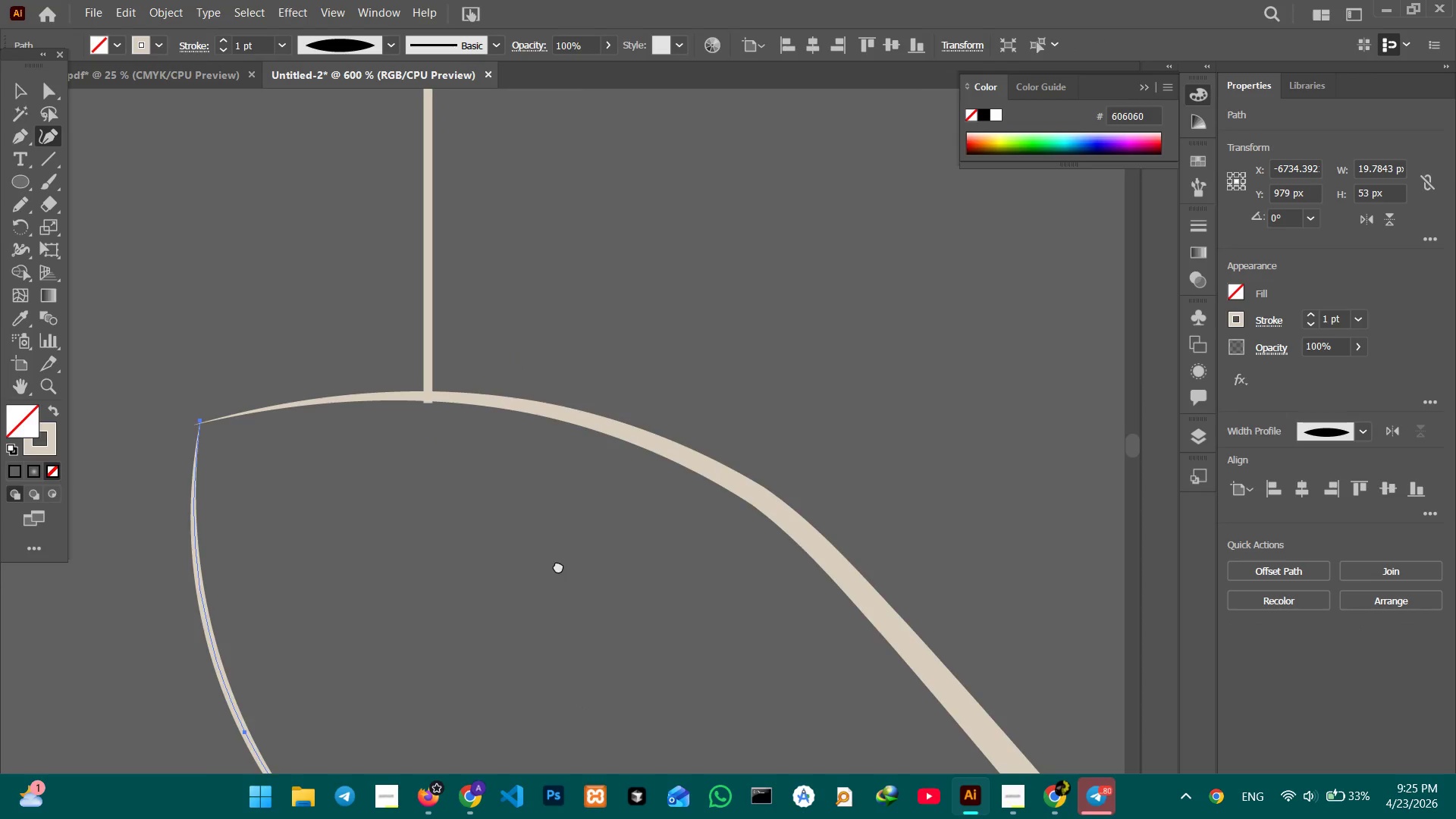 
left_click_drag(start_coordinate=[566, 535], to_coordinate=[580, 710])
 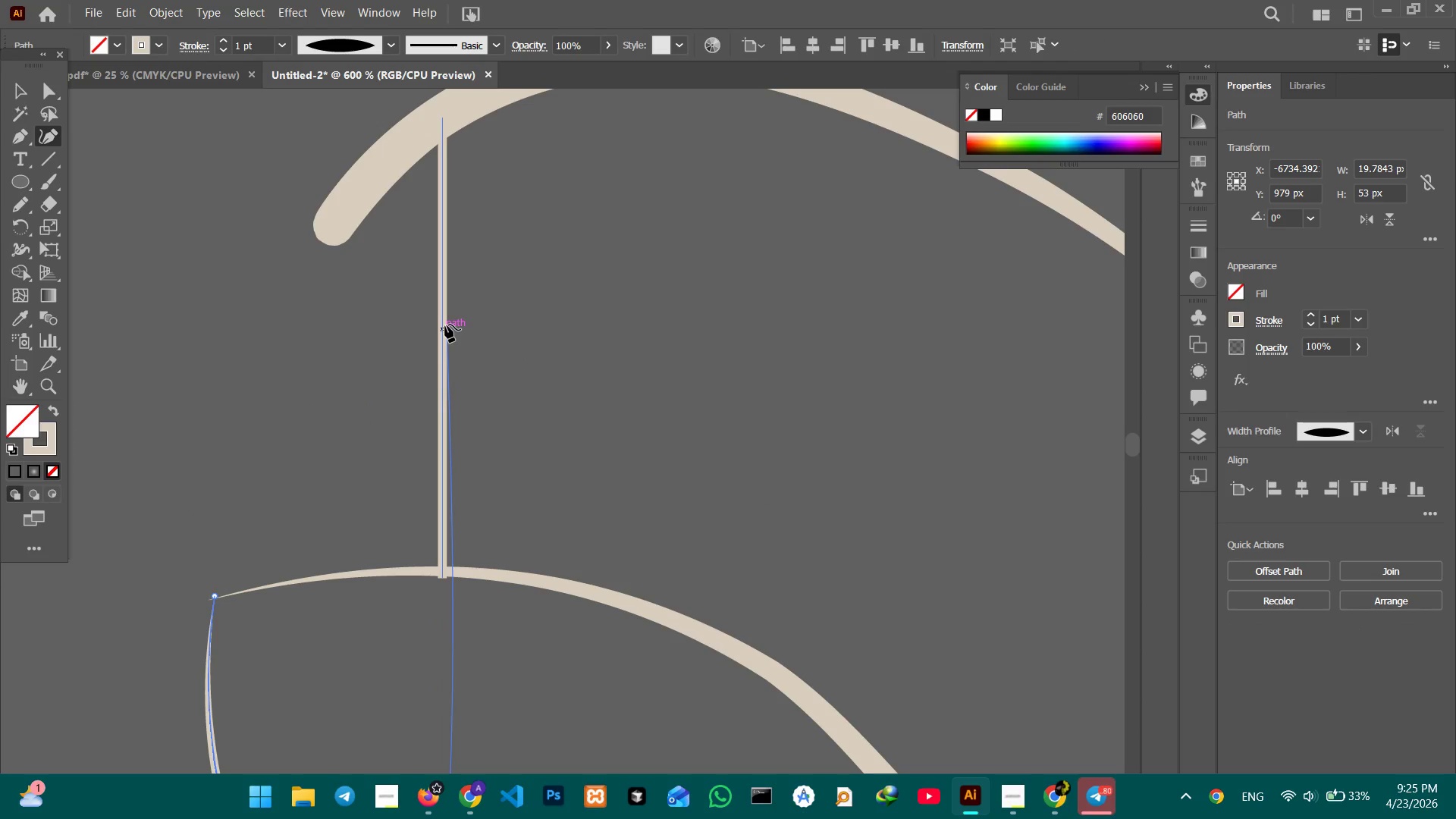 
left_click([445, 325])
 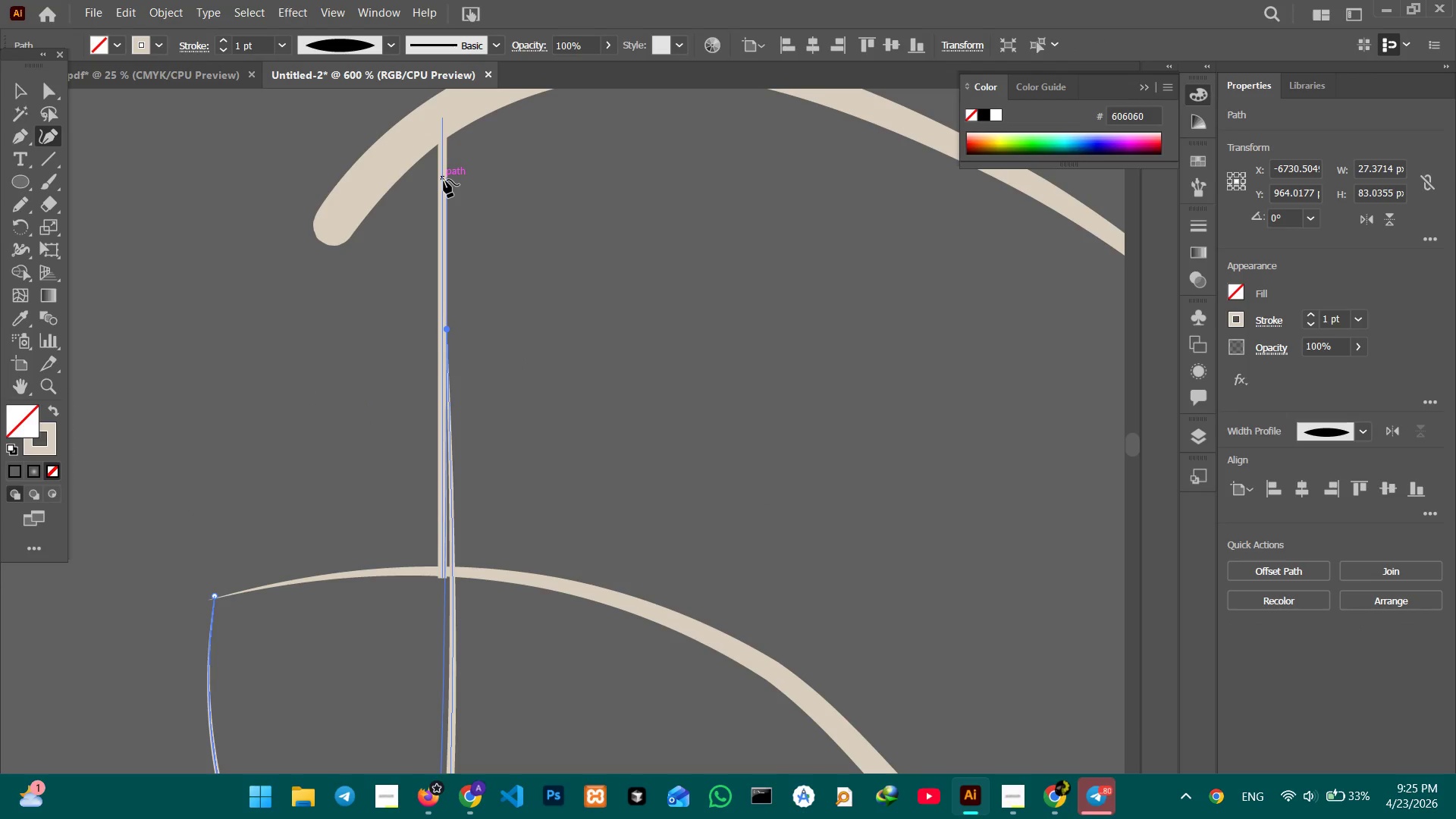 
key(Control+Z)
 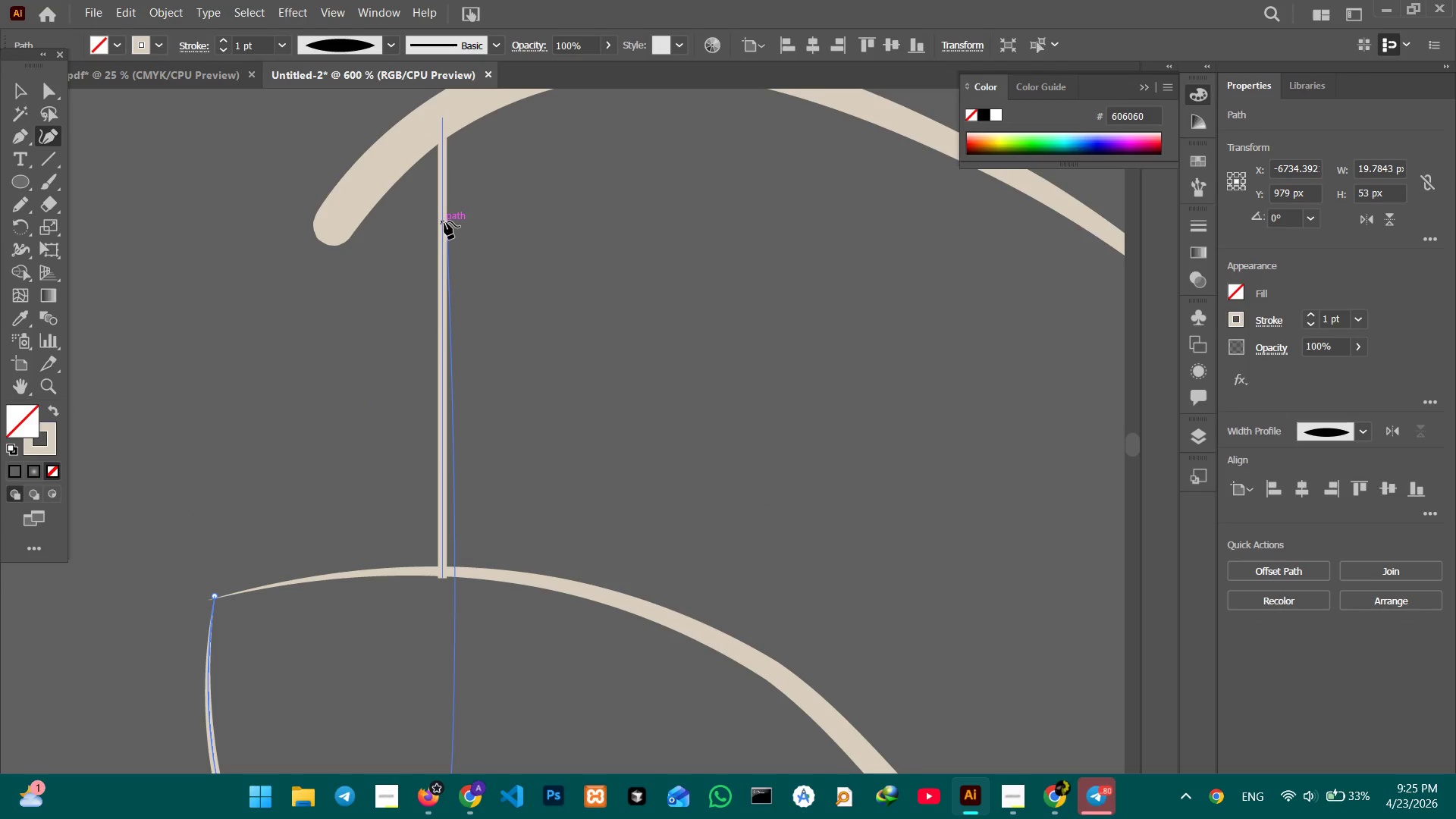 
left_click([444, 221])
 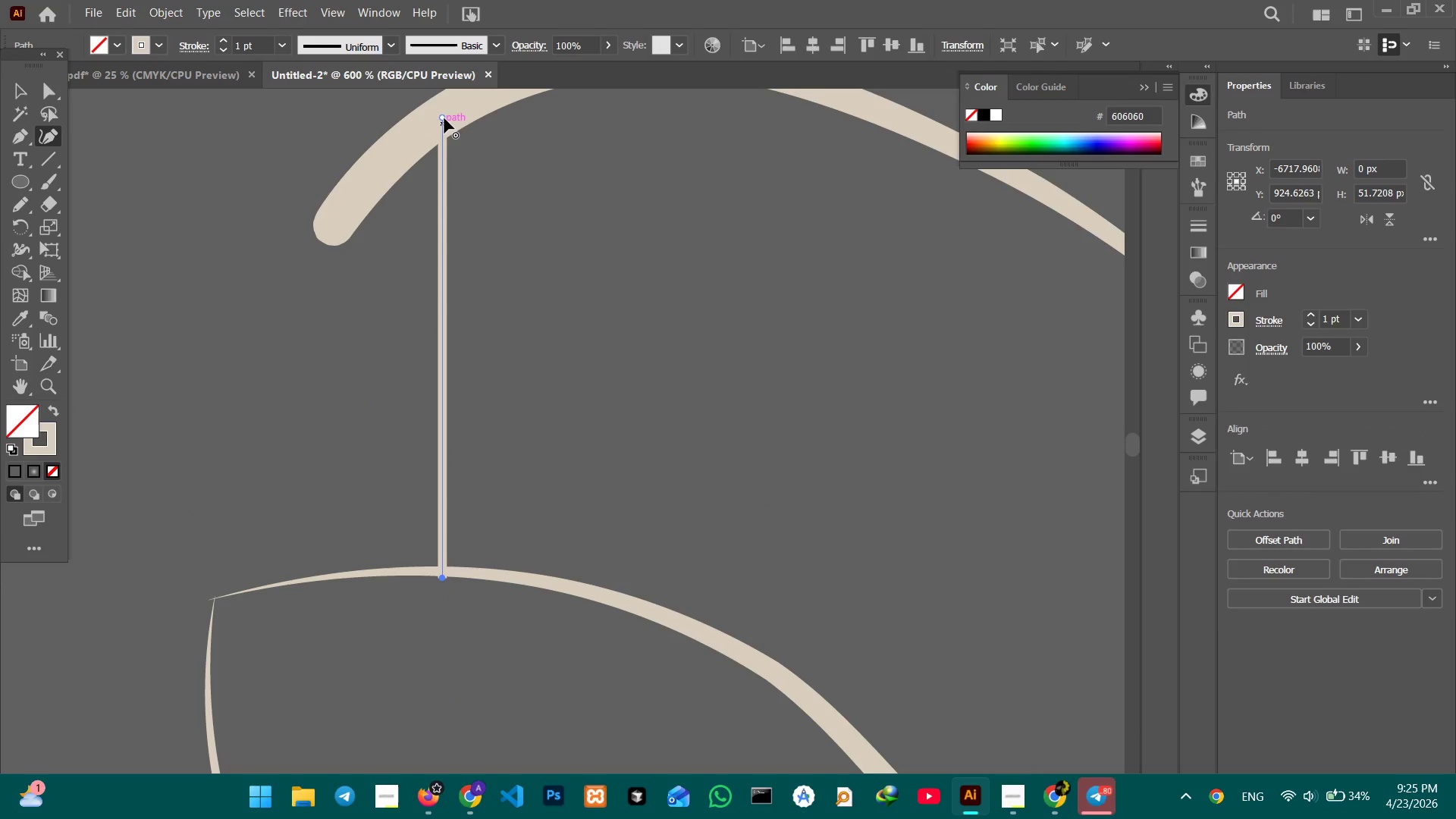 
left_click_drag(start_coordinate=[444, 118], to_coordinate=[352, 208])
 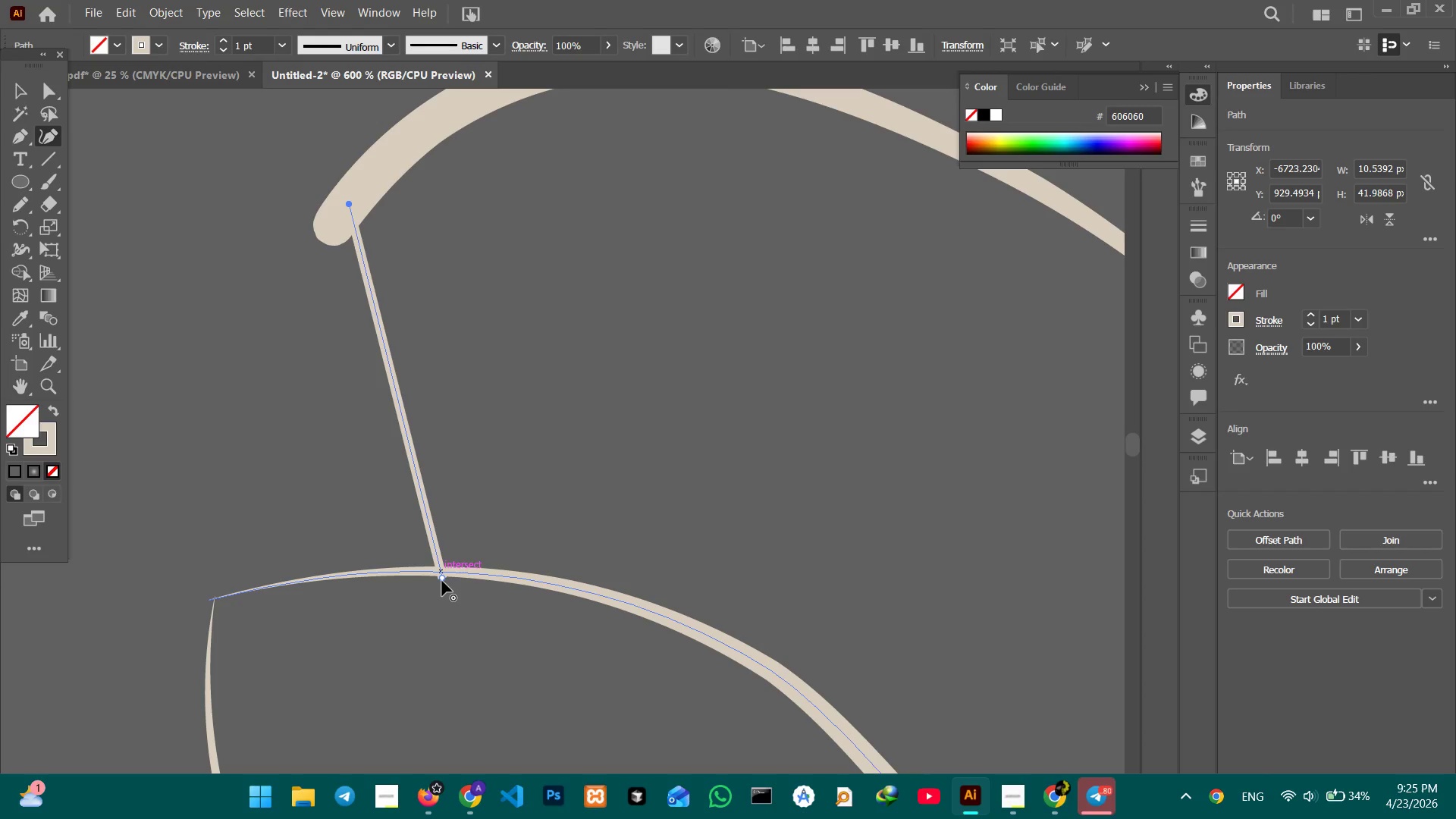 
left_click_drag(start_coordinate=[442, 578], to_coordinate=[233, 593])
 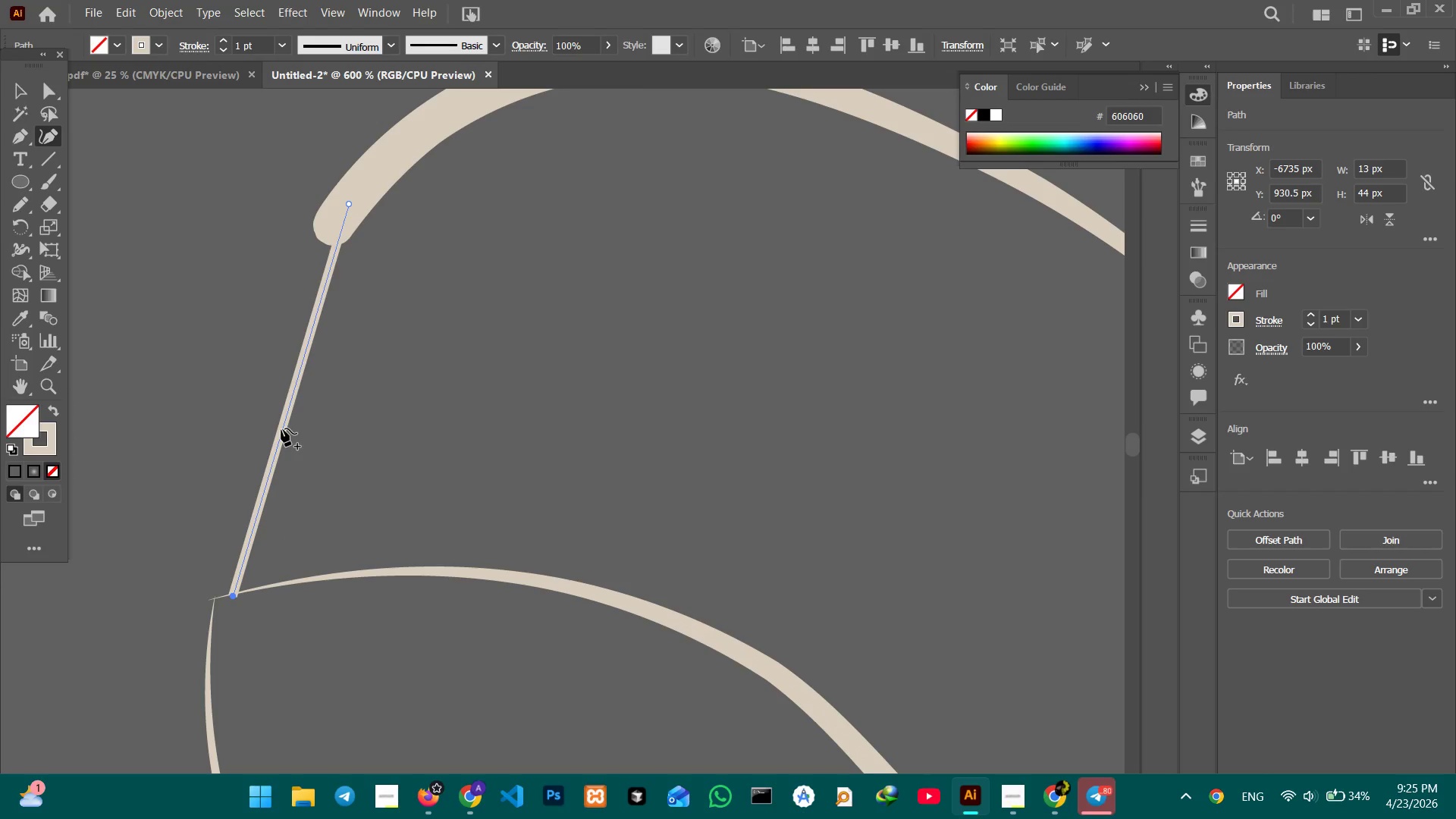 
left_click_drag(start_coordinate=[281, 428], to_coordinate=[234, 410])
 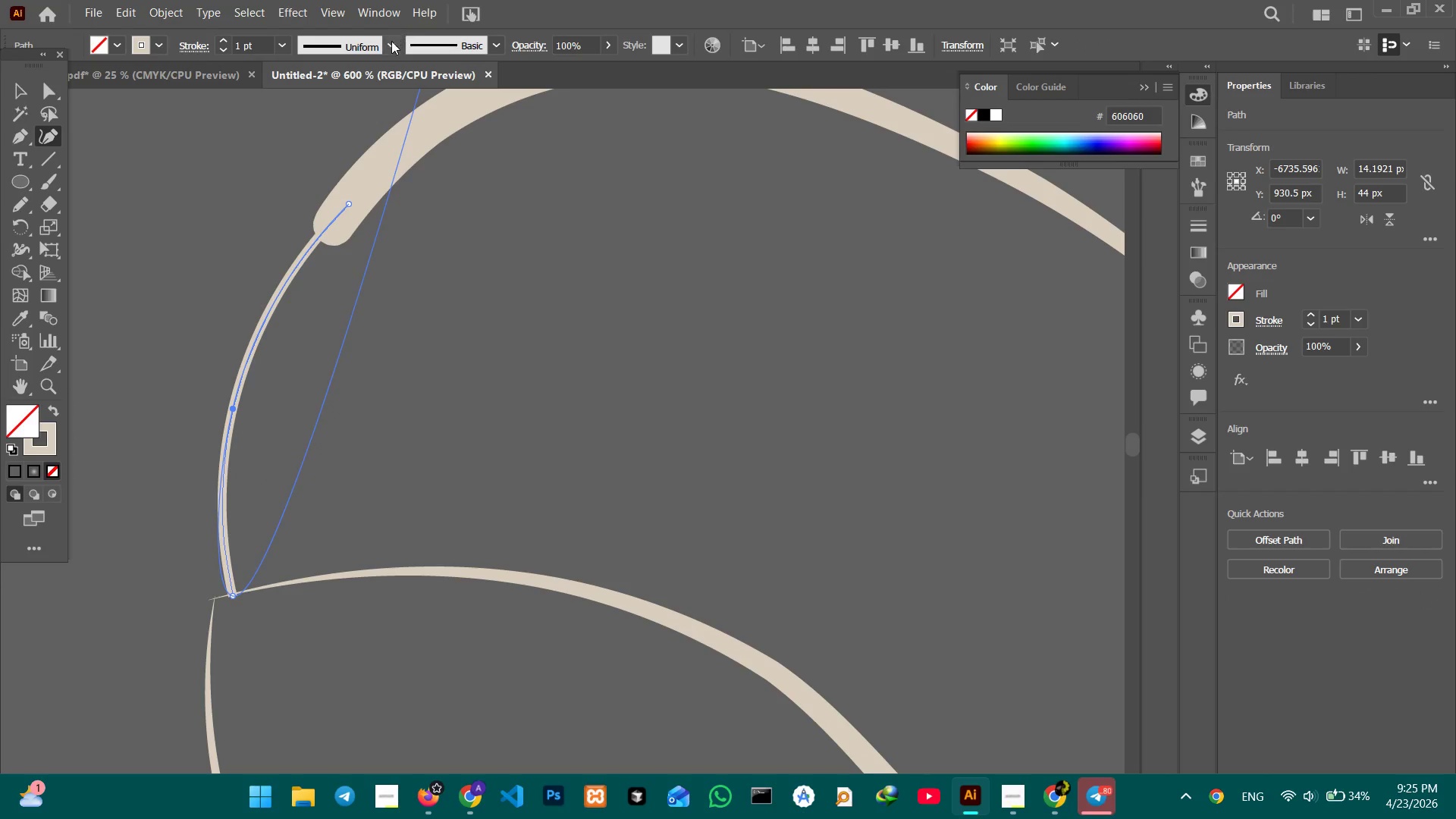 
left_click([391, 43])
 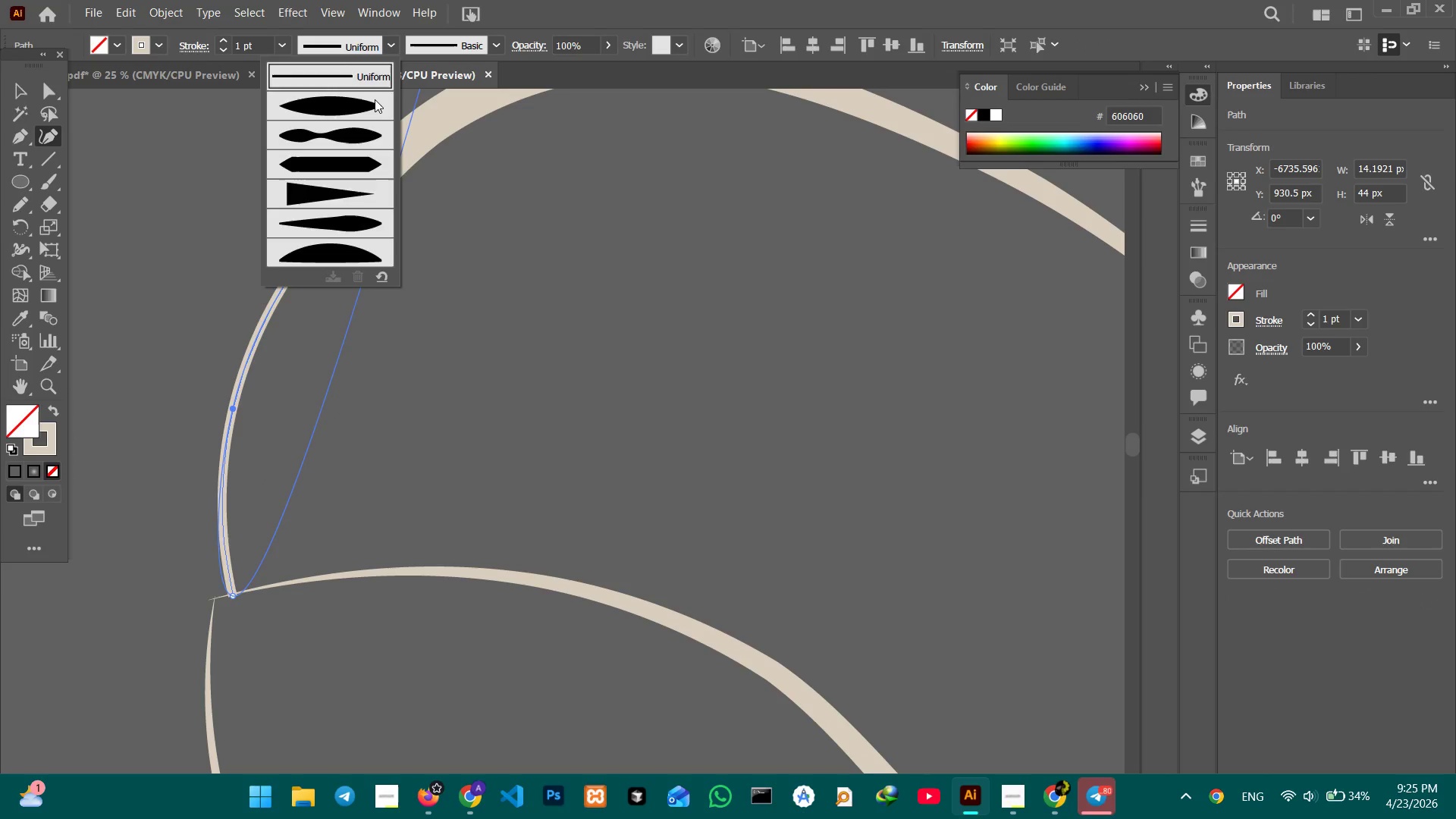 
double_click([372, 100])
 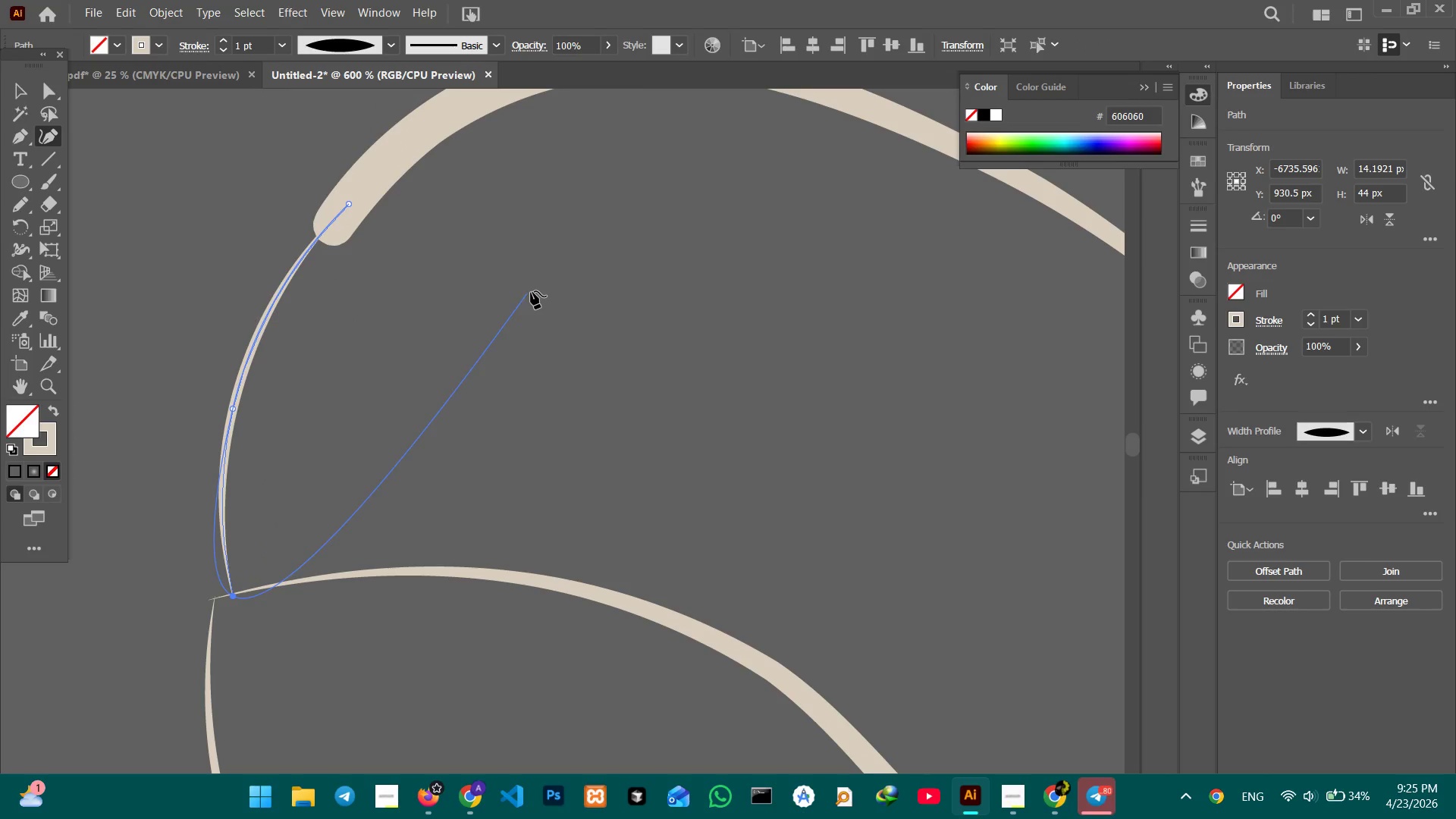 
key(Control+Minus)
 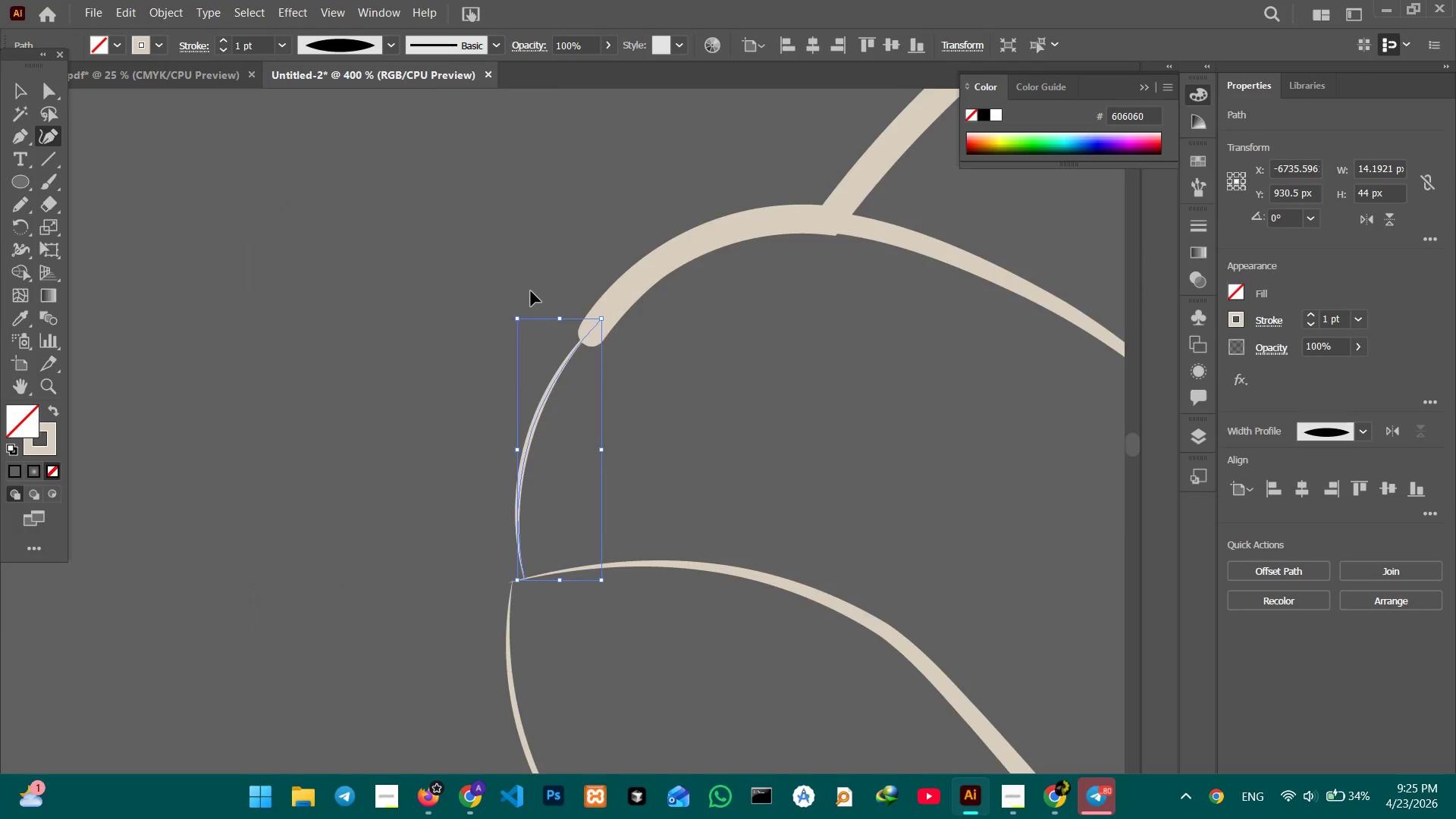 
key(Control+Minus)
 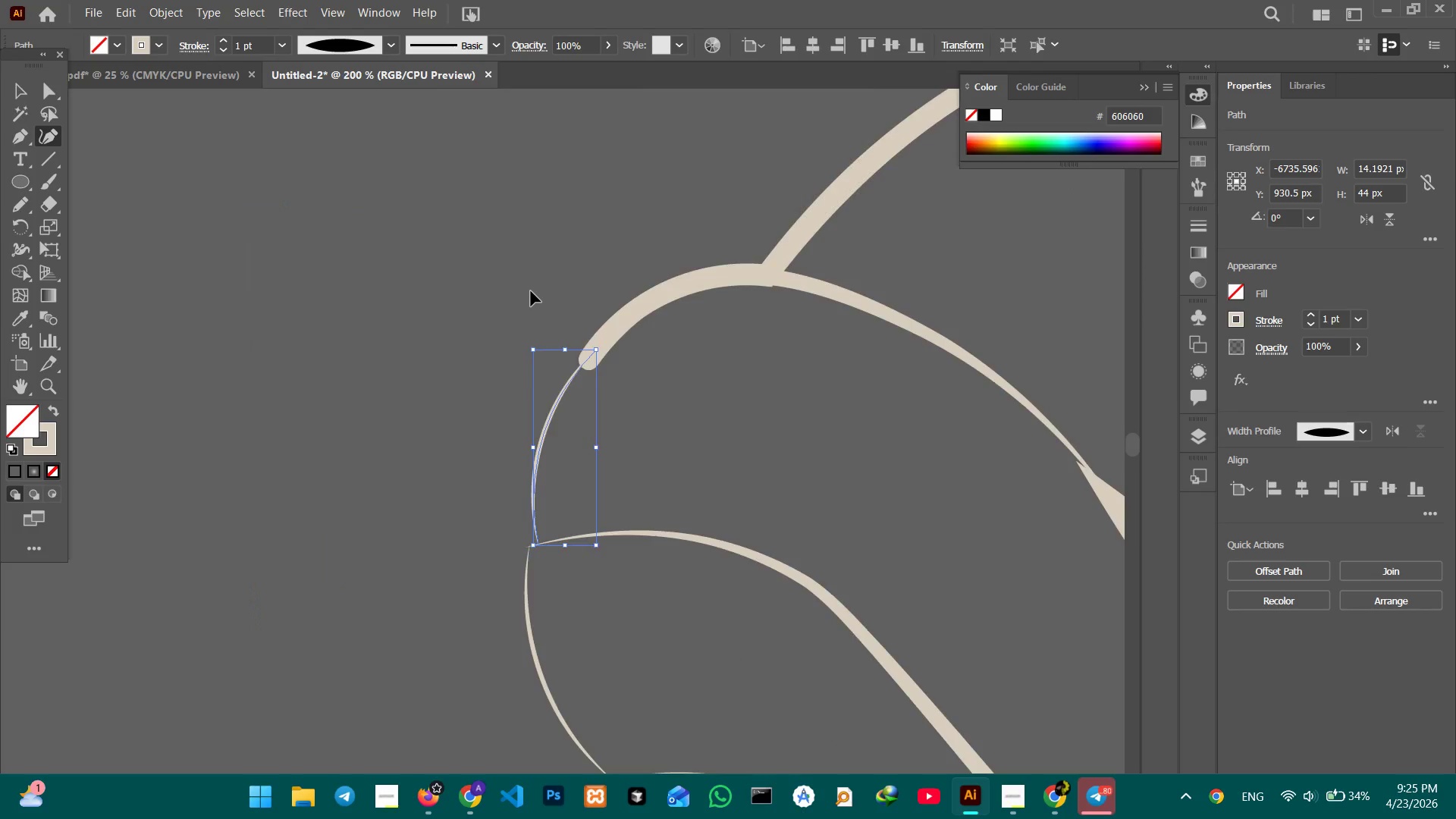 
key(Control+Minus)
 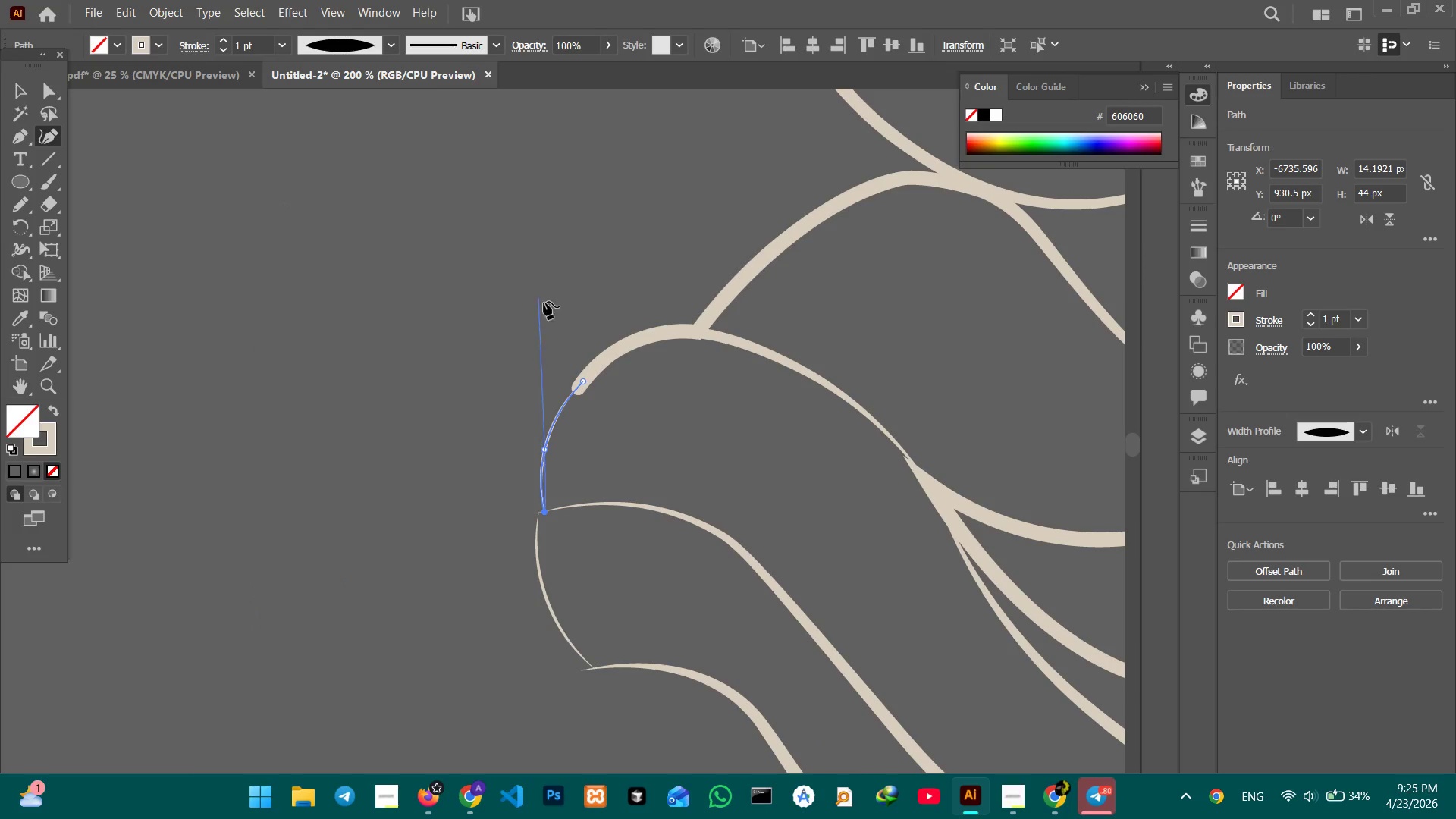 
hold_key(key=Space, duration=0.42)
 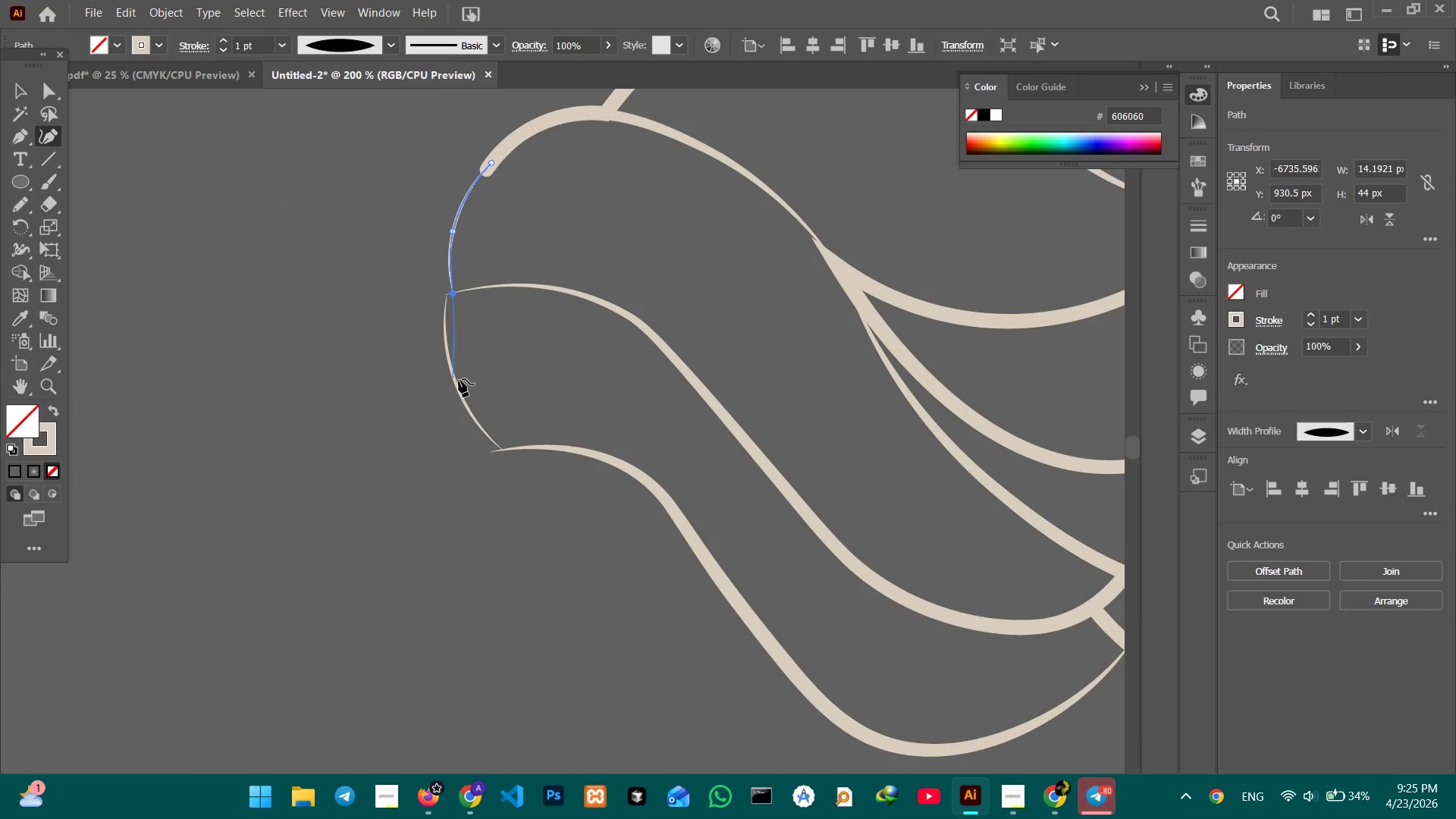 
left_click_drag(start_coordinate=[619, 500], to_coordinate=[527, 281])
 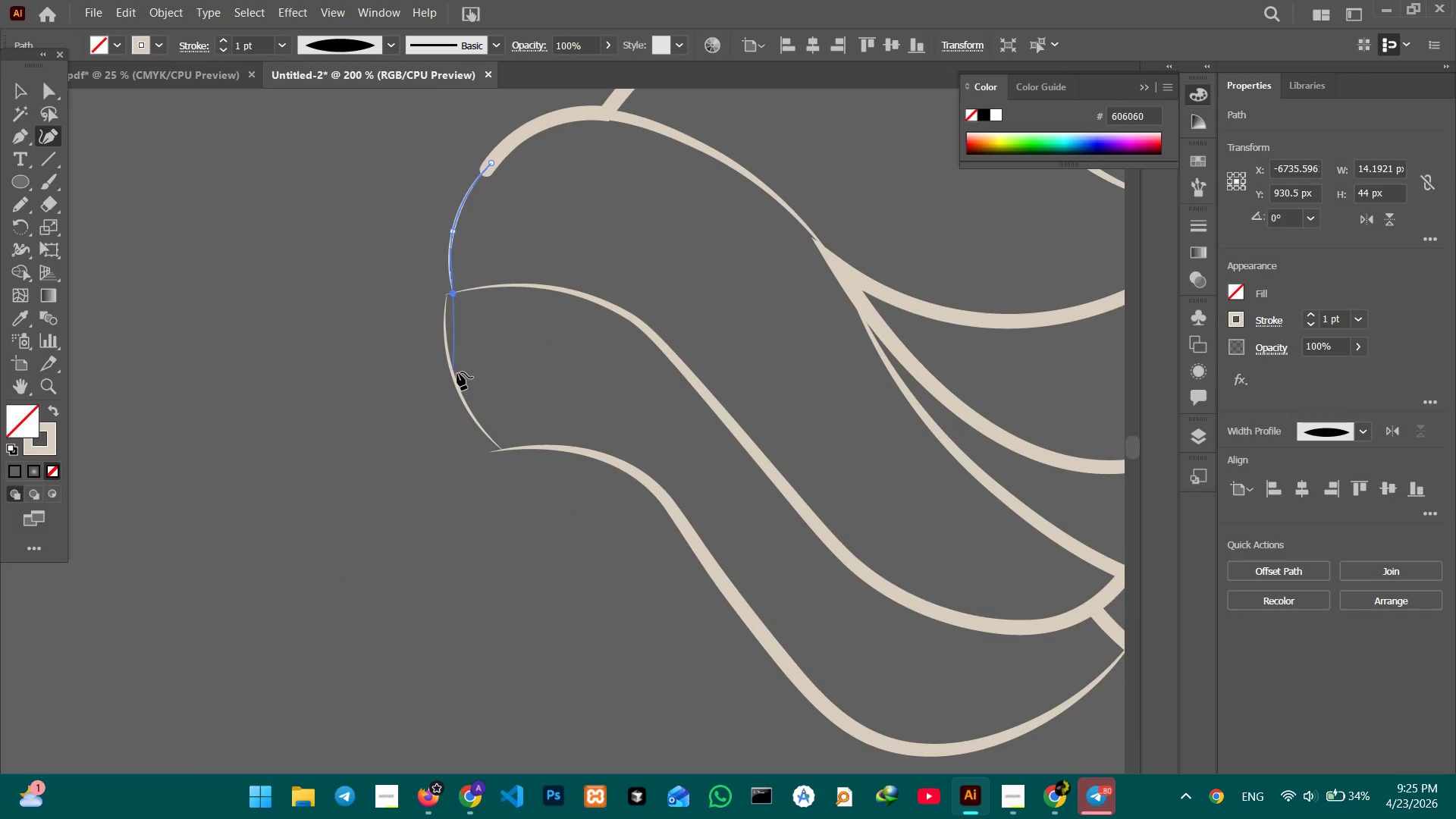 
hold_key(key=ShiftLeft, duration=0.48)
 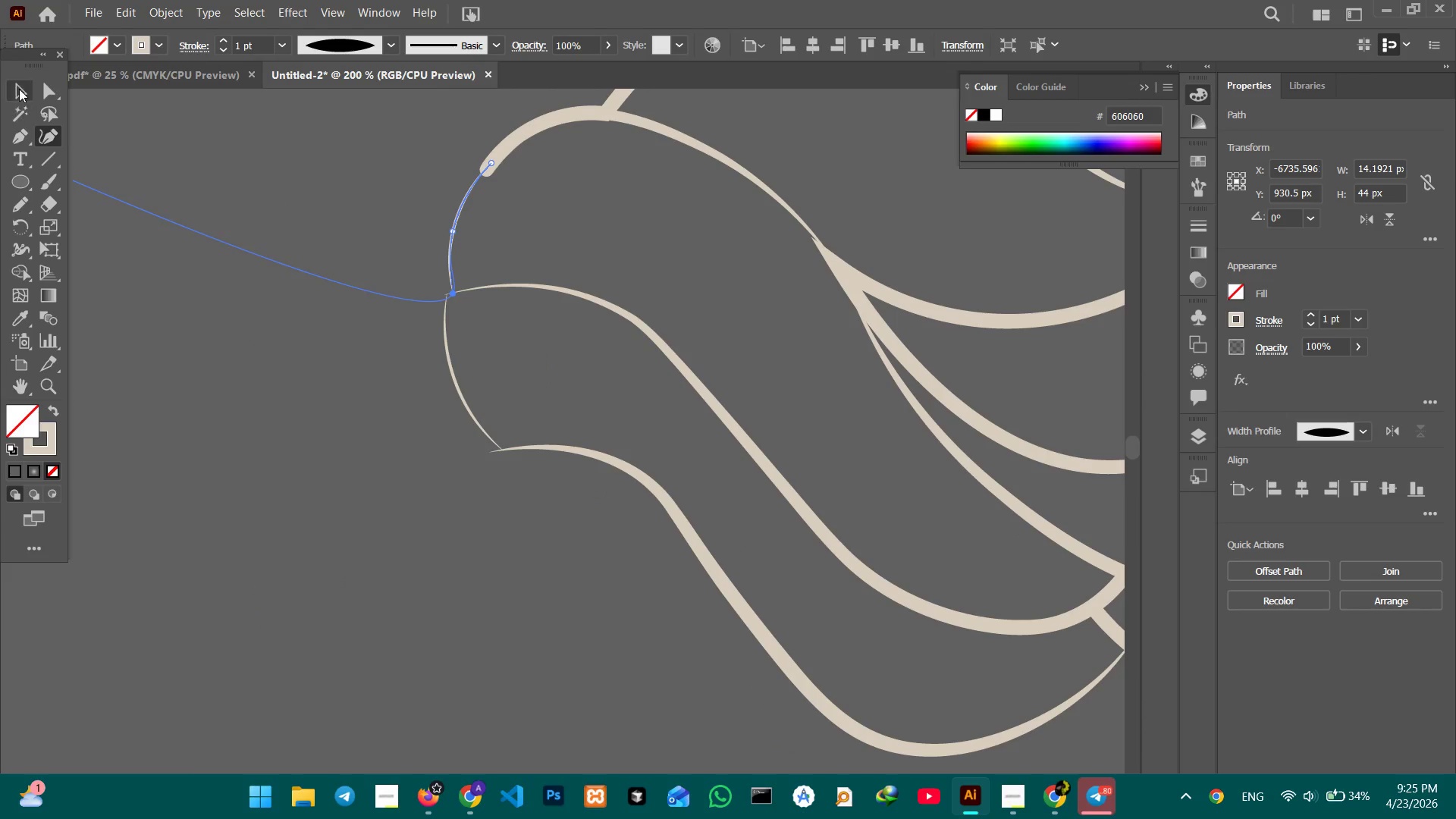 
left_click([21, 84])
 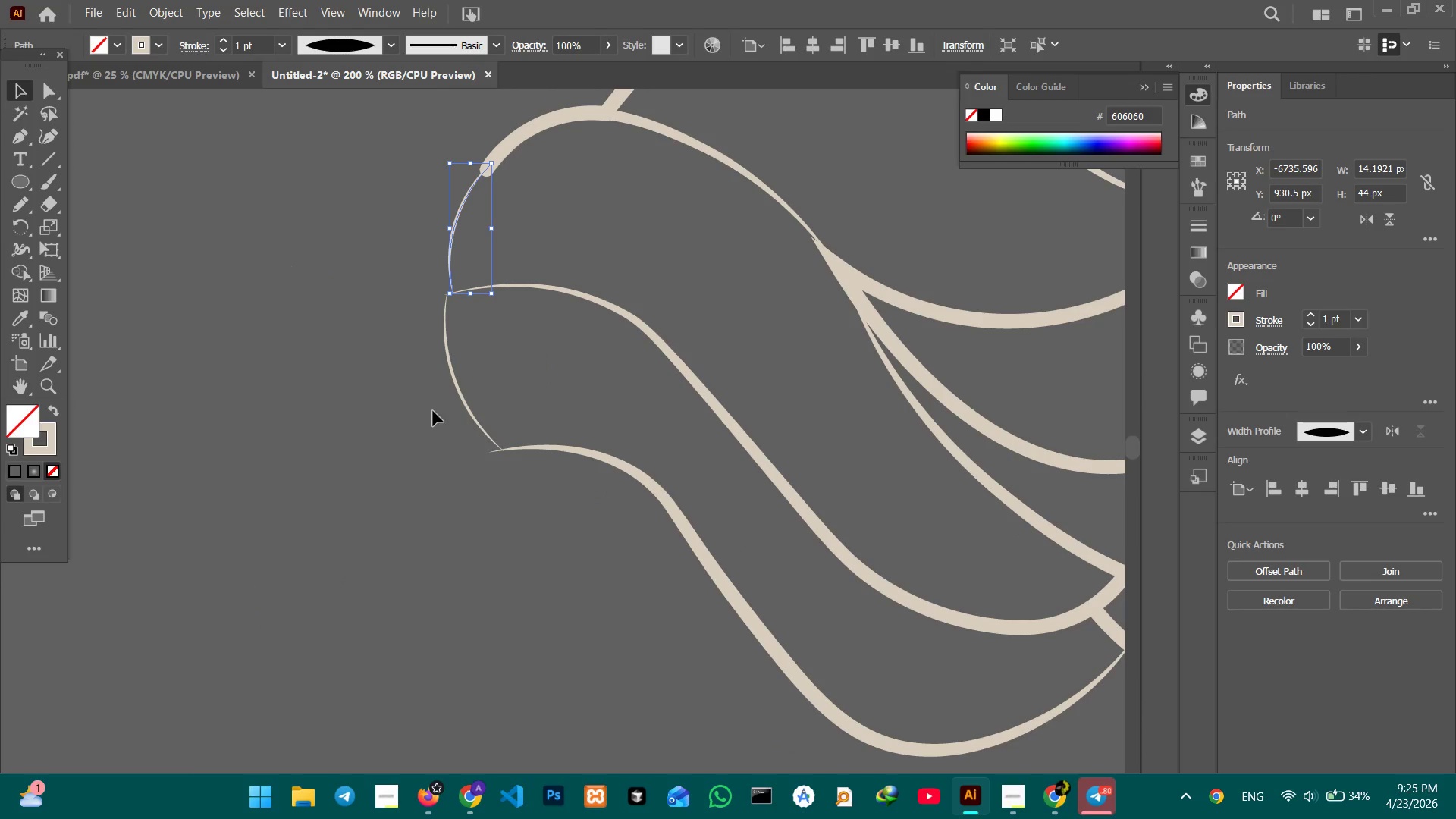 
hold_key(key=ShiftLeft, duration=1.12)
left_click_drag(start_coordinate=[372, 388], to_coordinate=[510, 378])
 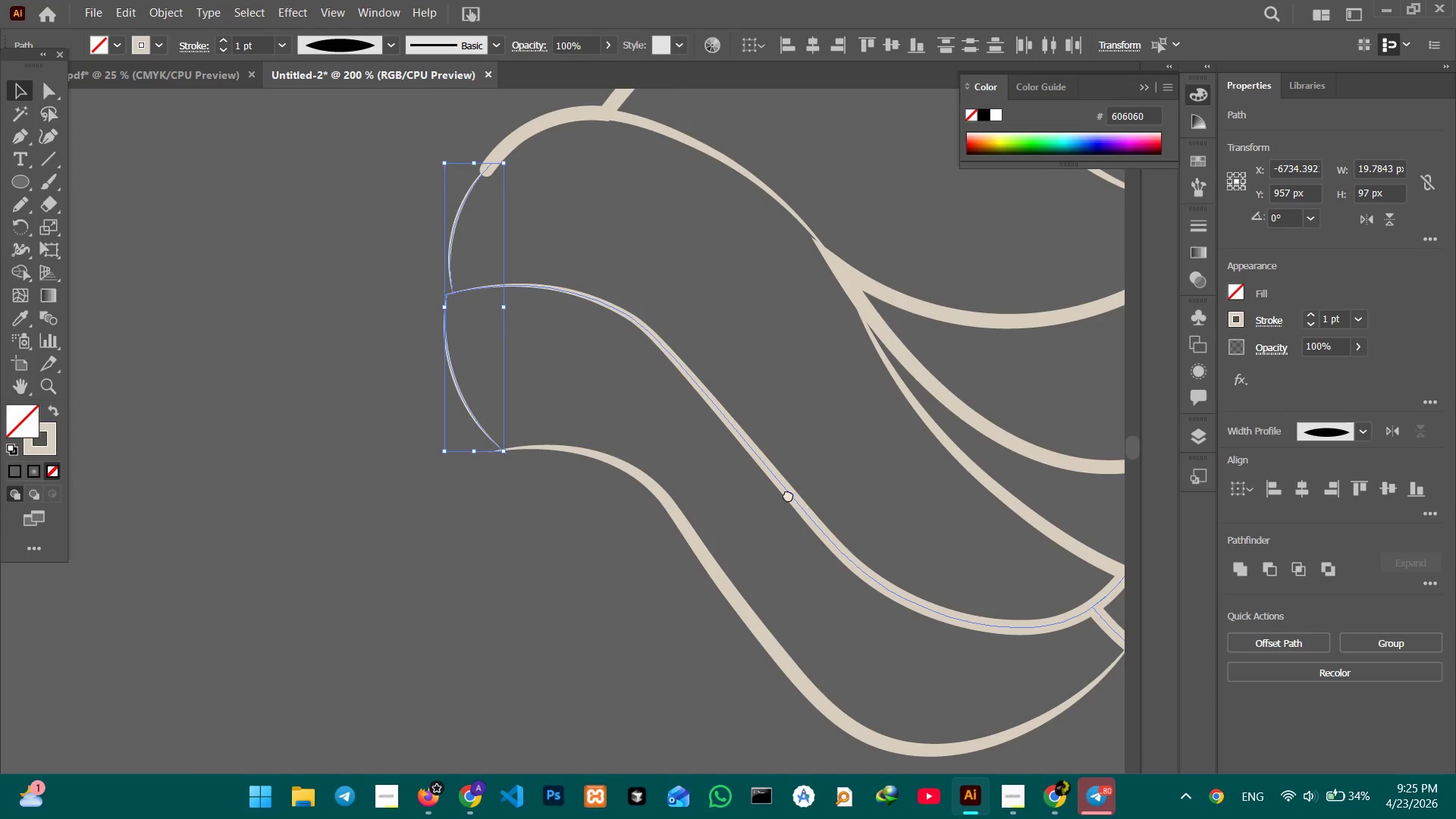 
hold_key(key=Space, duration=1.25)
 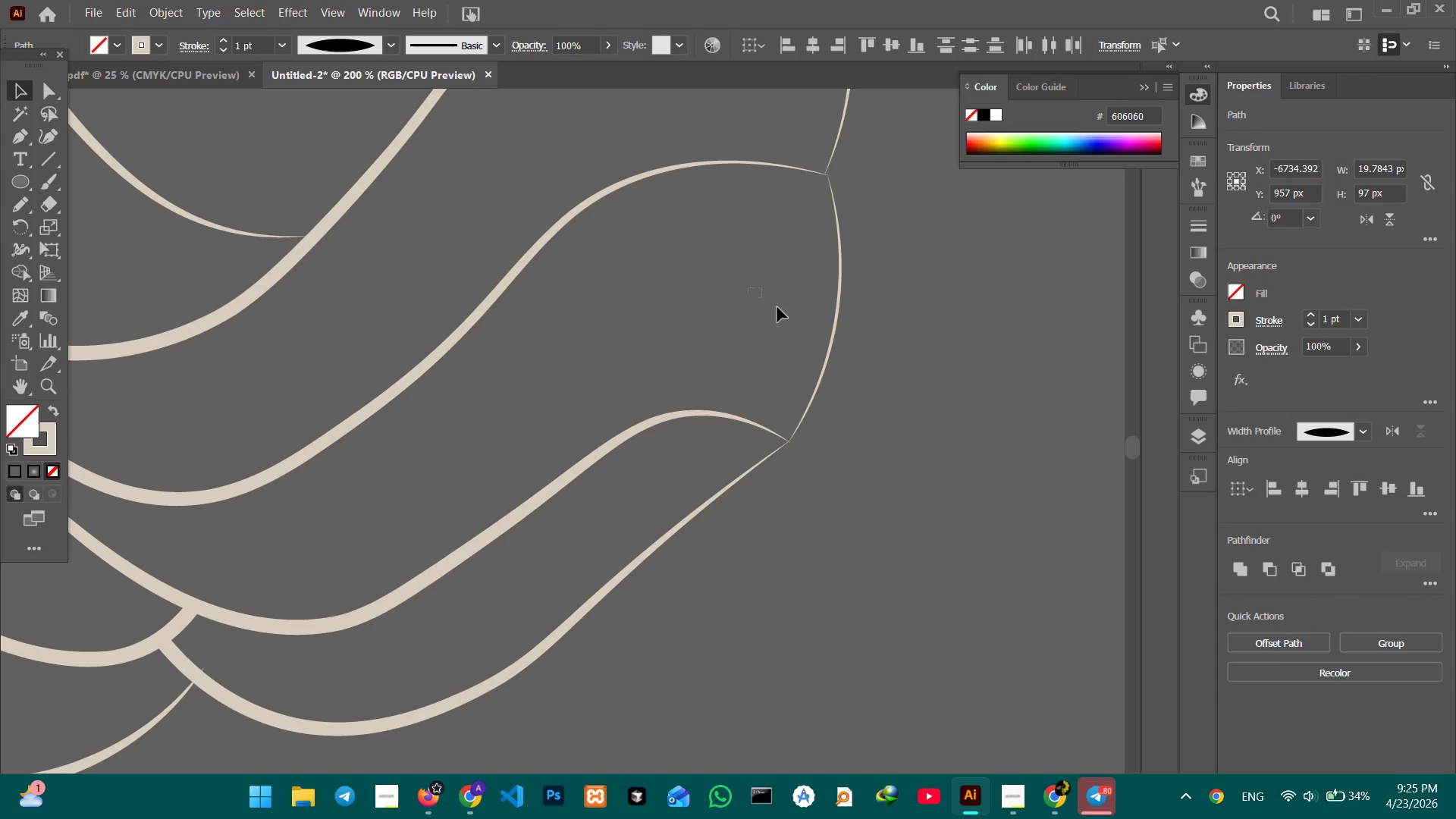 
left_click_drag(start_coordinate=[793, 496], to_coordinate=[216, 415])
 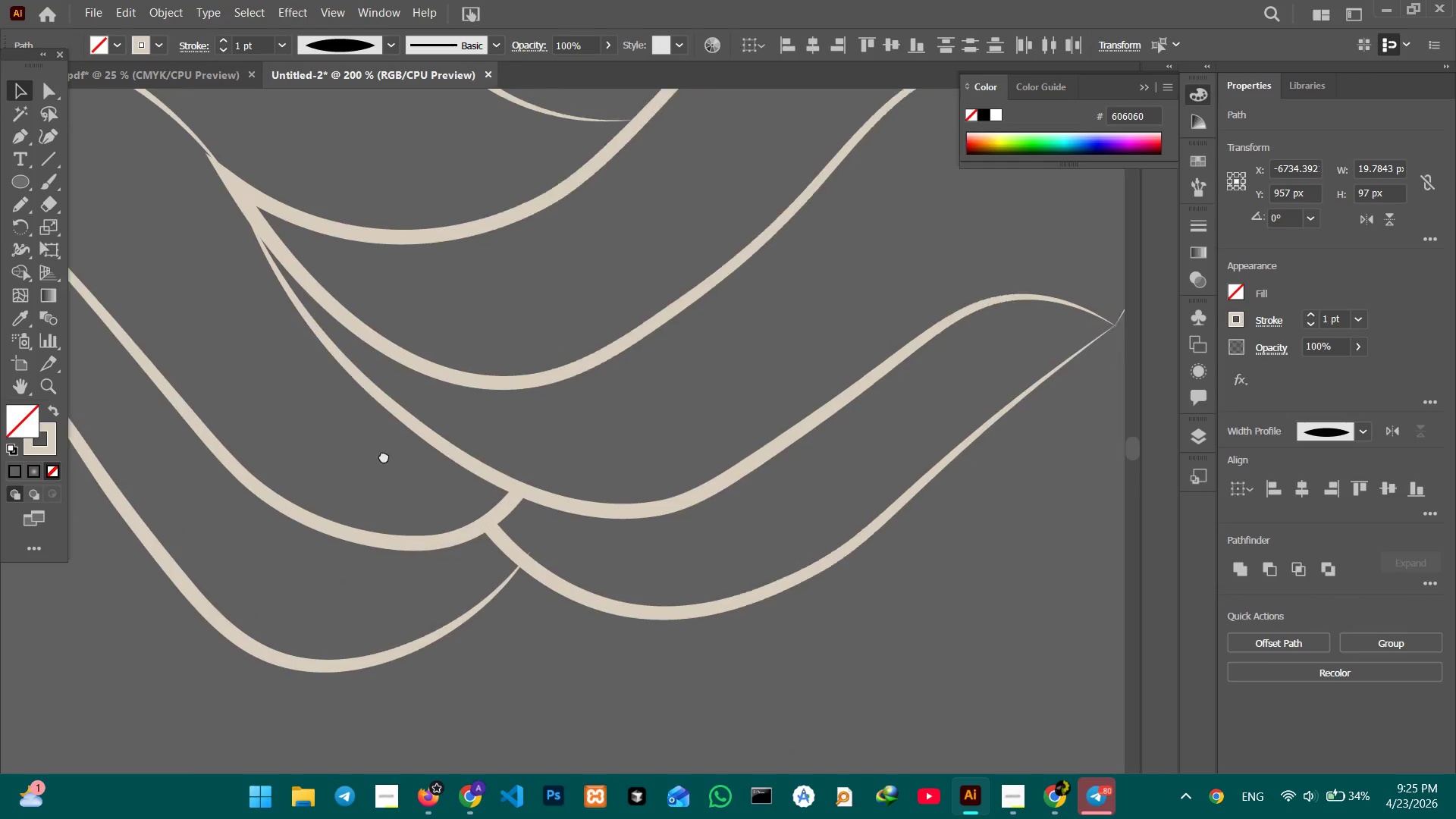 
left_click_drag(start_coordinate=[485, 459], to_coordinate=[131, 572])
 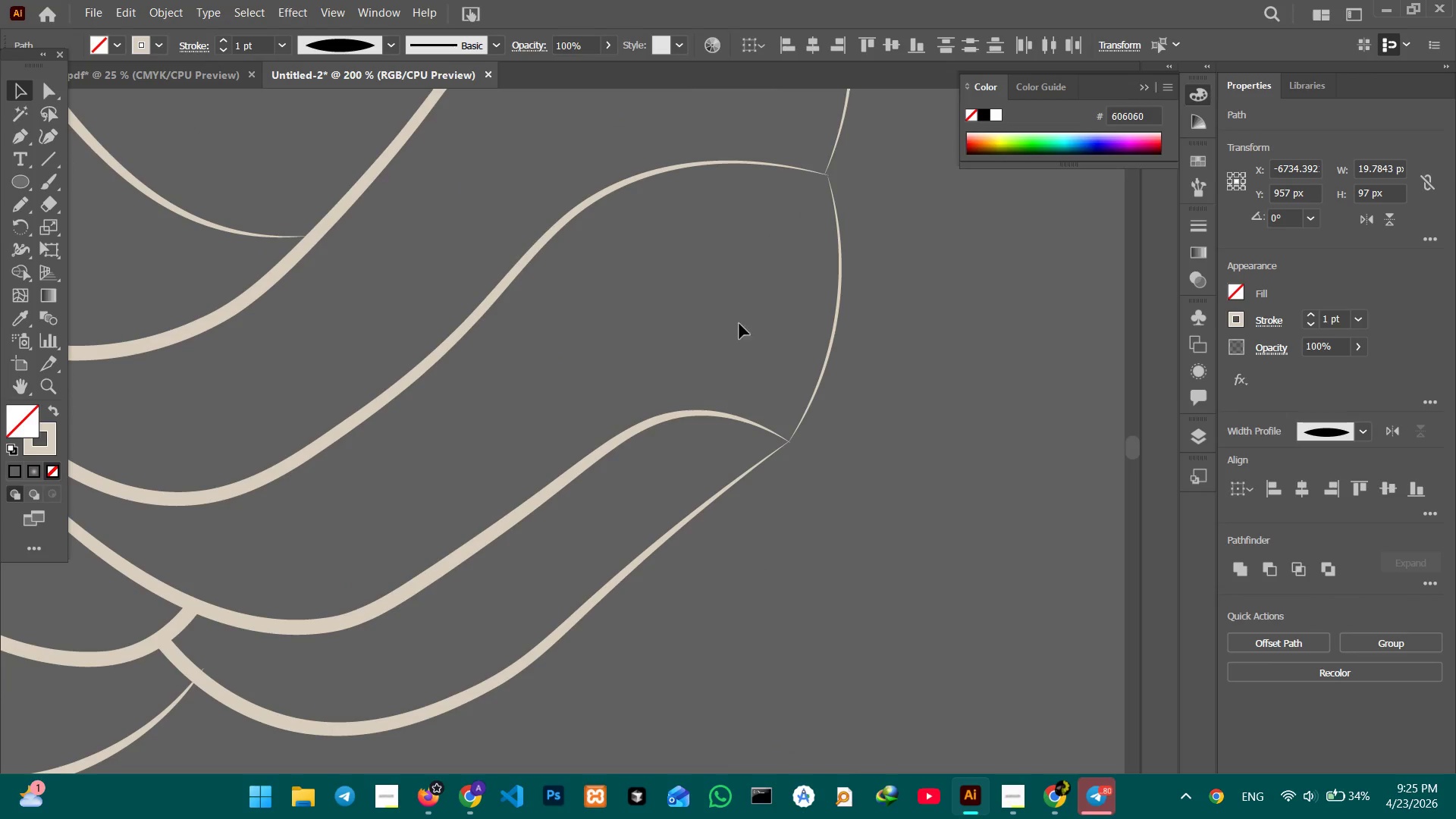 
hold_key(key=ShiftLeft, duration=0.78)
left_click_drag(start_coordinate=[748, 288], to_coordinate=[899, 366])
 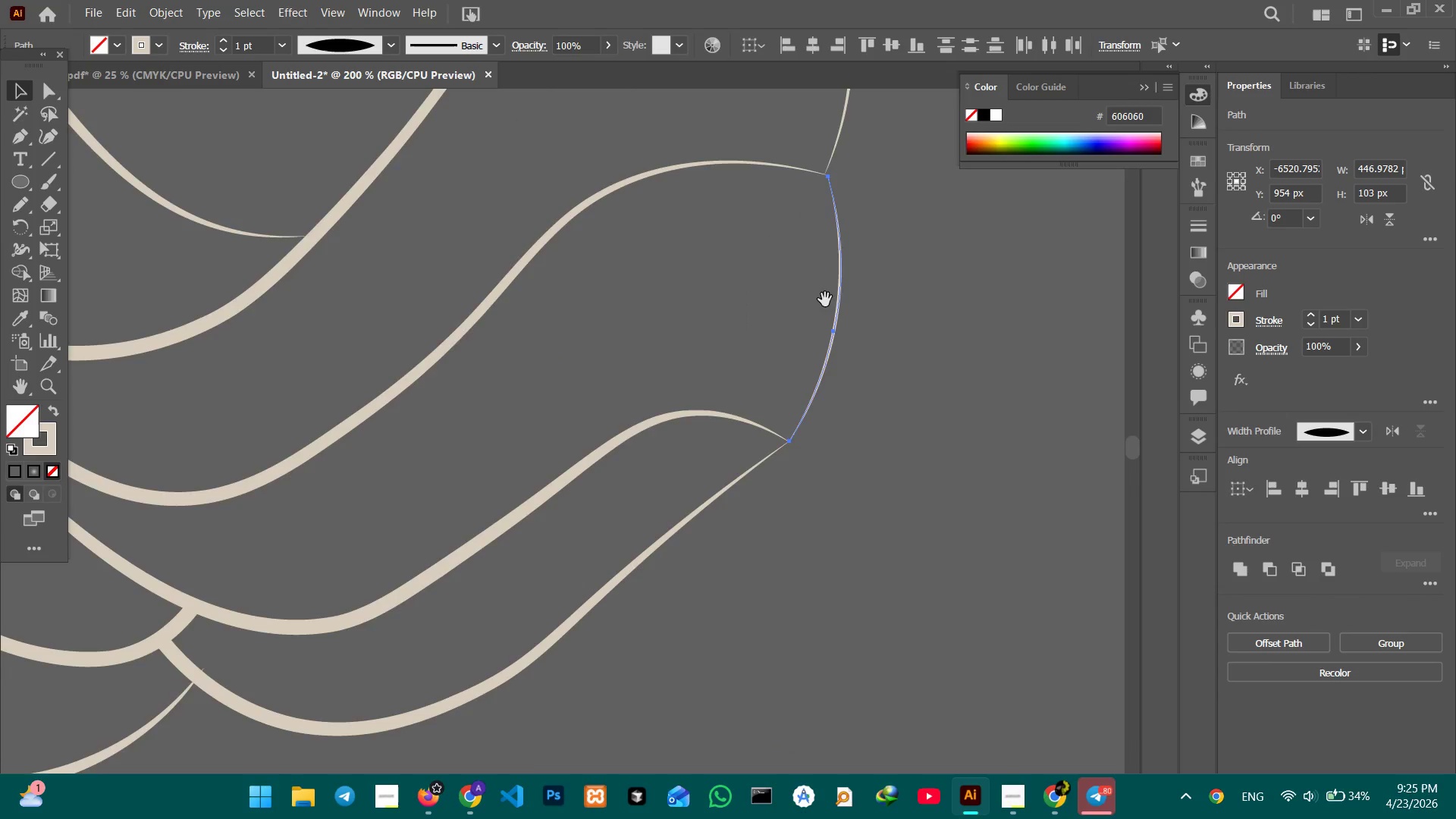 
hold_key(key=Space, duration=0.58)
 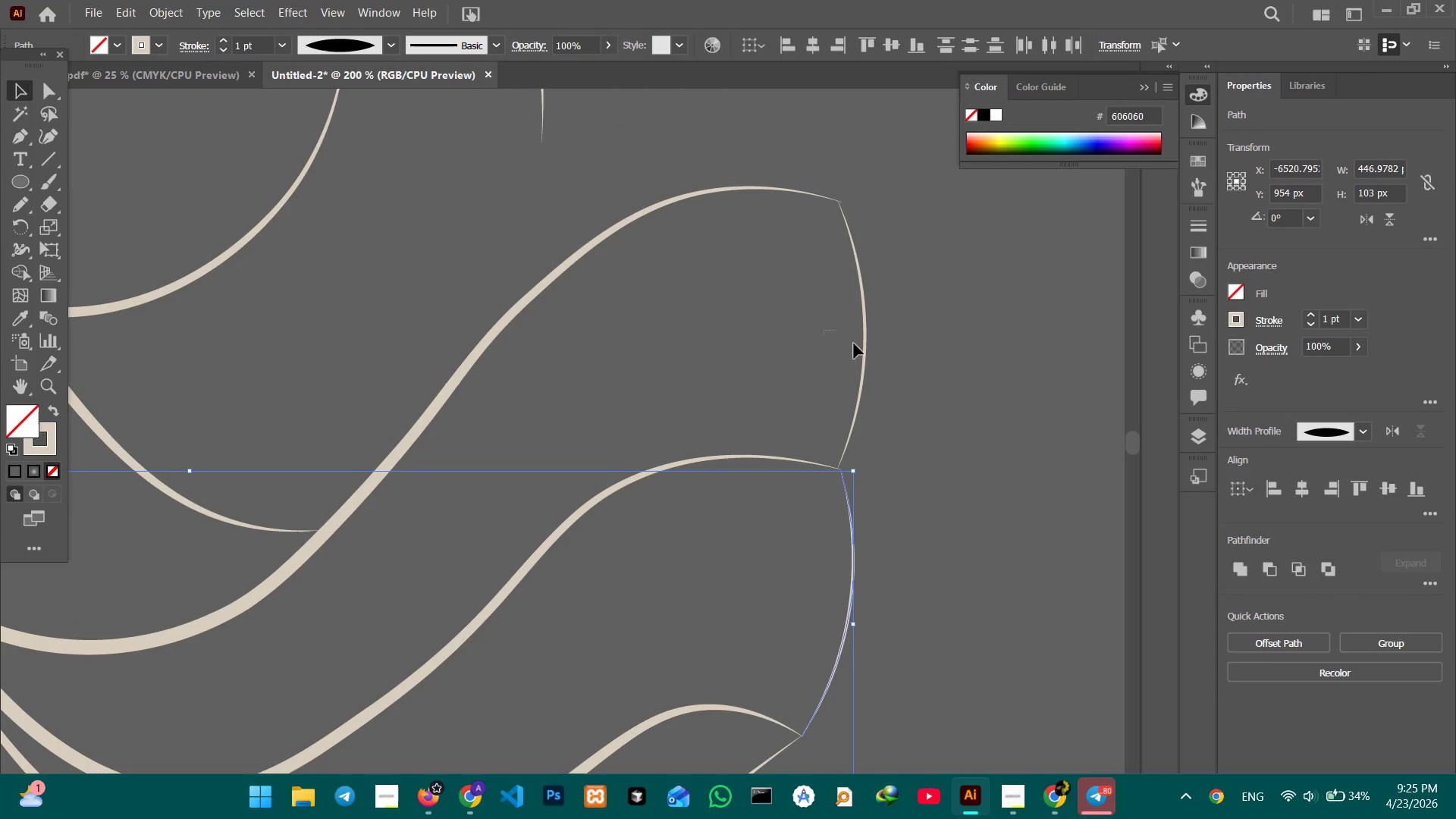 
left_click_drag(start_coordinate=[825, 300], to_coordinate=[838, 593])
 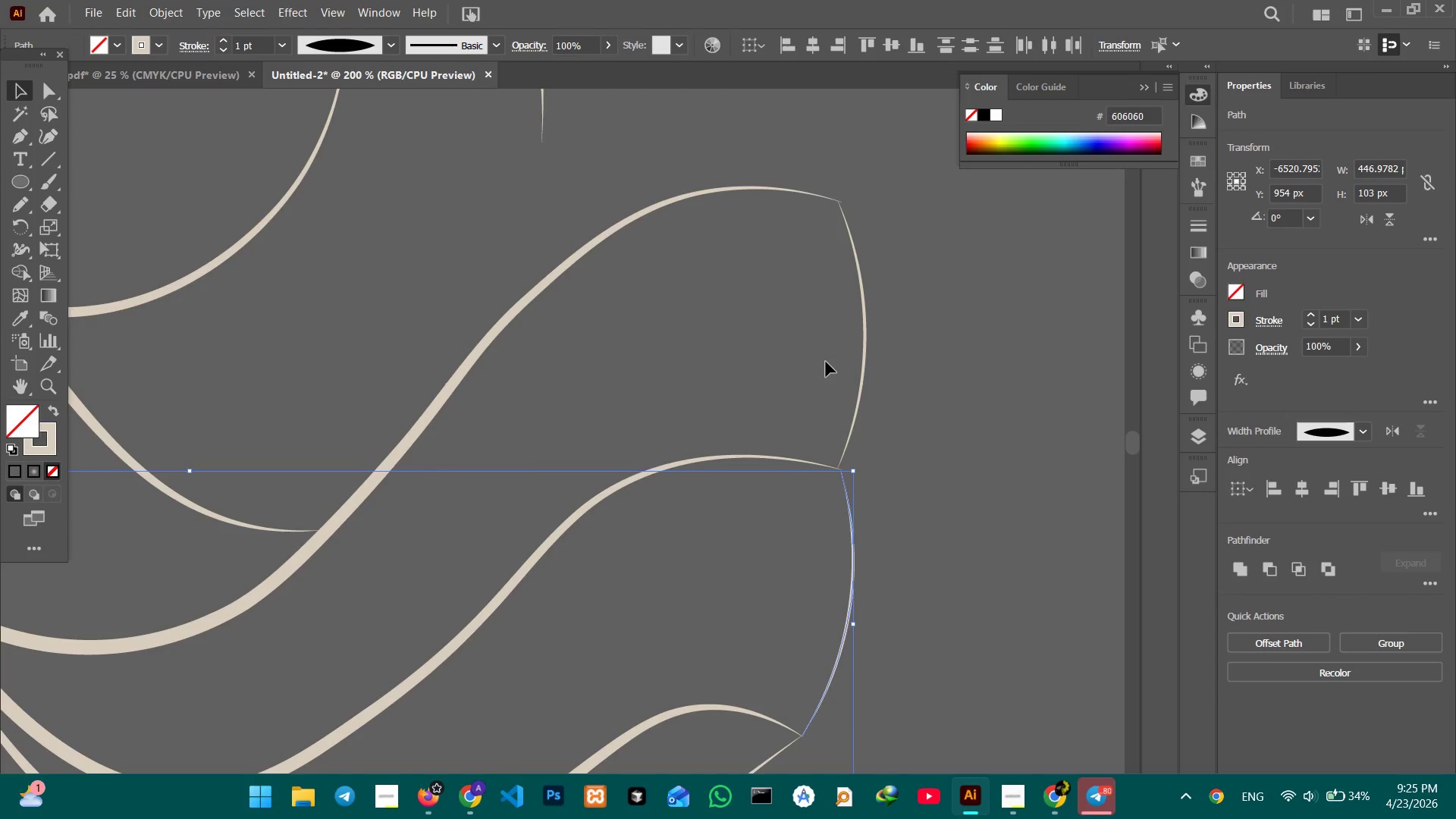 
hold_key(key=ShiftLeft, duration=0.77)
left_click_drag(start_coordinate=[824, 331], to_coordinate=[968, 384])
 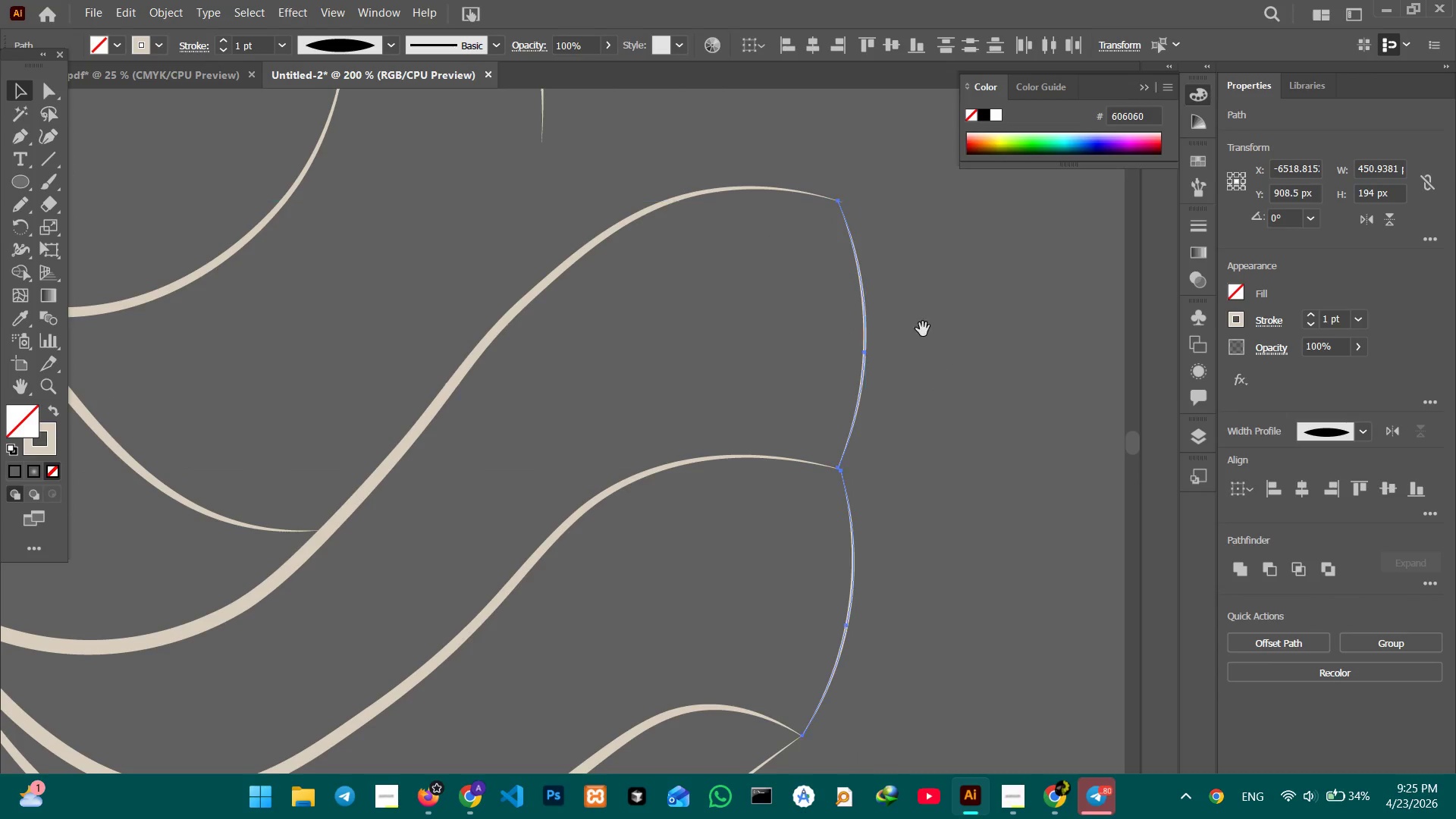 
hold_key(key=Space, duration=0.84)
 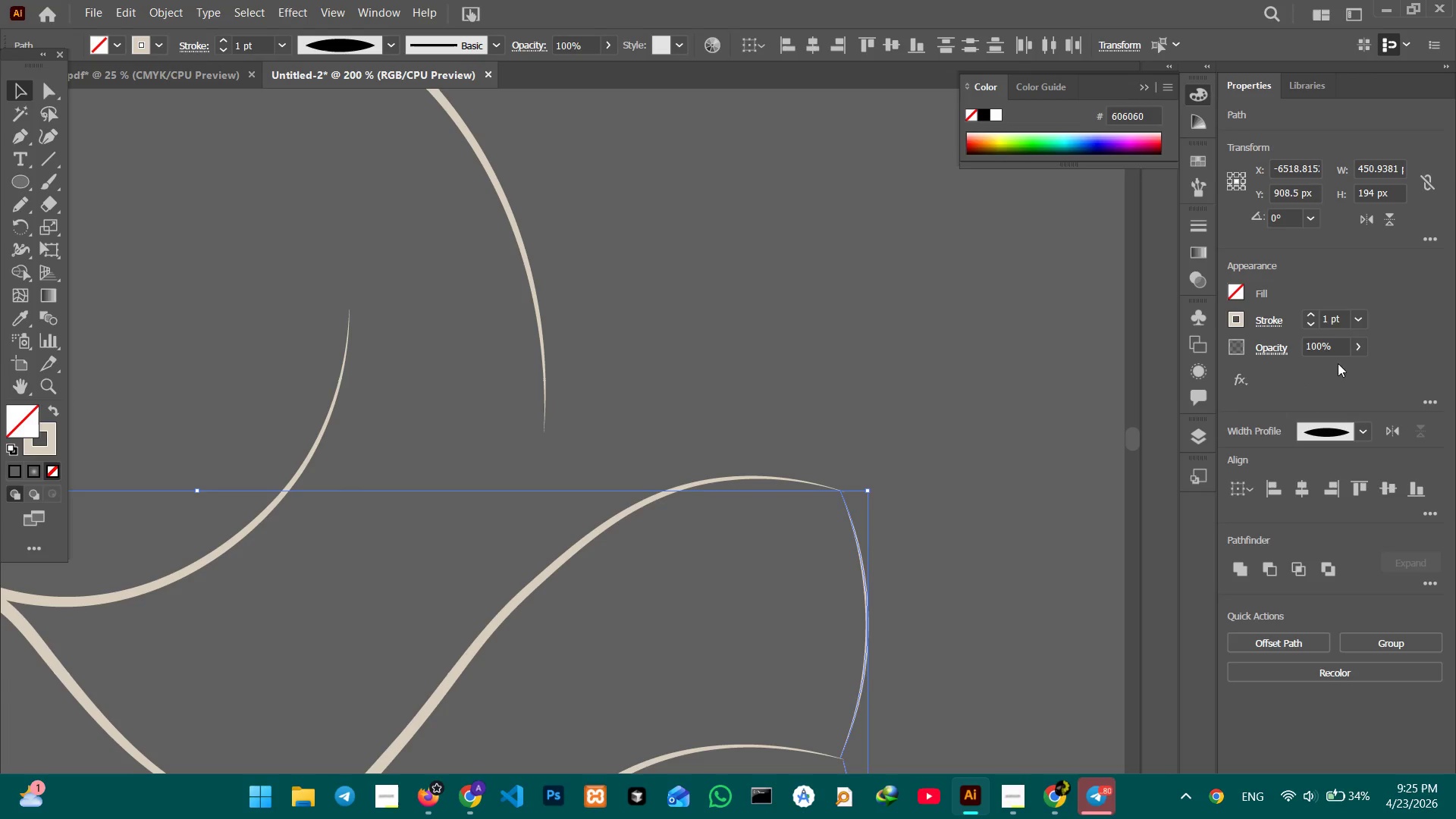 
left_click_drag(start_coordinate=[923, 330], to_coordinate=[926, 620])
 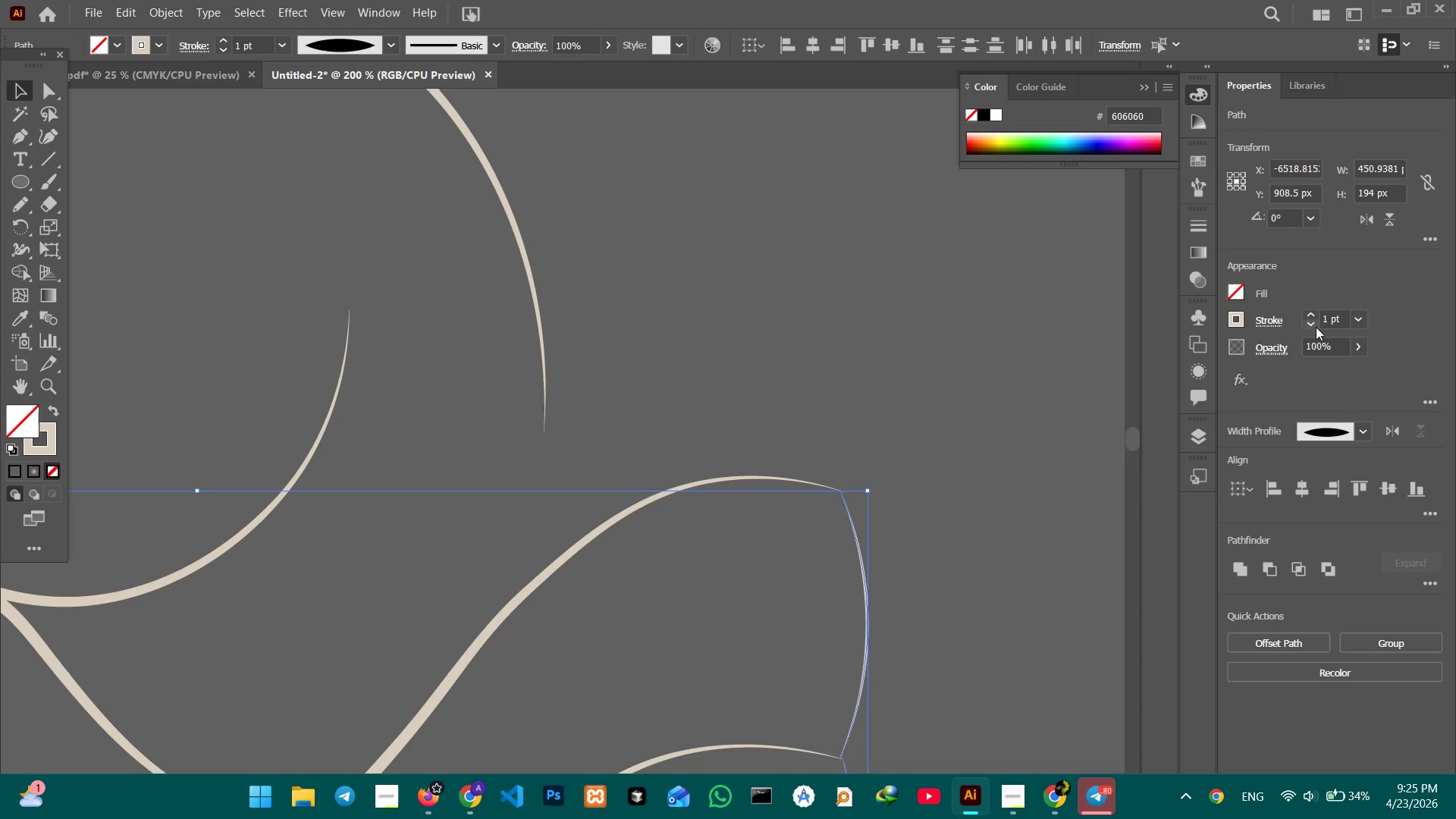 
double_click([1316, 327])
 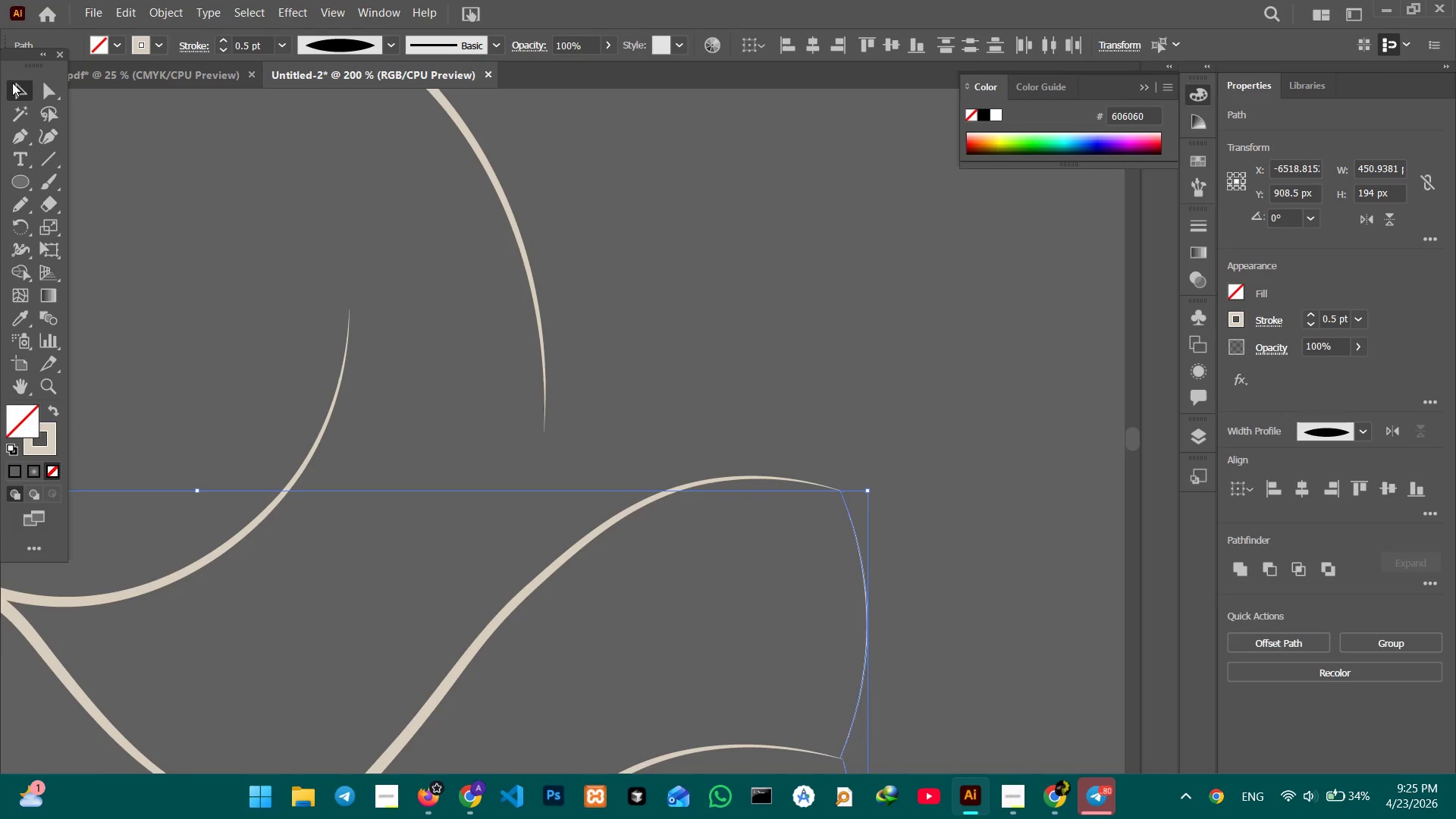 
double_click([393, 194])
 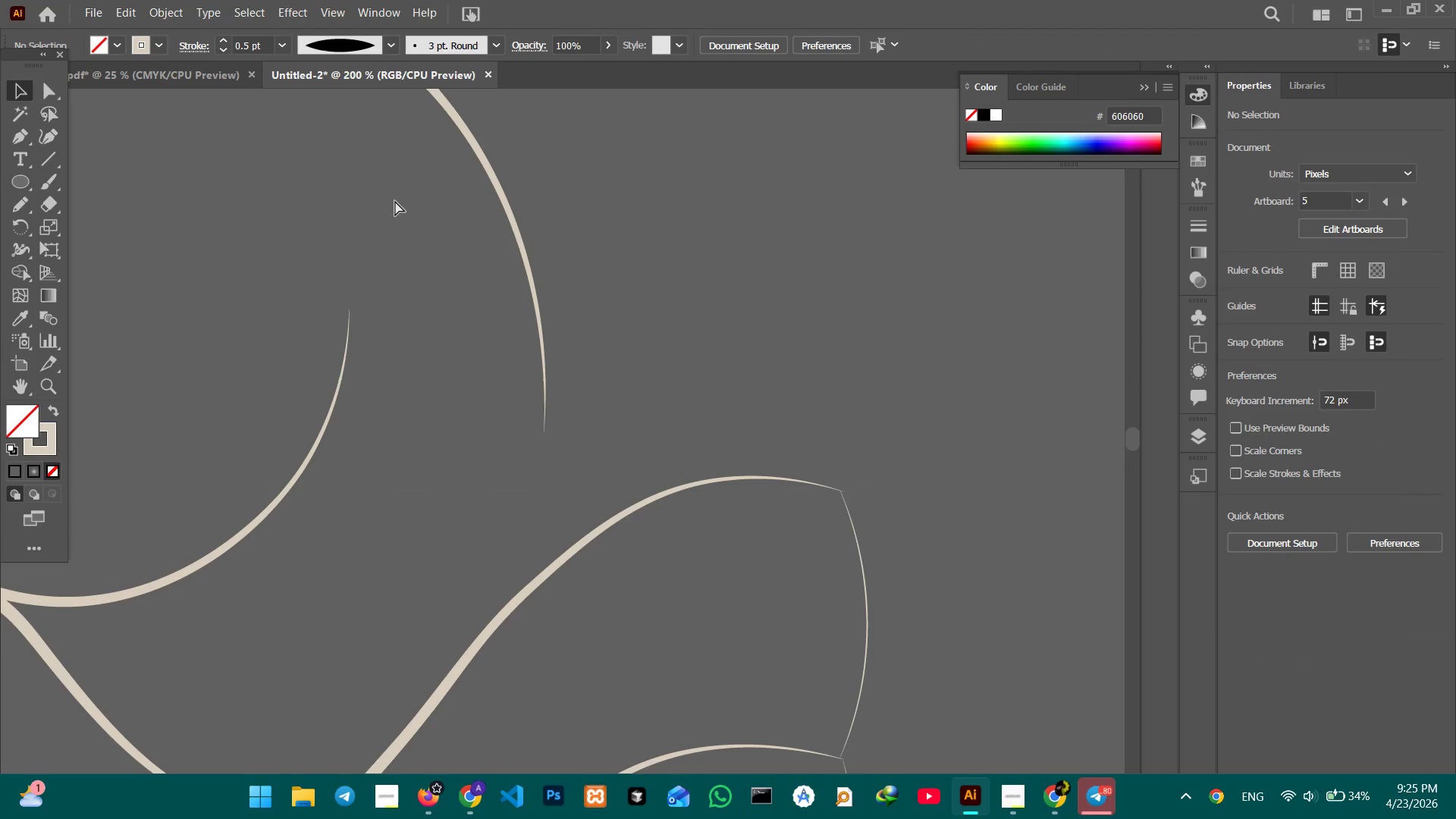 
key(Control+Minus)
 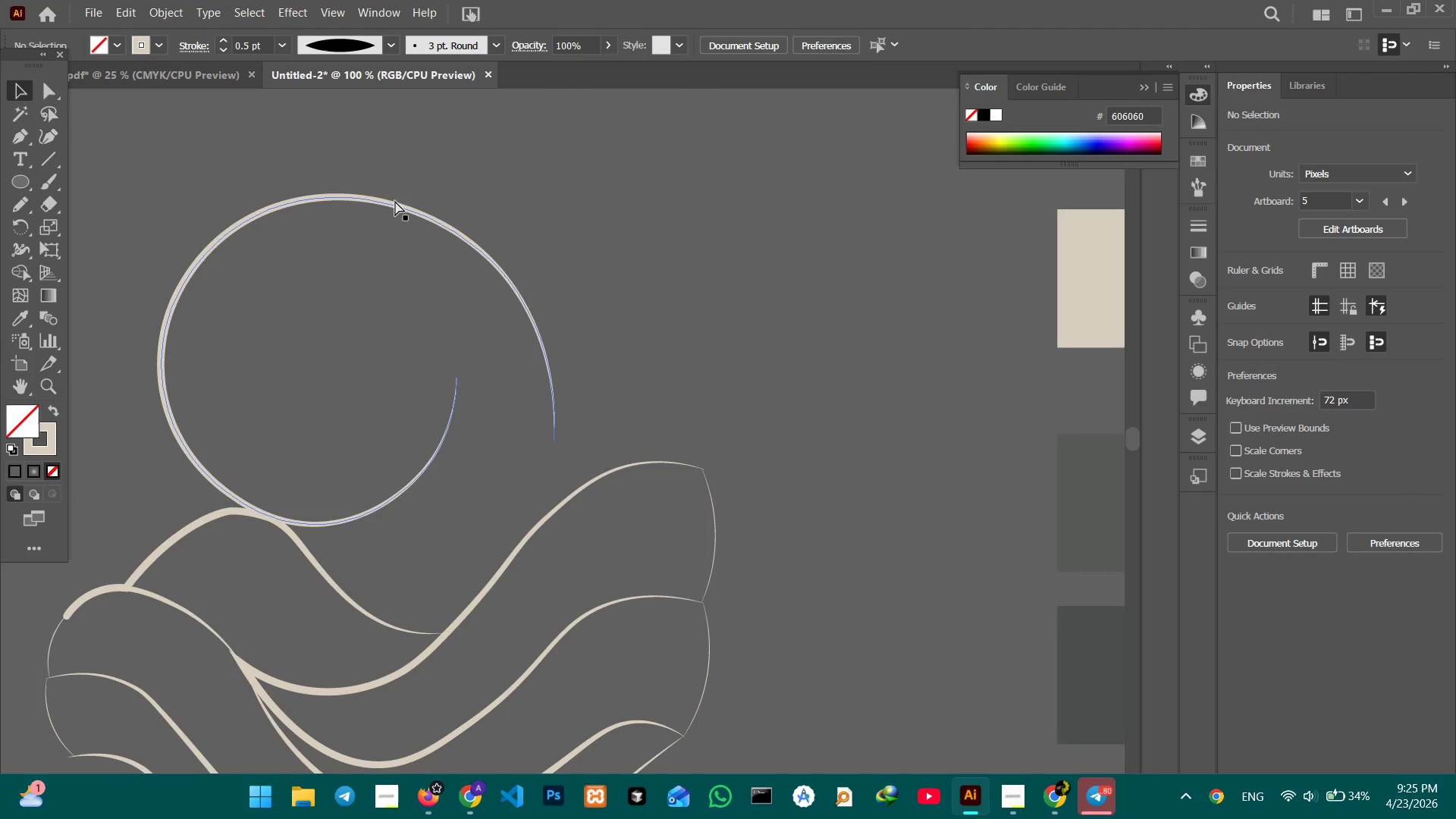 
key(Control+Minus)
 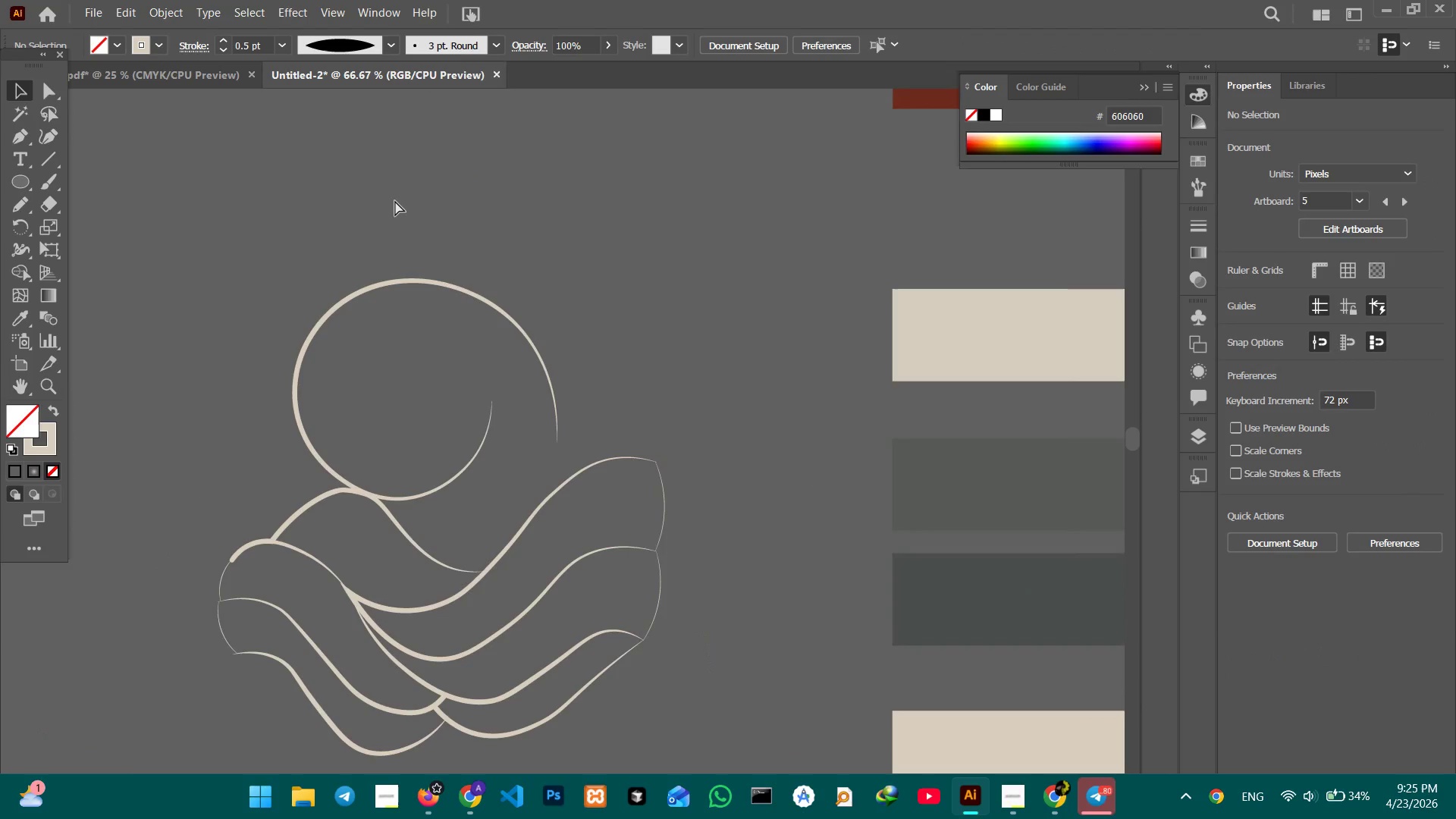 
key(Control+Minus)
 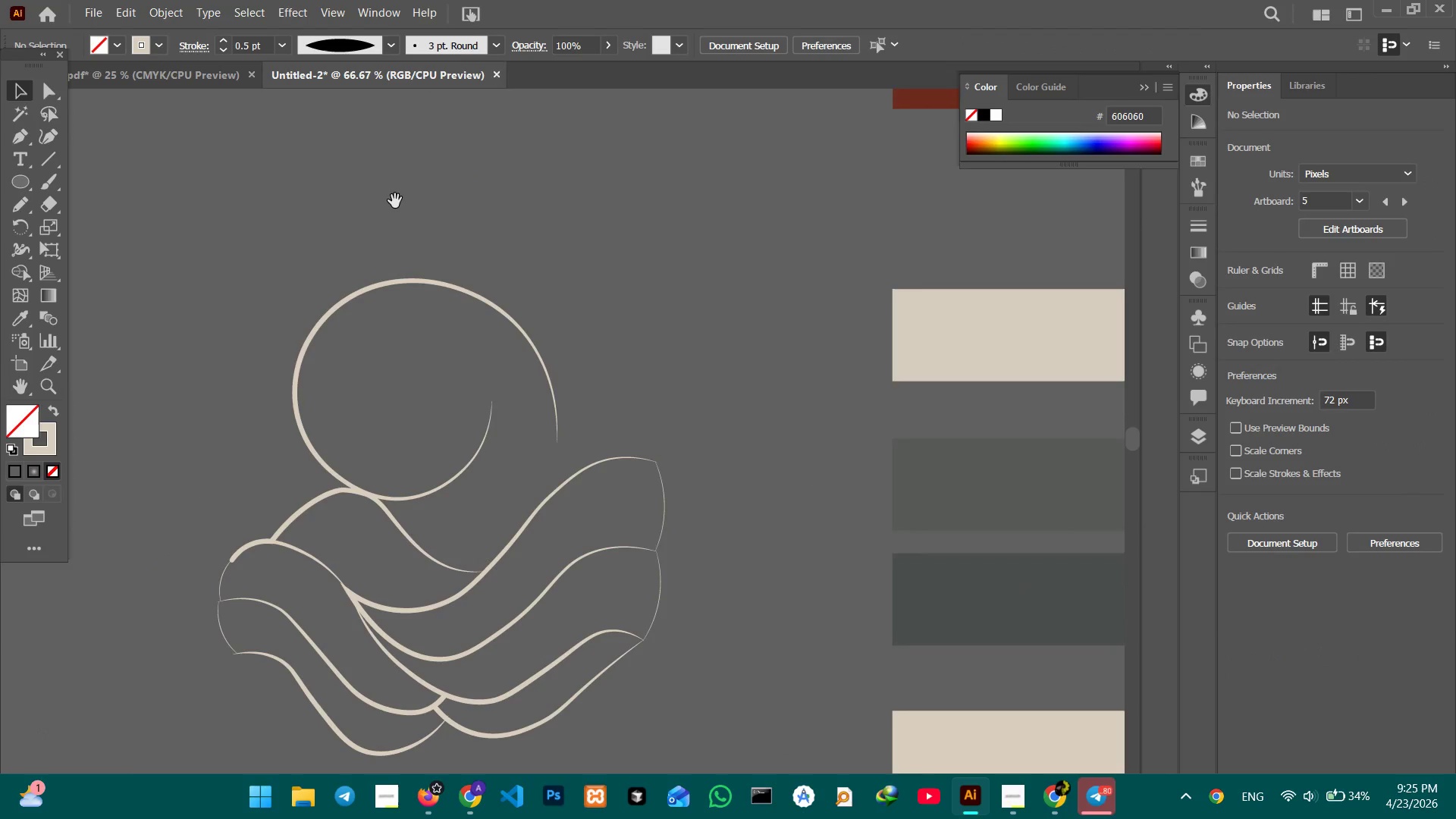 
hold_key(key=Space, duration=0.75)
 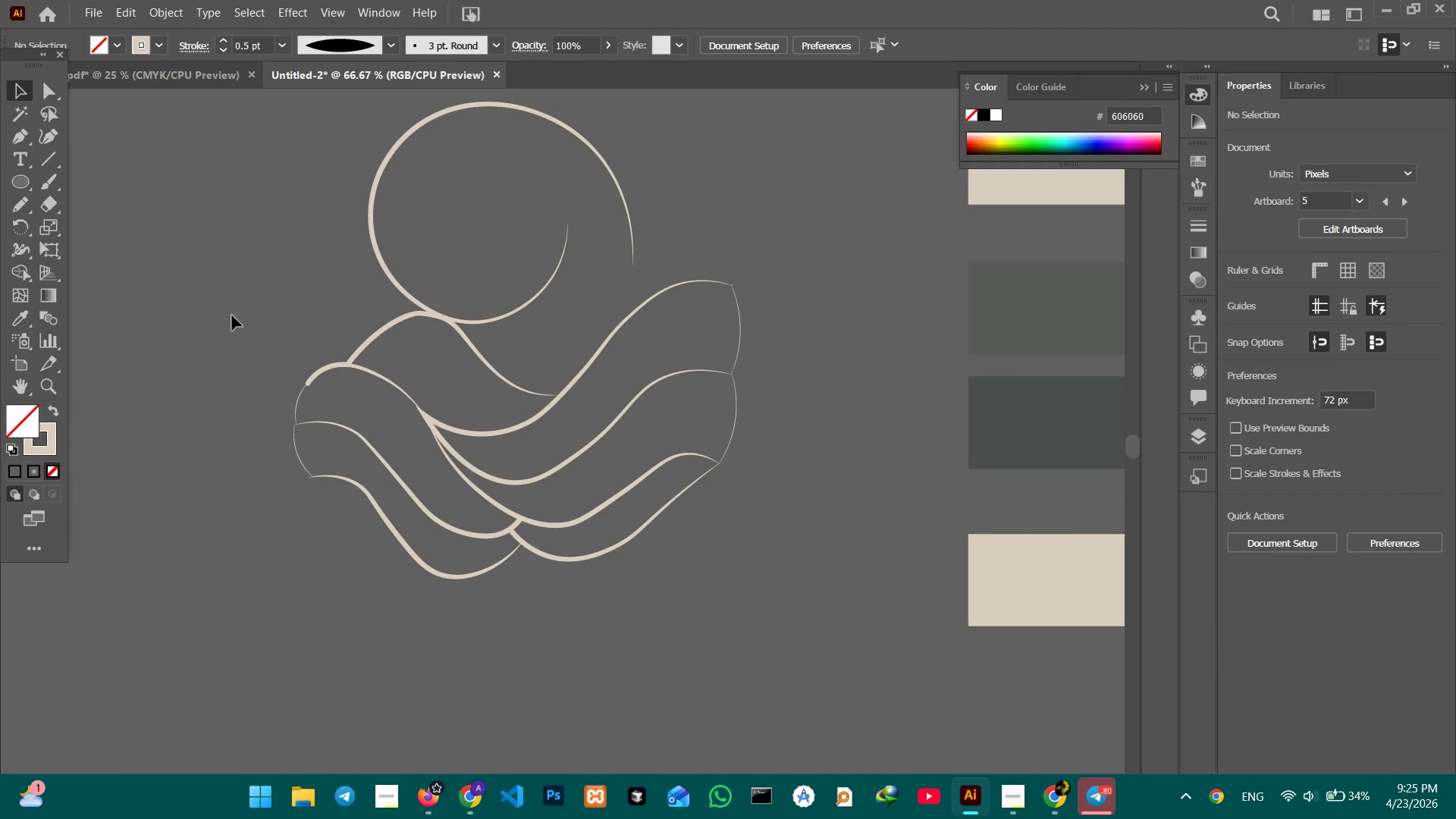 
left_click_drag(start_coordinate=[448, 353], to_coordinate=[523, 176])
 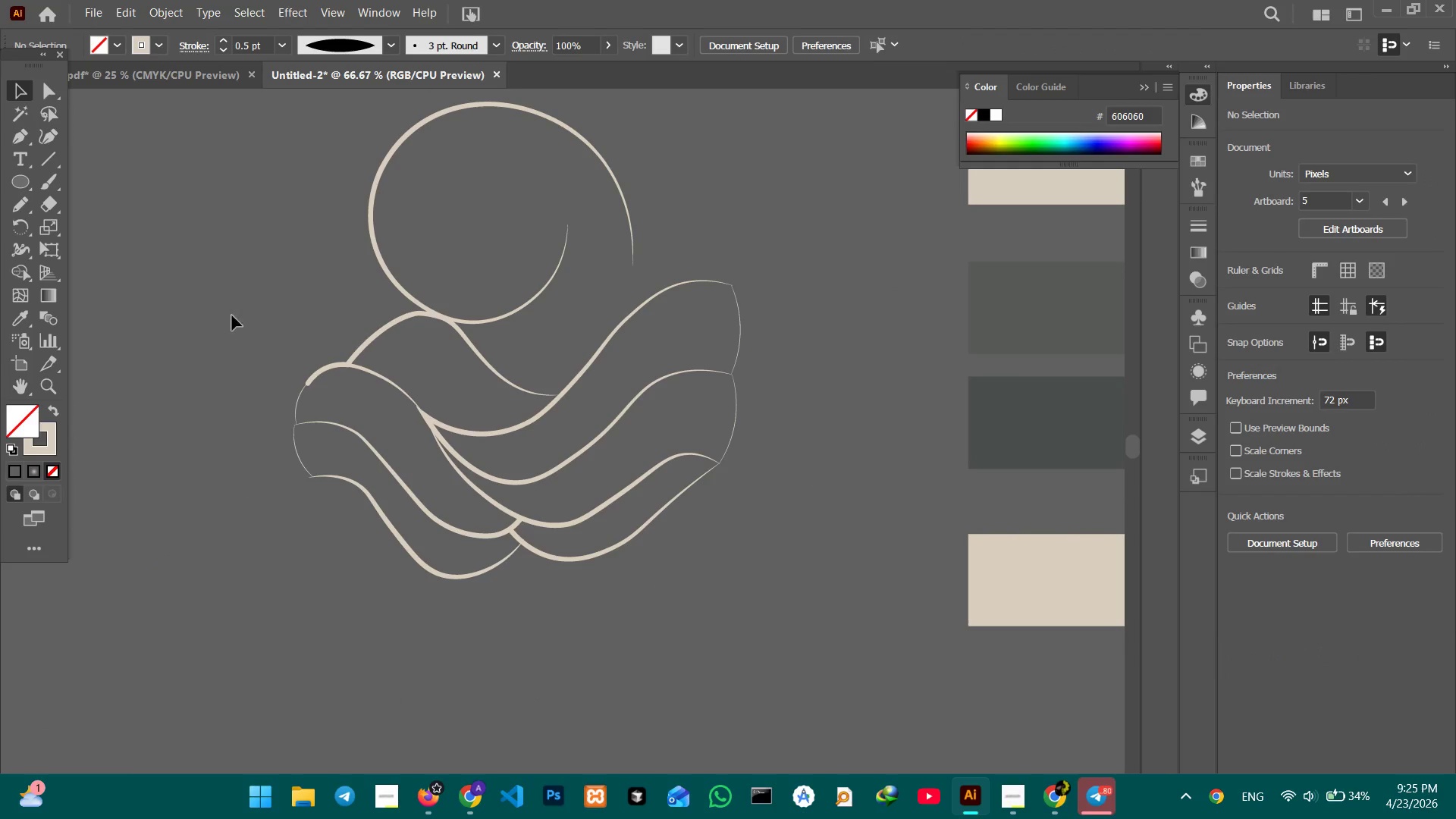 
left_click_drag(start_coordinate=[234, 326], to_coordinate=[766, 597])
 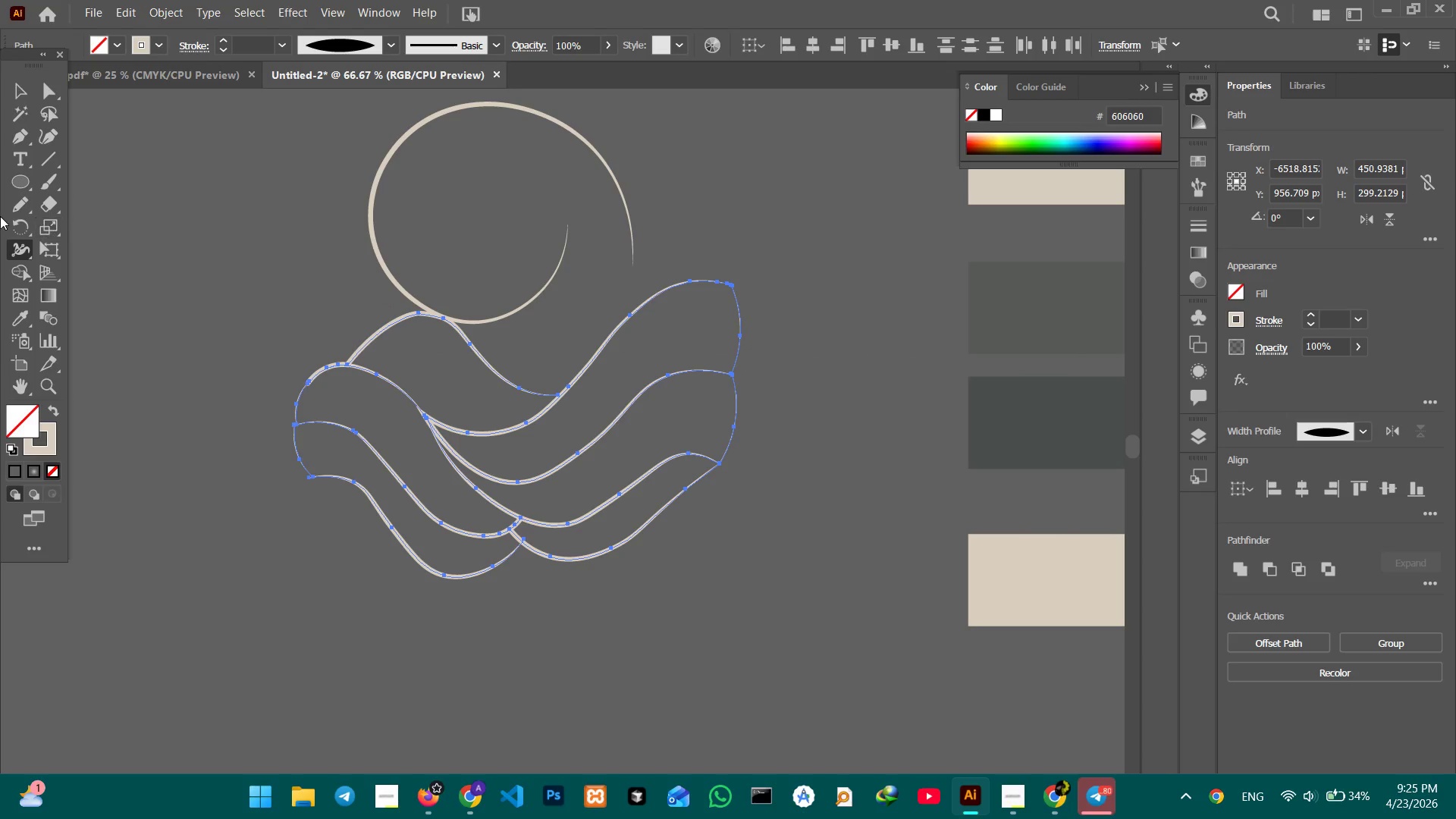 
left_click([24, 276])
 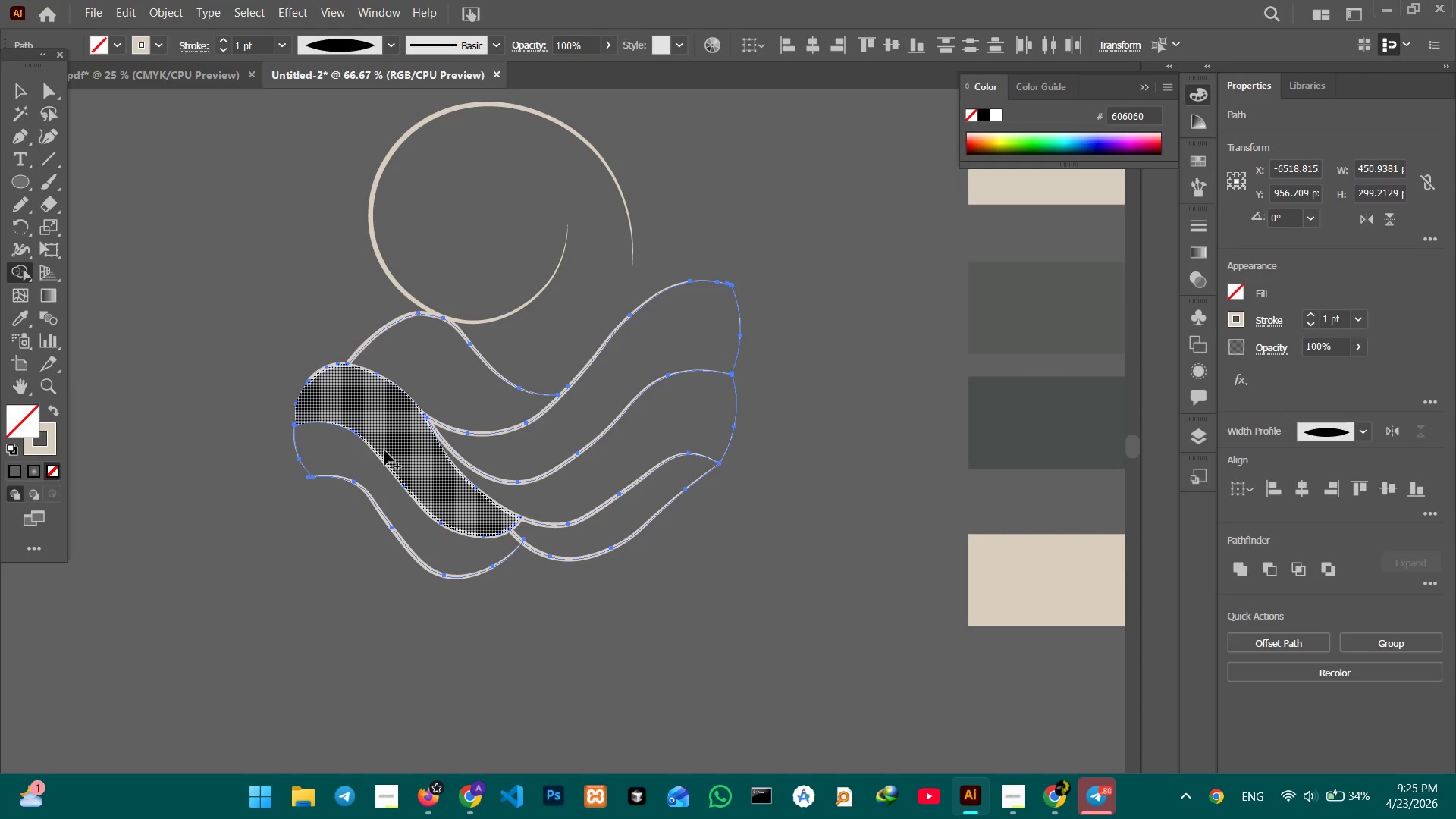 
left_click([383, 453])
 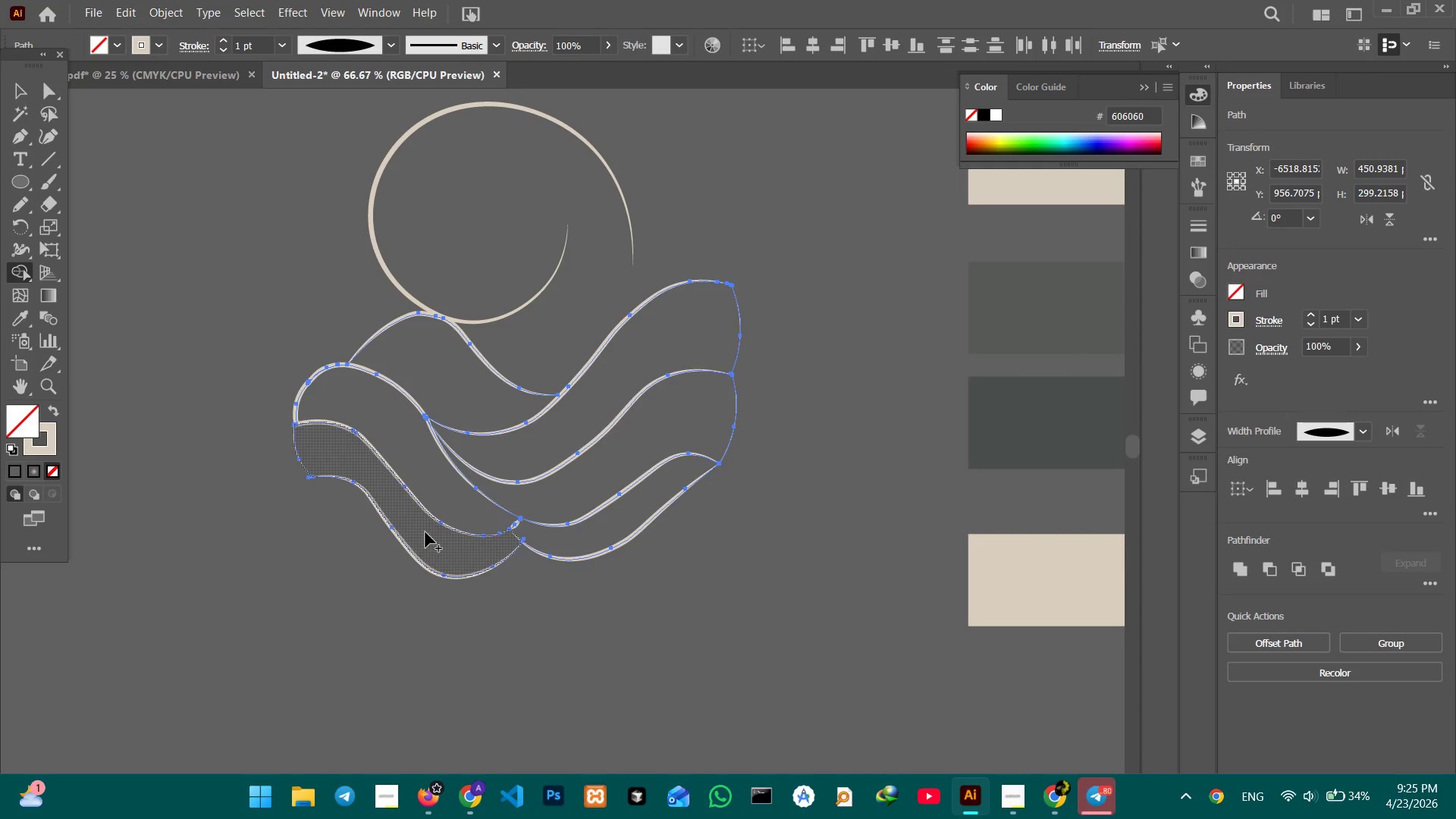 
left_click([429, 551])
 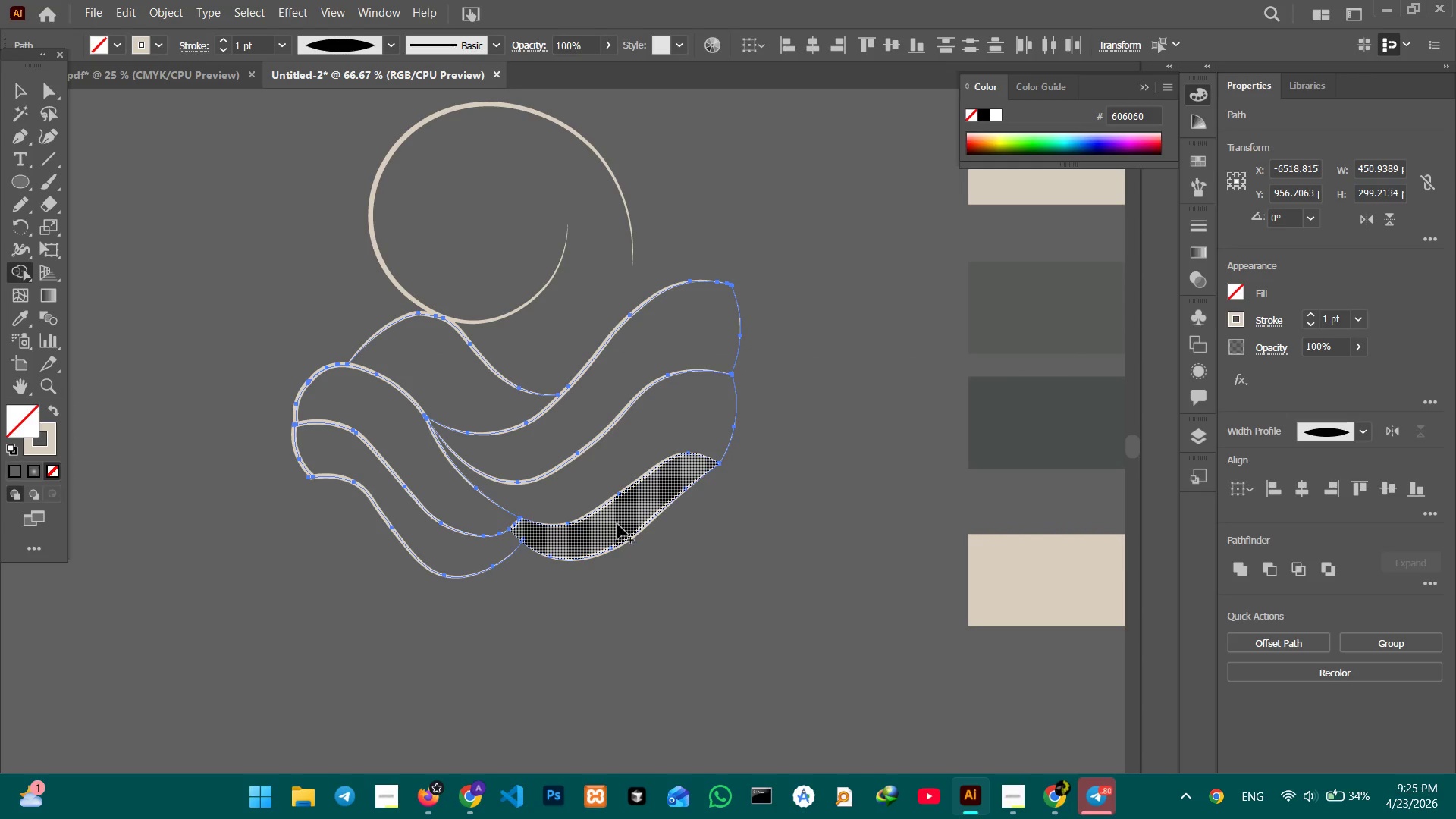 
left_click([617, 524])
 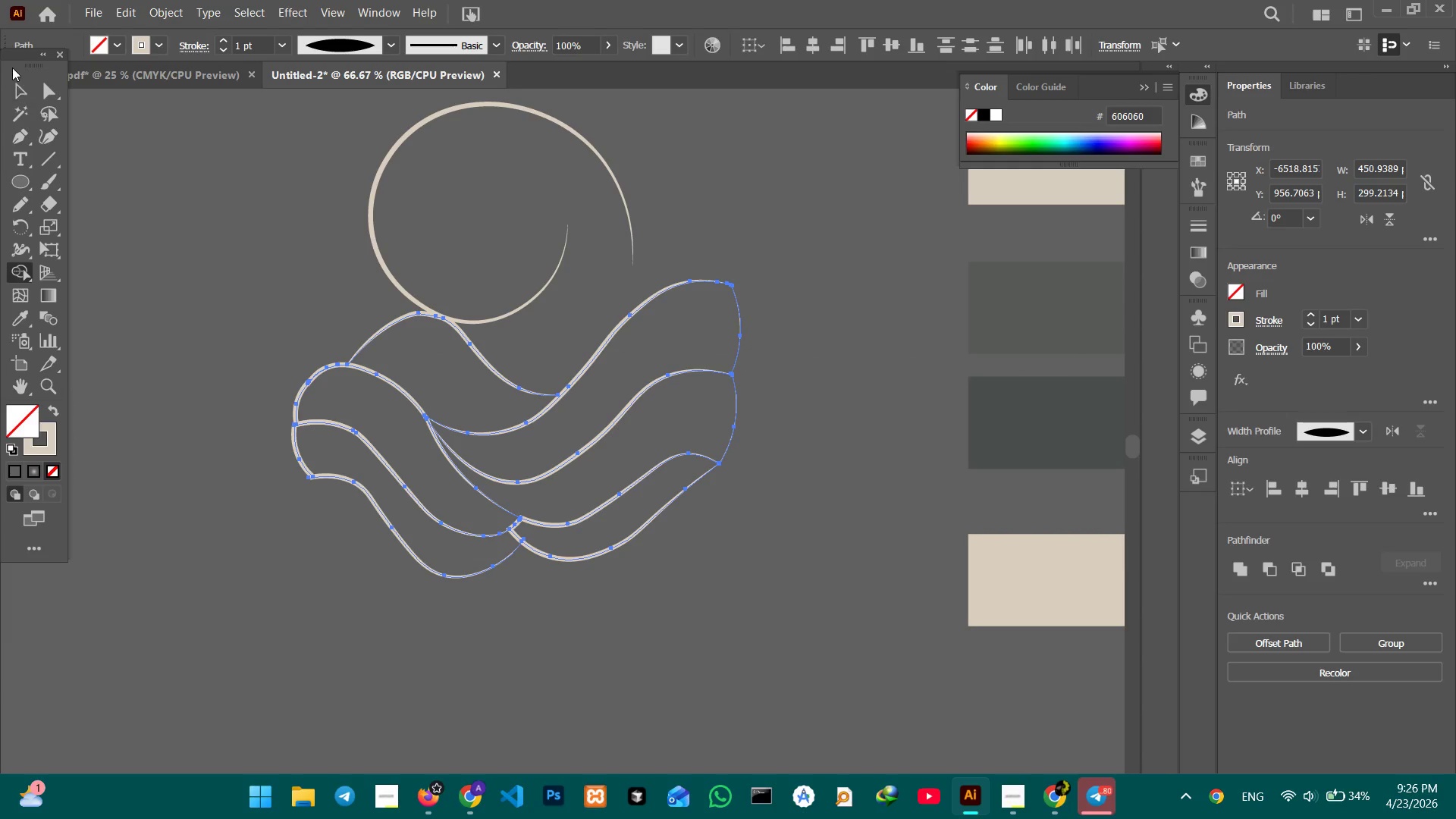 
double_click([271, 142])
 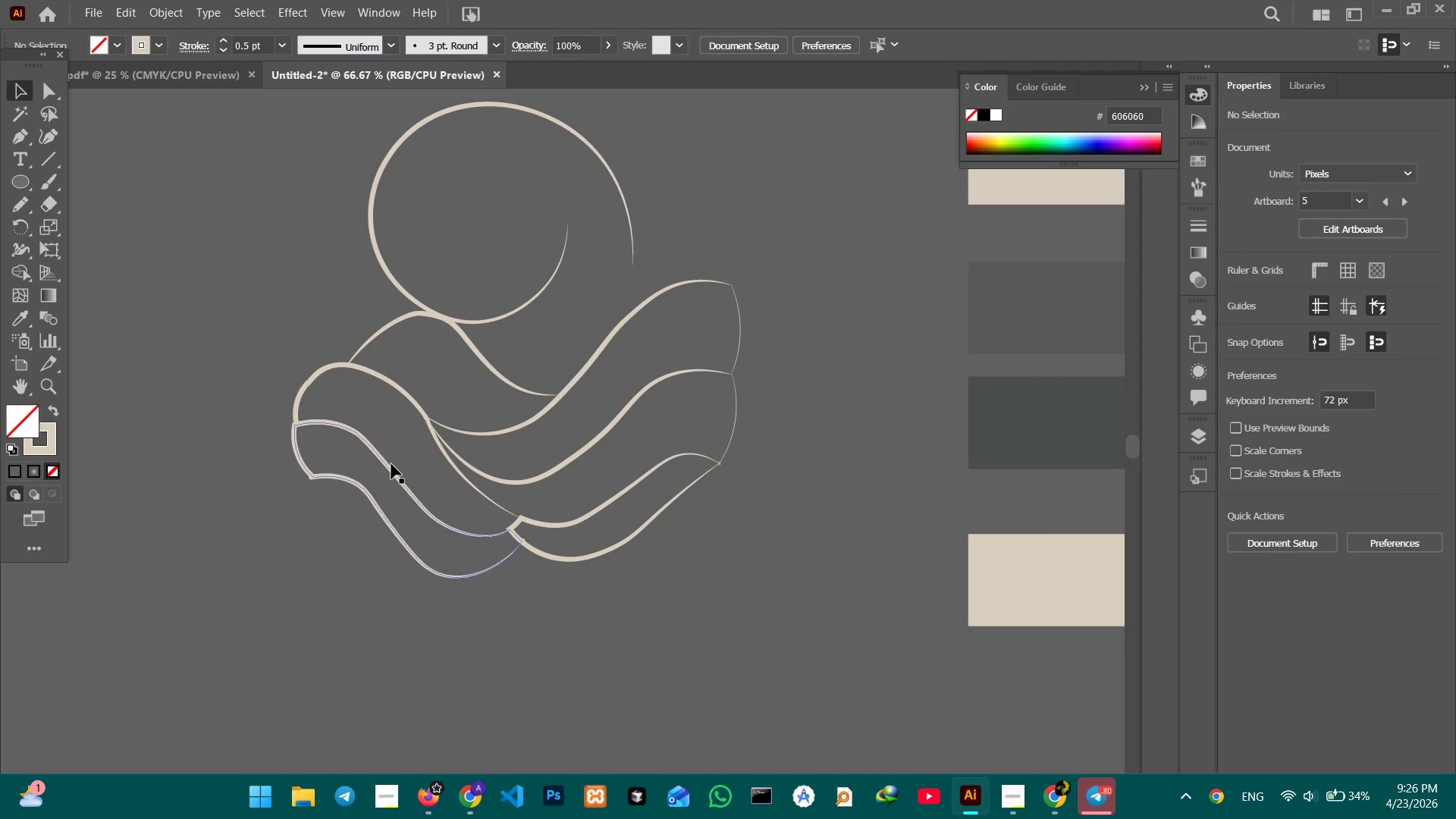 
left_click([388, 467])
 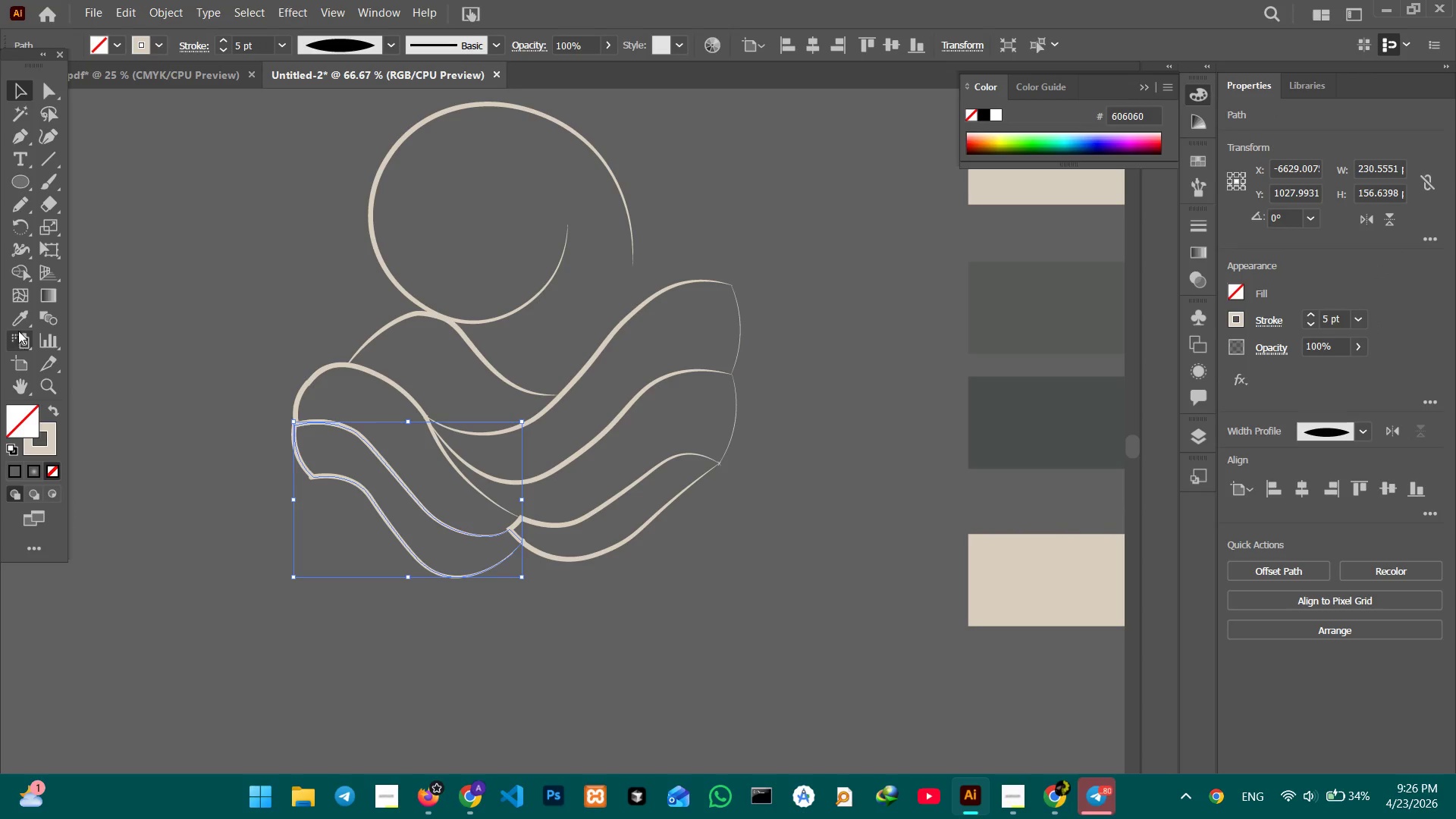 
left_click([19, 320])
 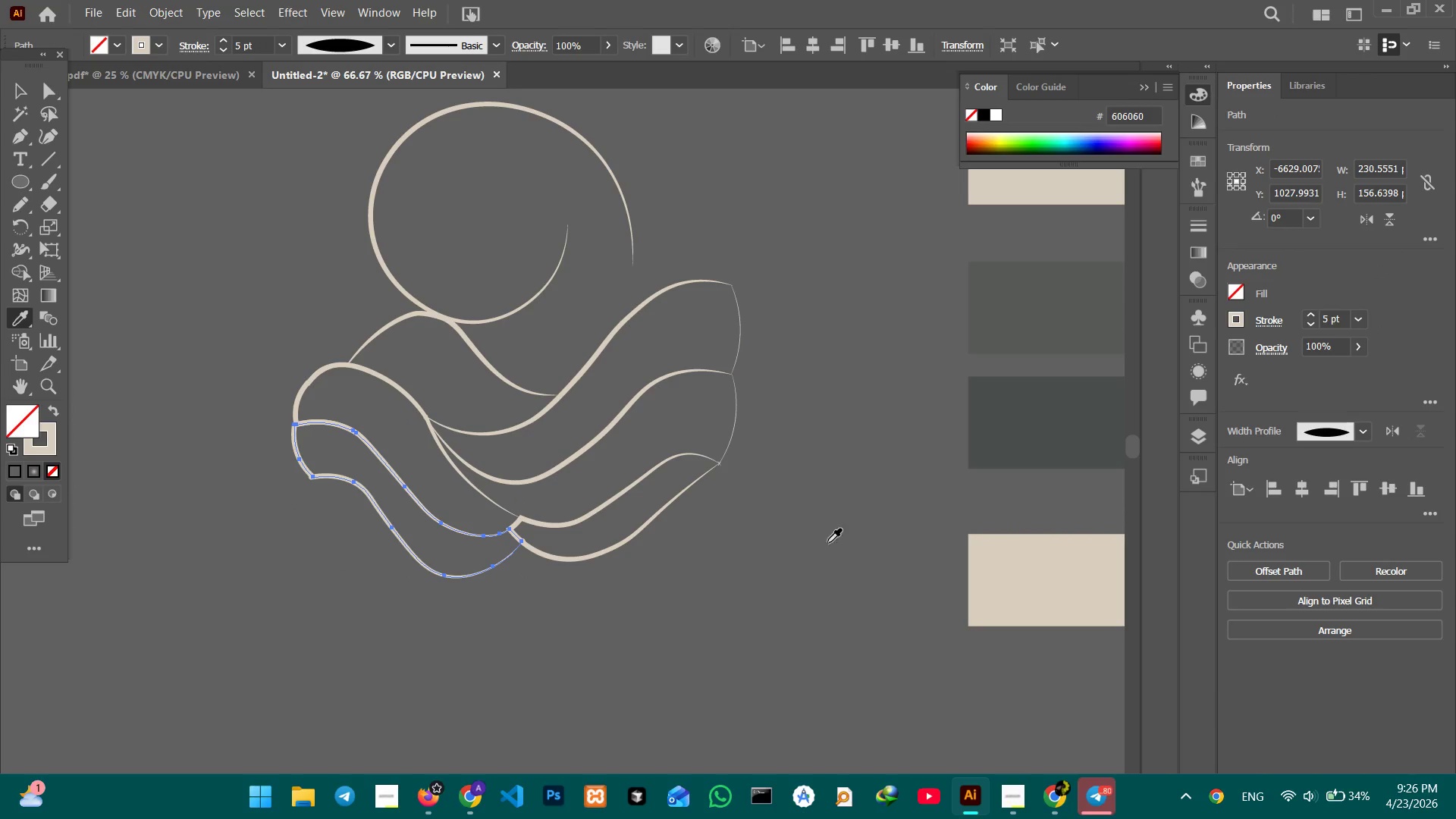 
hold_key(key=Space, duration=1.28)
 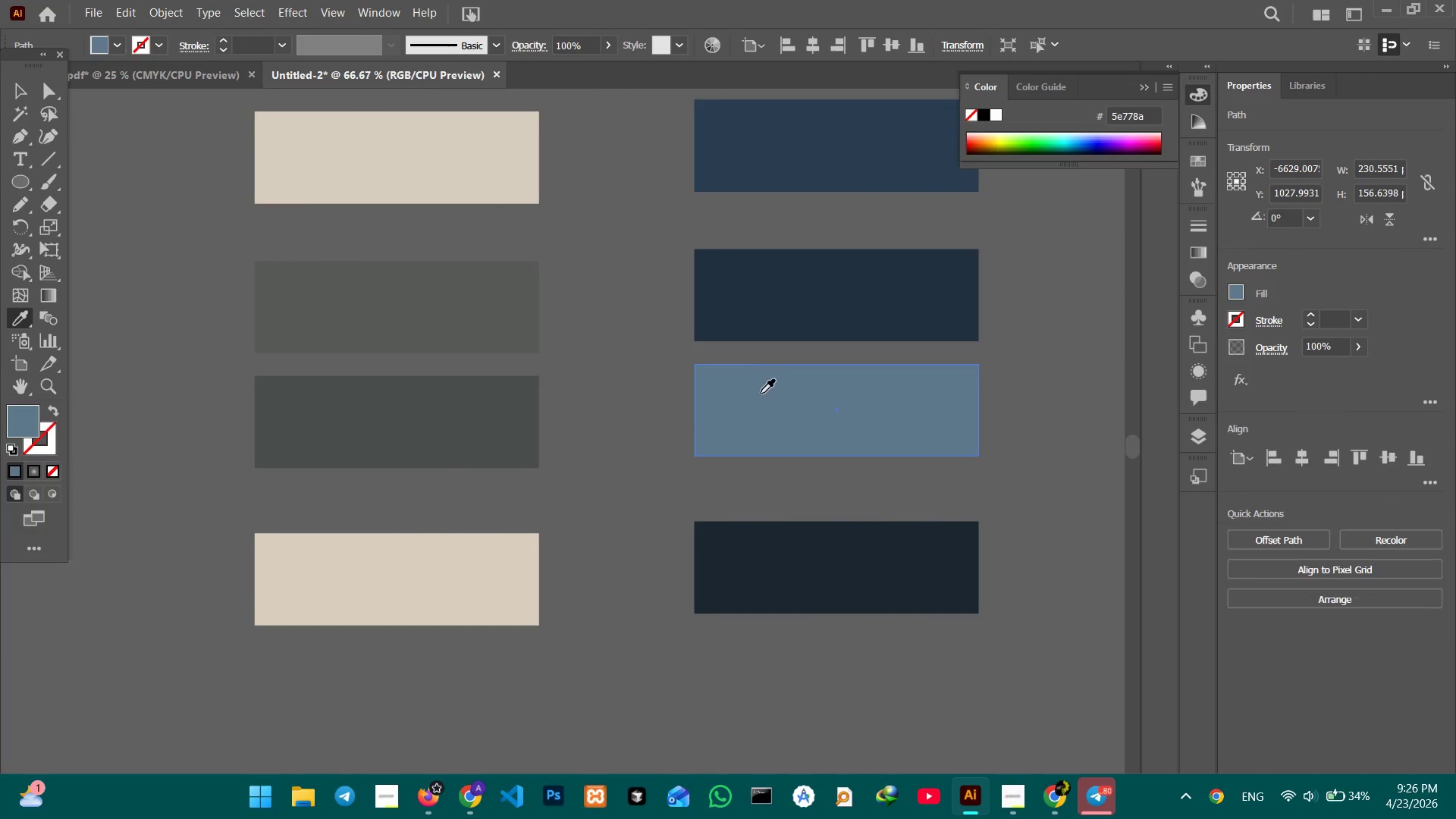 
left_click_drag(start_coordinate=[888, 562], to_coordinate=[224, 310])
 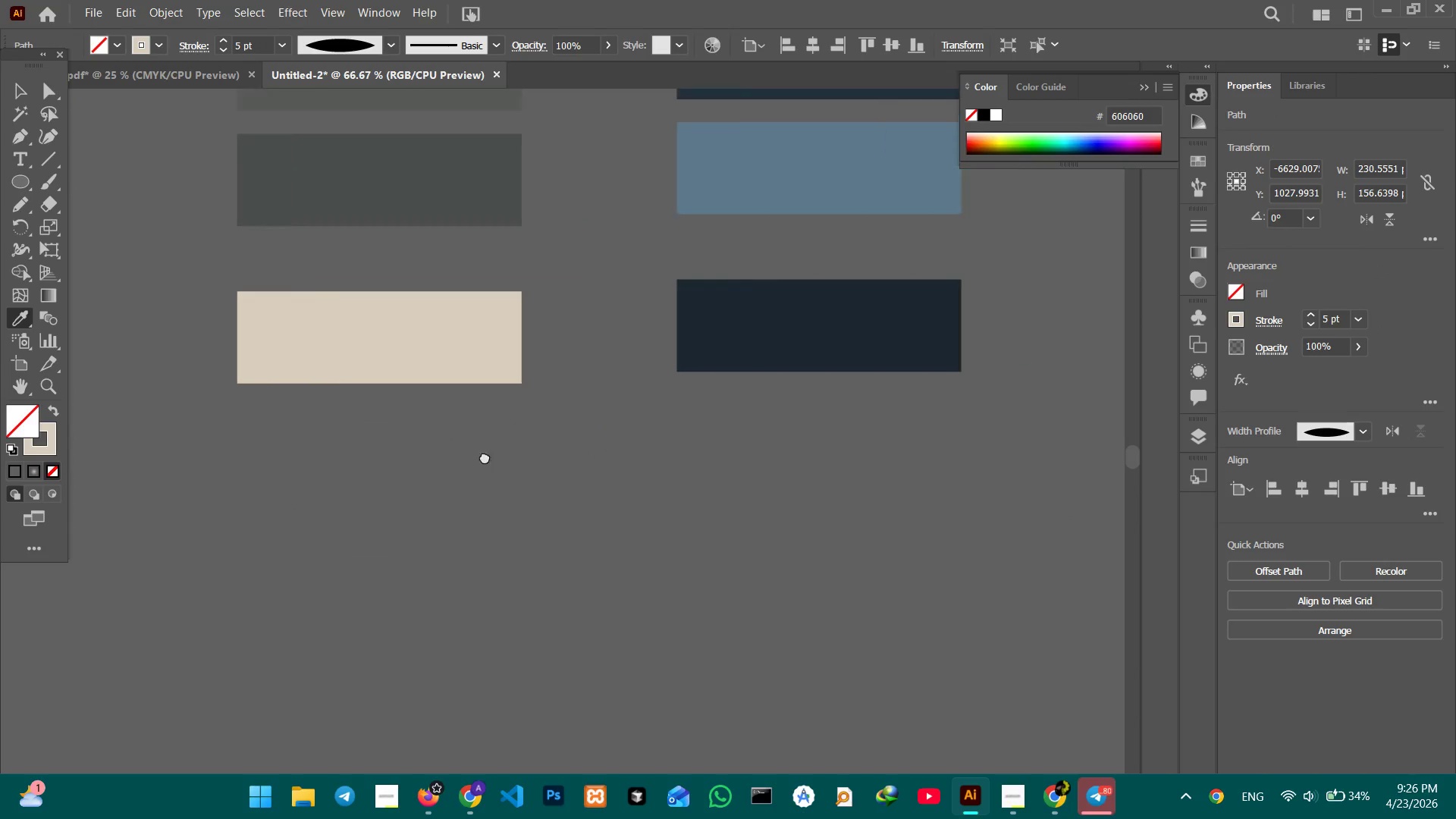 
left_click_drag(start_coordinate=[642, 417], to_coordinate=[593, 668])
 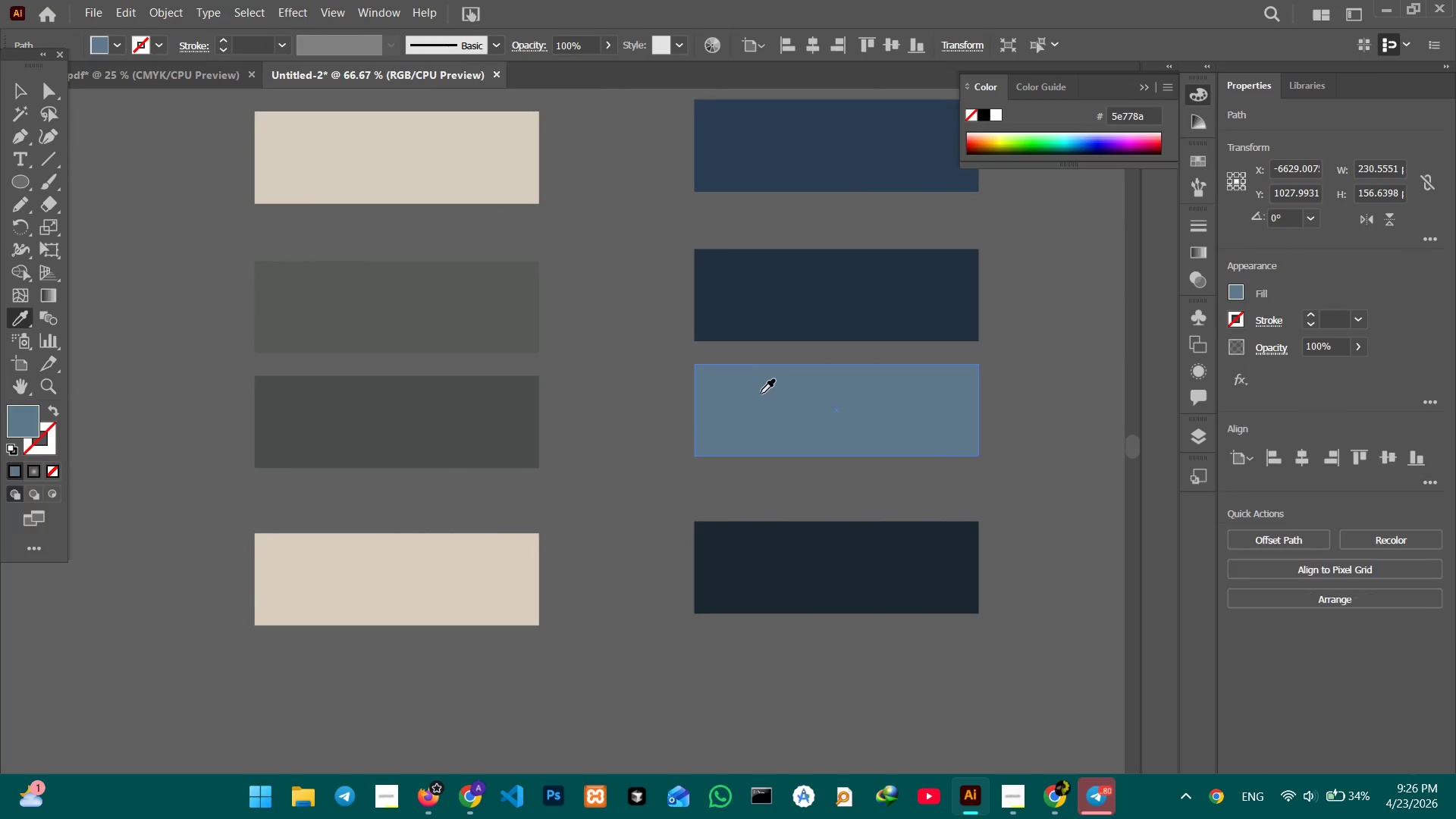 
hold_key(key=Space, duration=1.2)
 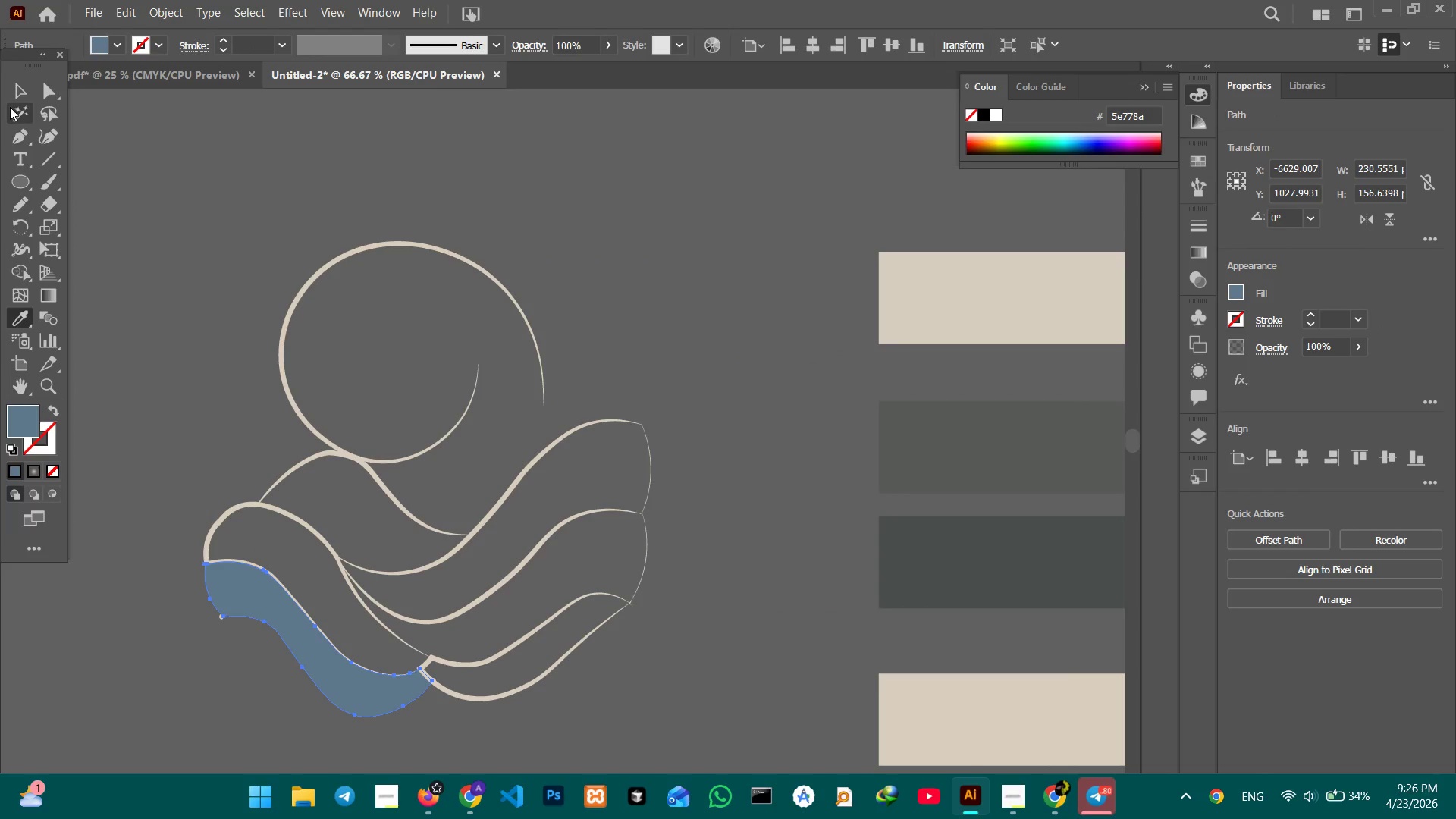 
left_click_drag(start_coordinate=[686, 511], to_coordinate=[886, 579])
 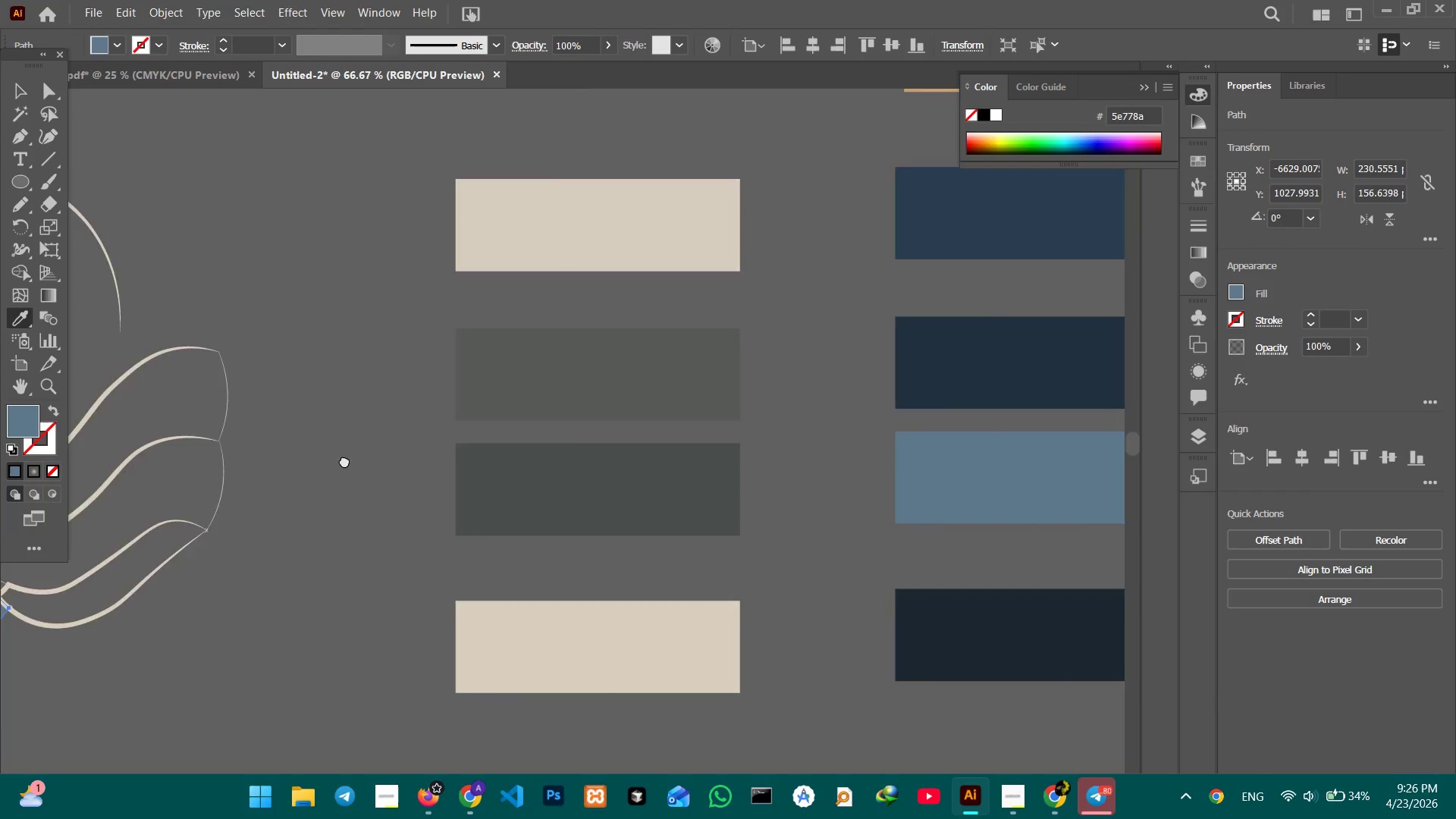 
left_click_drag(start_coordinate=[290, 435], to_coordinate=[720, 505])
 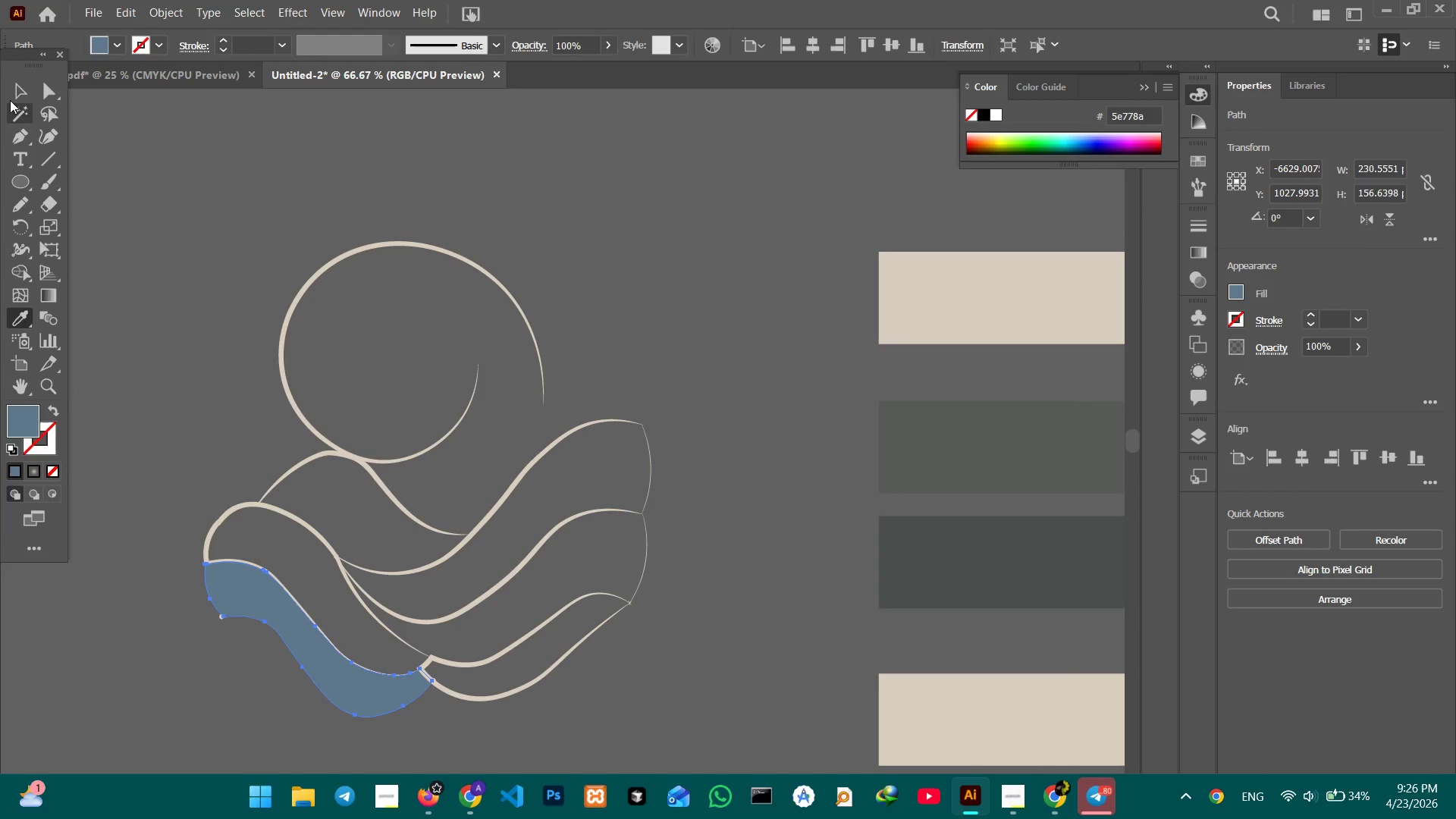 
left_click([10, 97])
 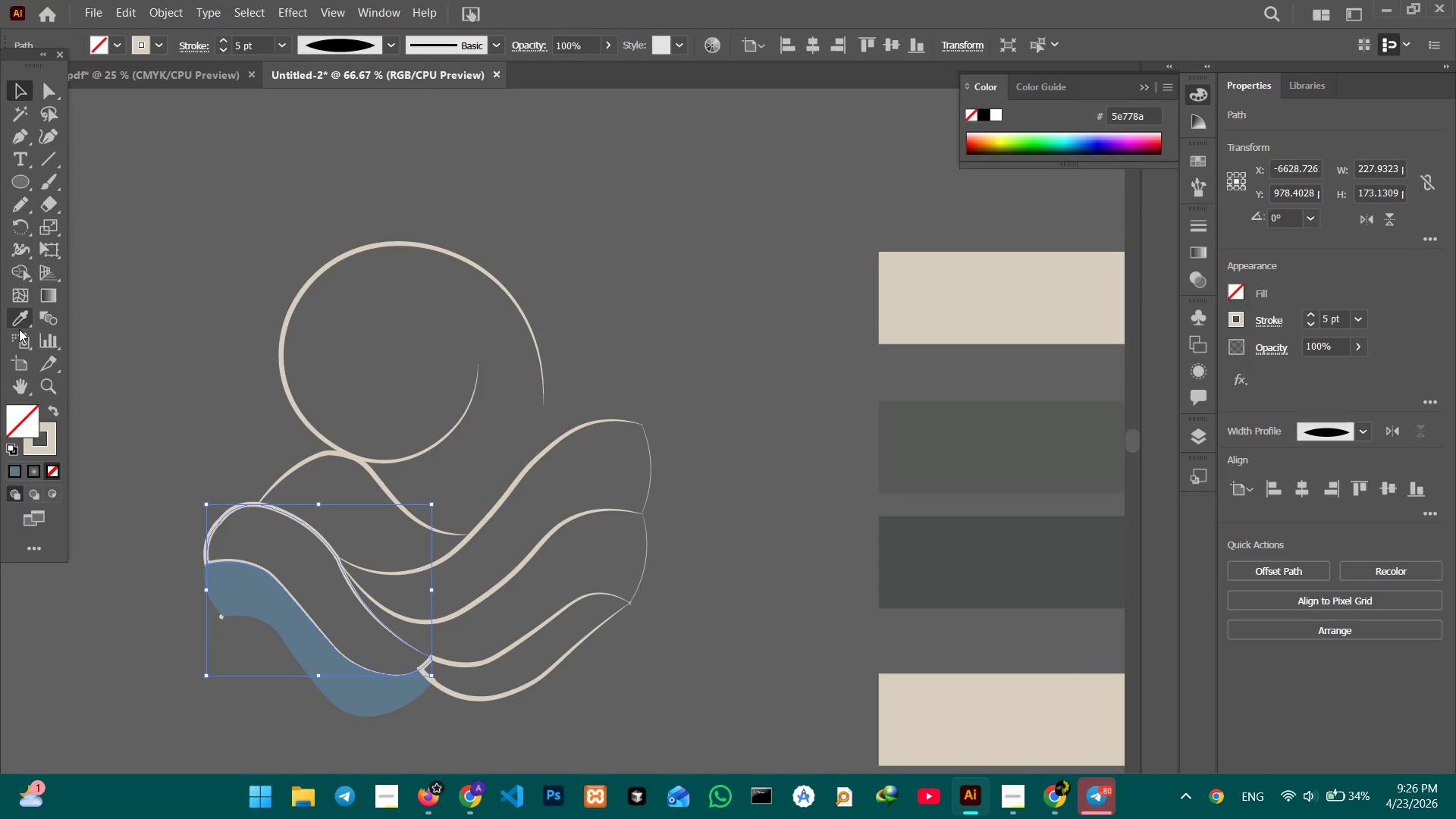 
hold_key(key=Space, duration=1.23)
 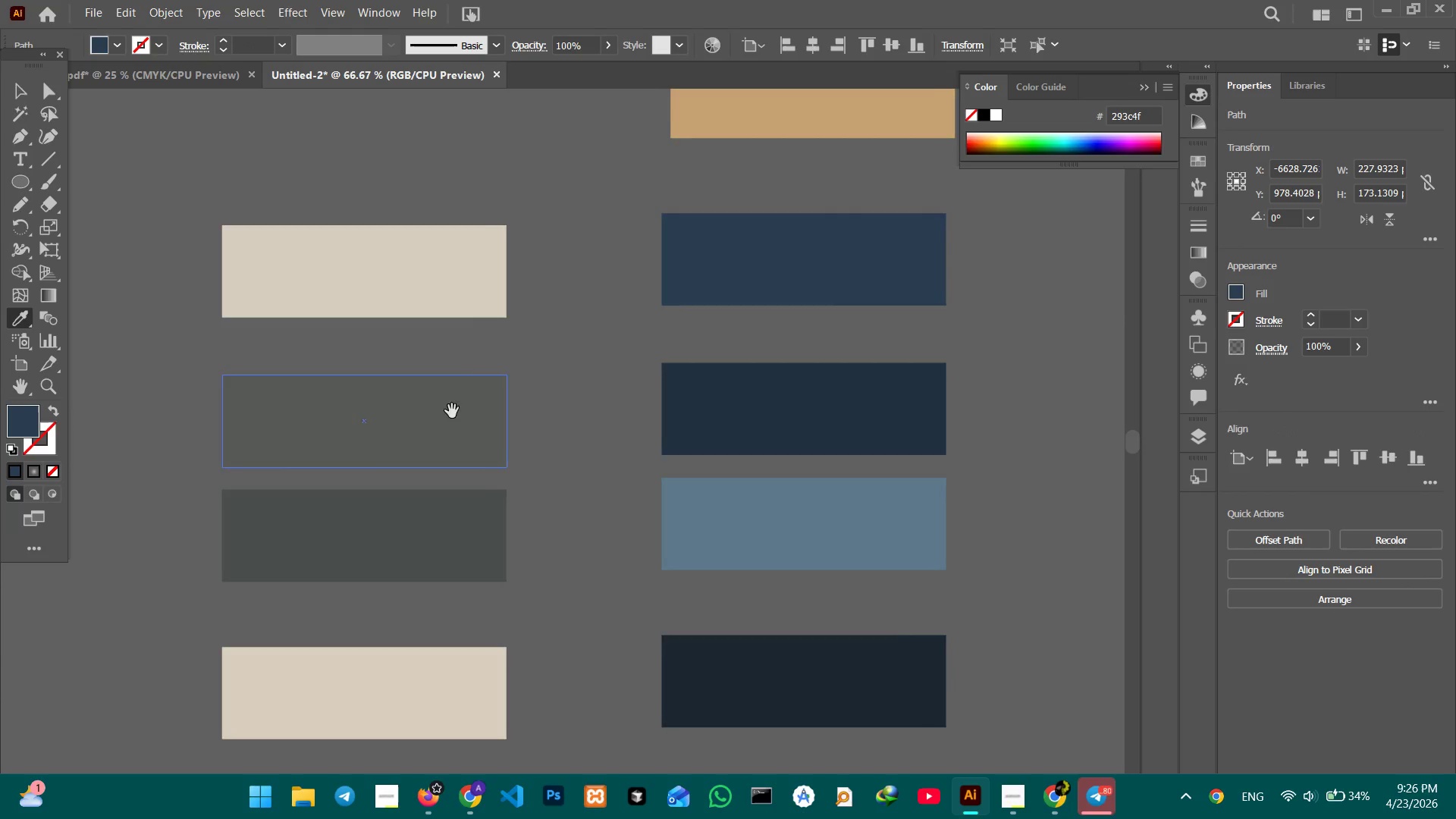 
left_click_drag(start_coordinate=[849, 517], to_coordinate=[189, 490])
 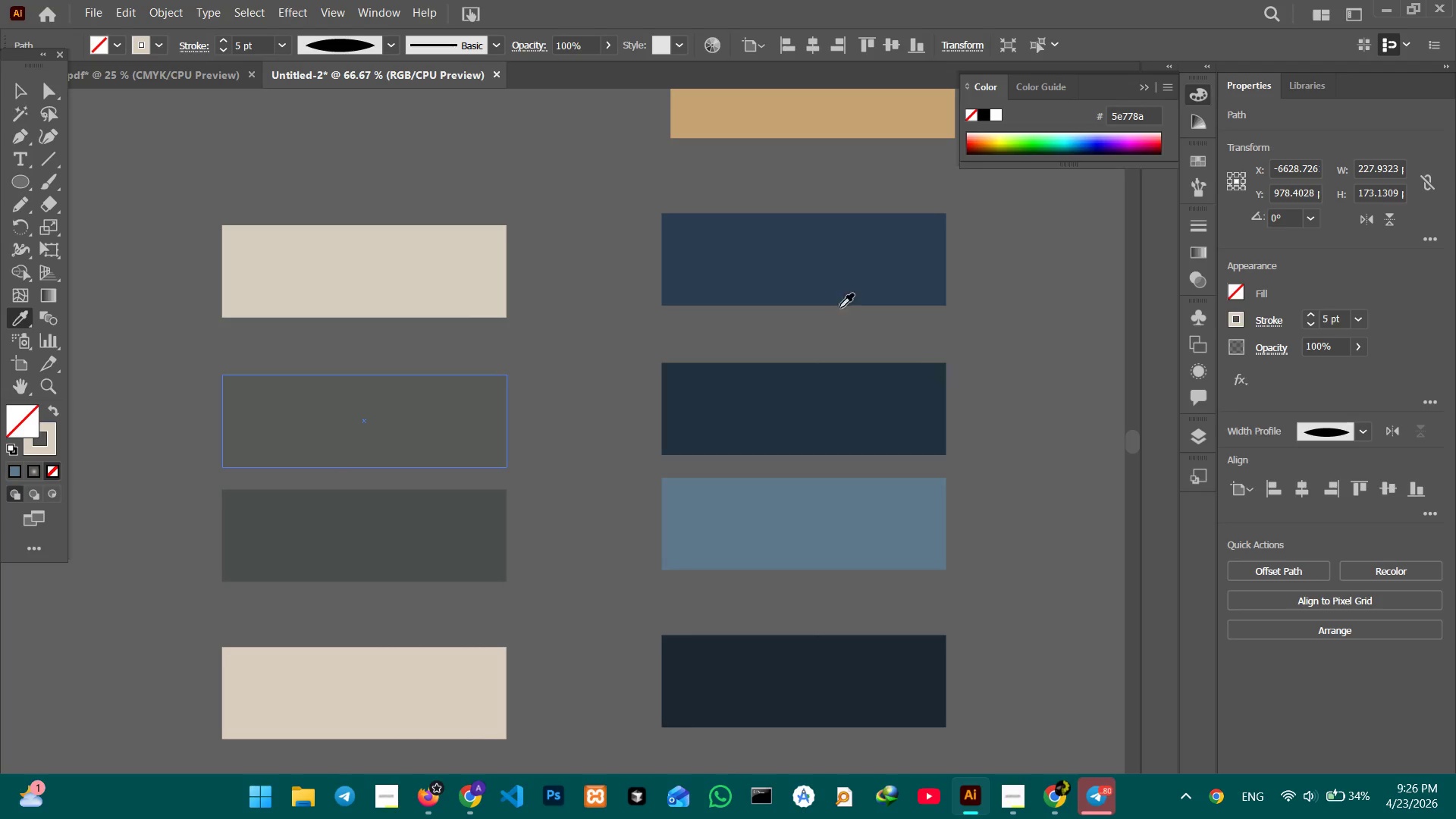 
hold_key(key=Space, duration=1.5)
 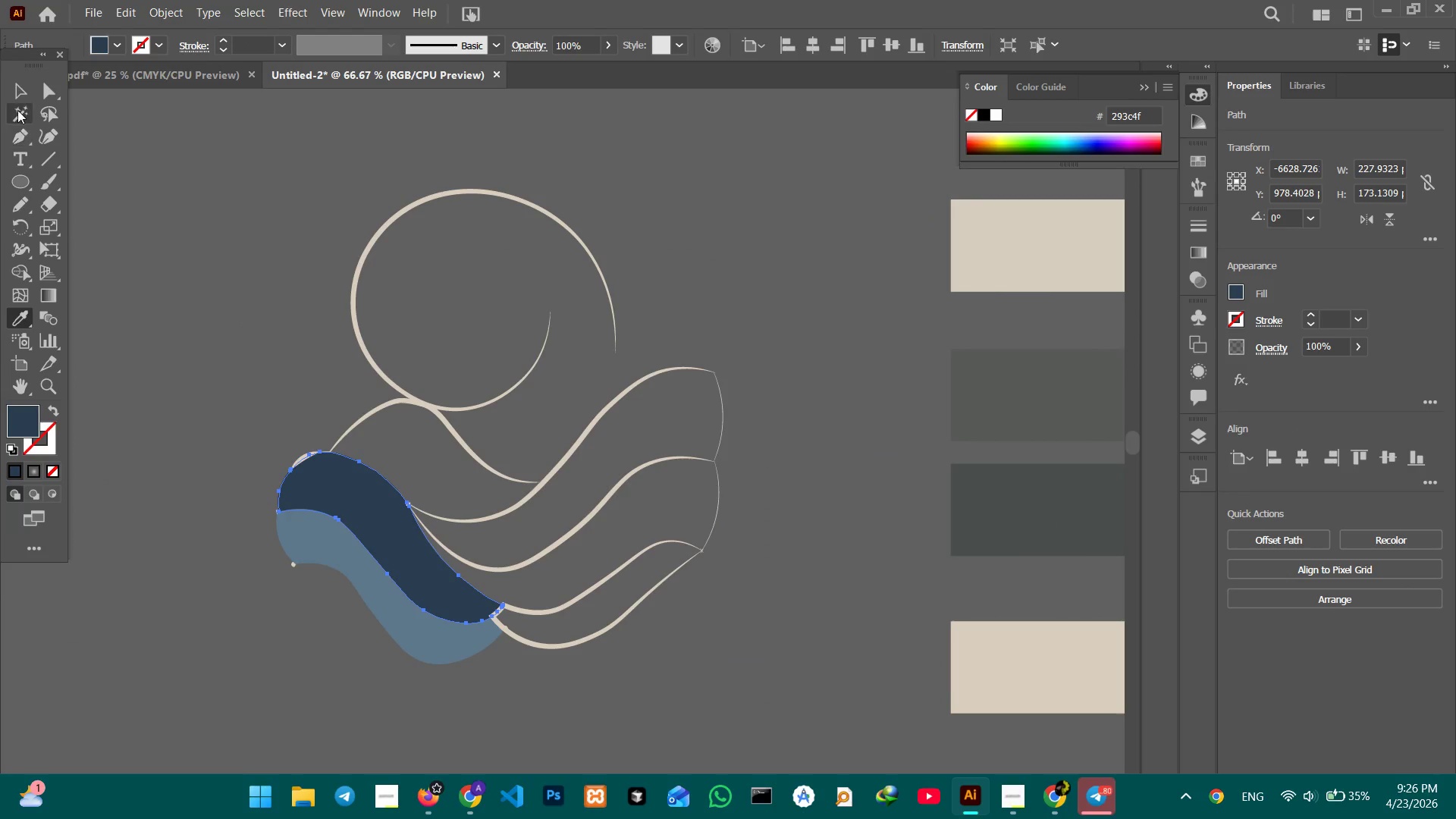 
left_click([764, 252])
 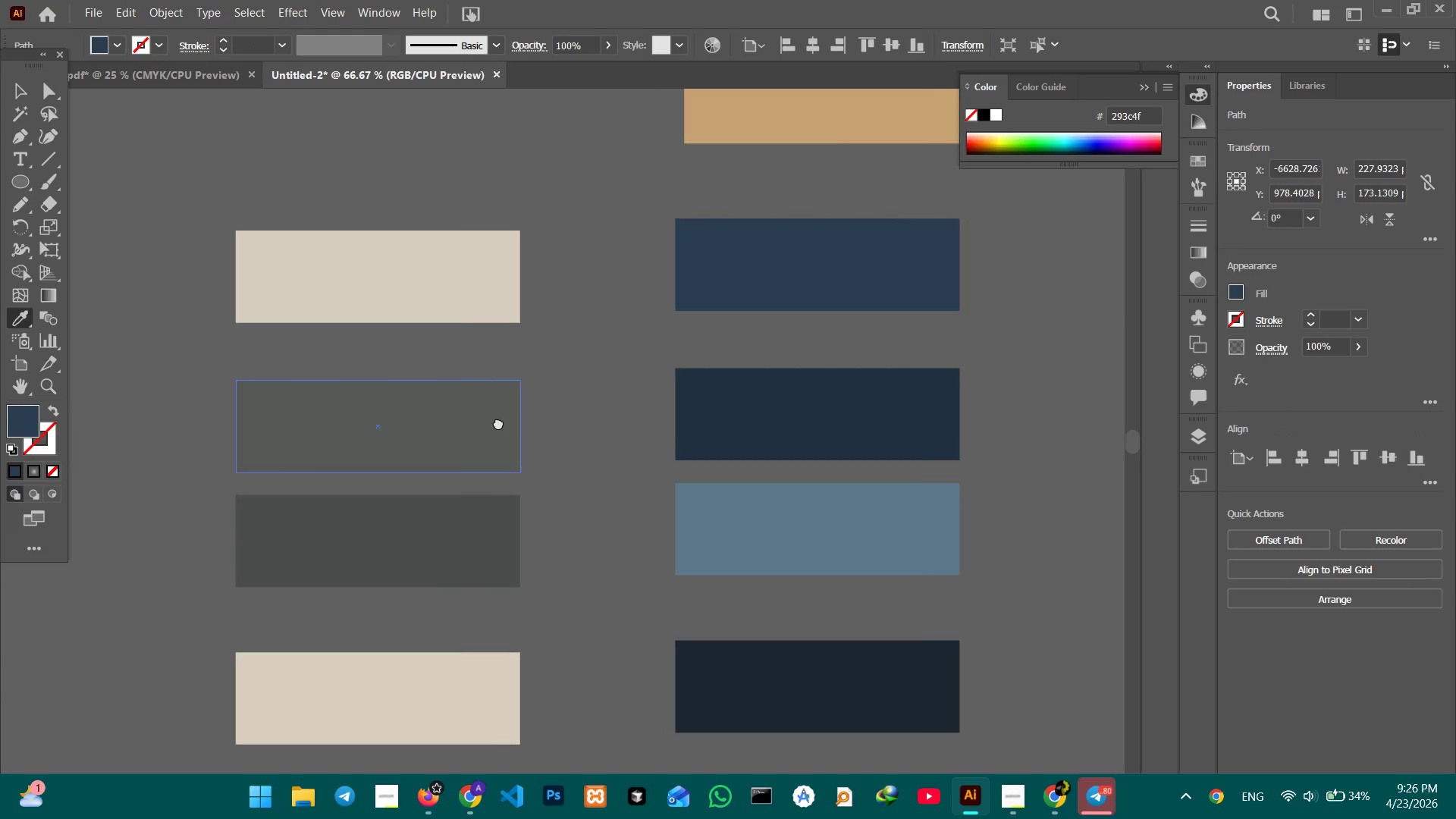 
left_click_drag(start_coordinate=[452, 411], to_coordinate=[968, 397])
 